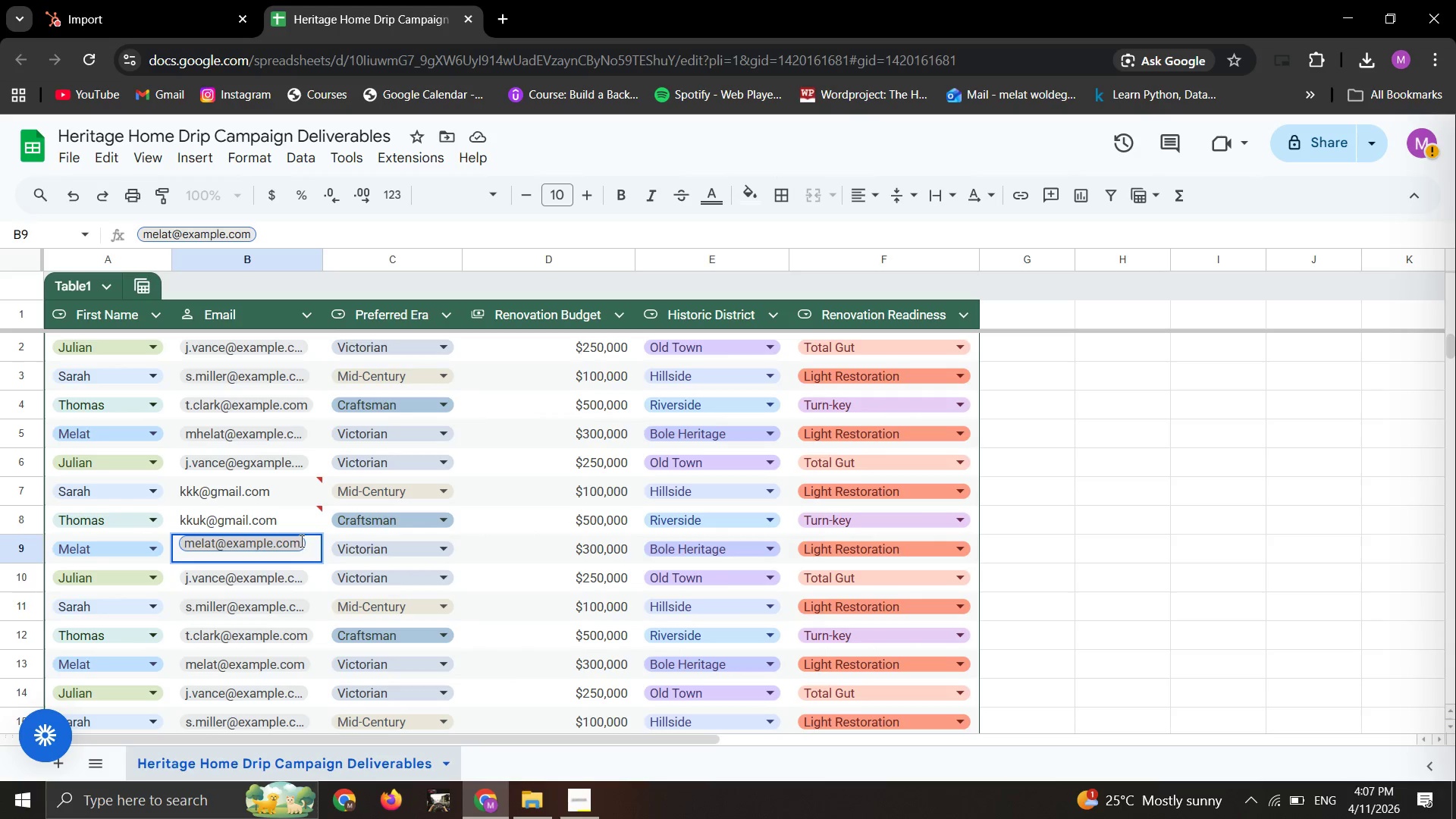 
left_click_drag(start_coordinate=[301, 541], to_coordinate=[232, 536])
 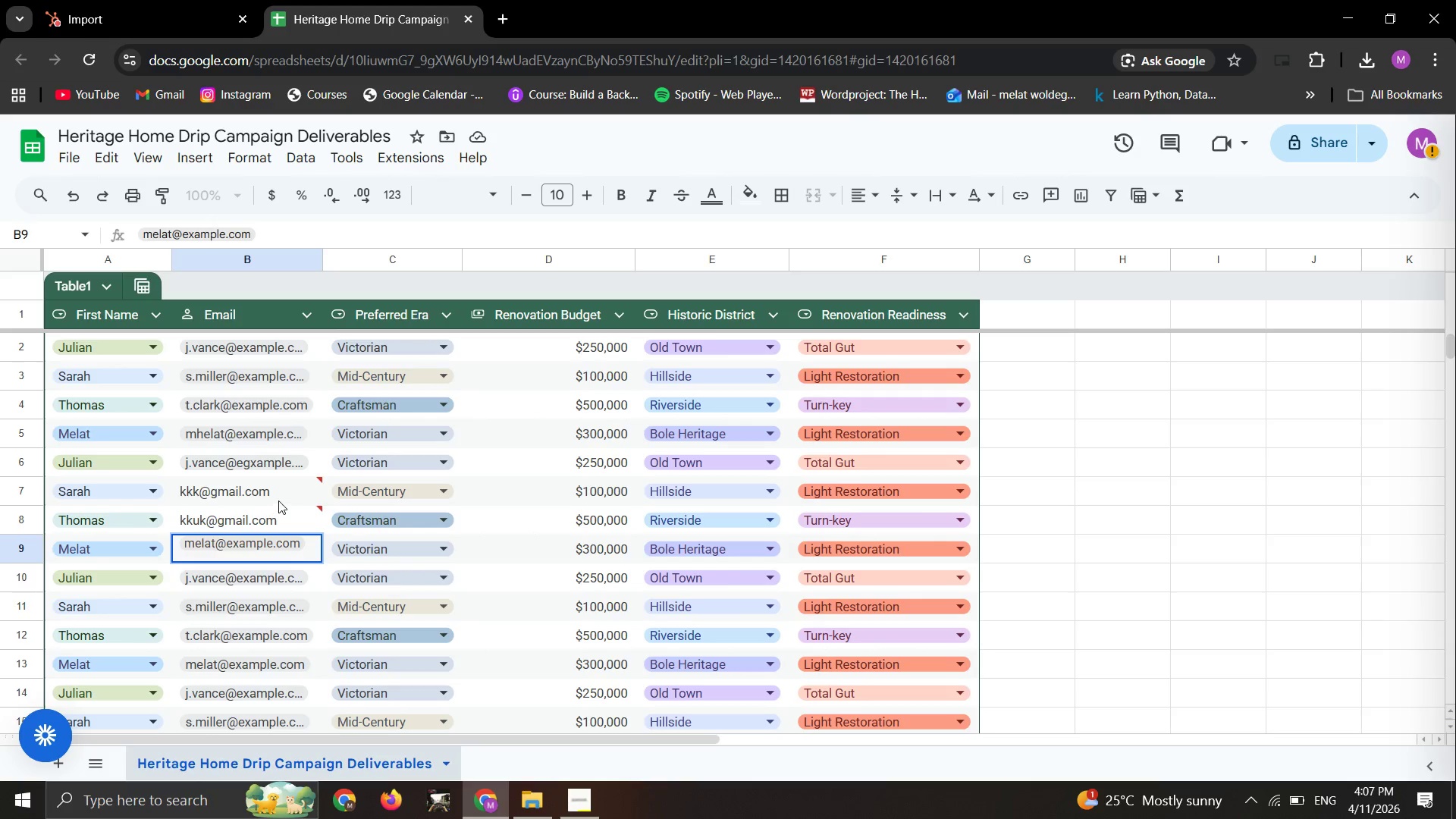 
mouse_move([303, 492])
 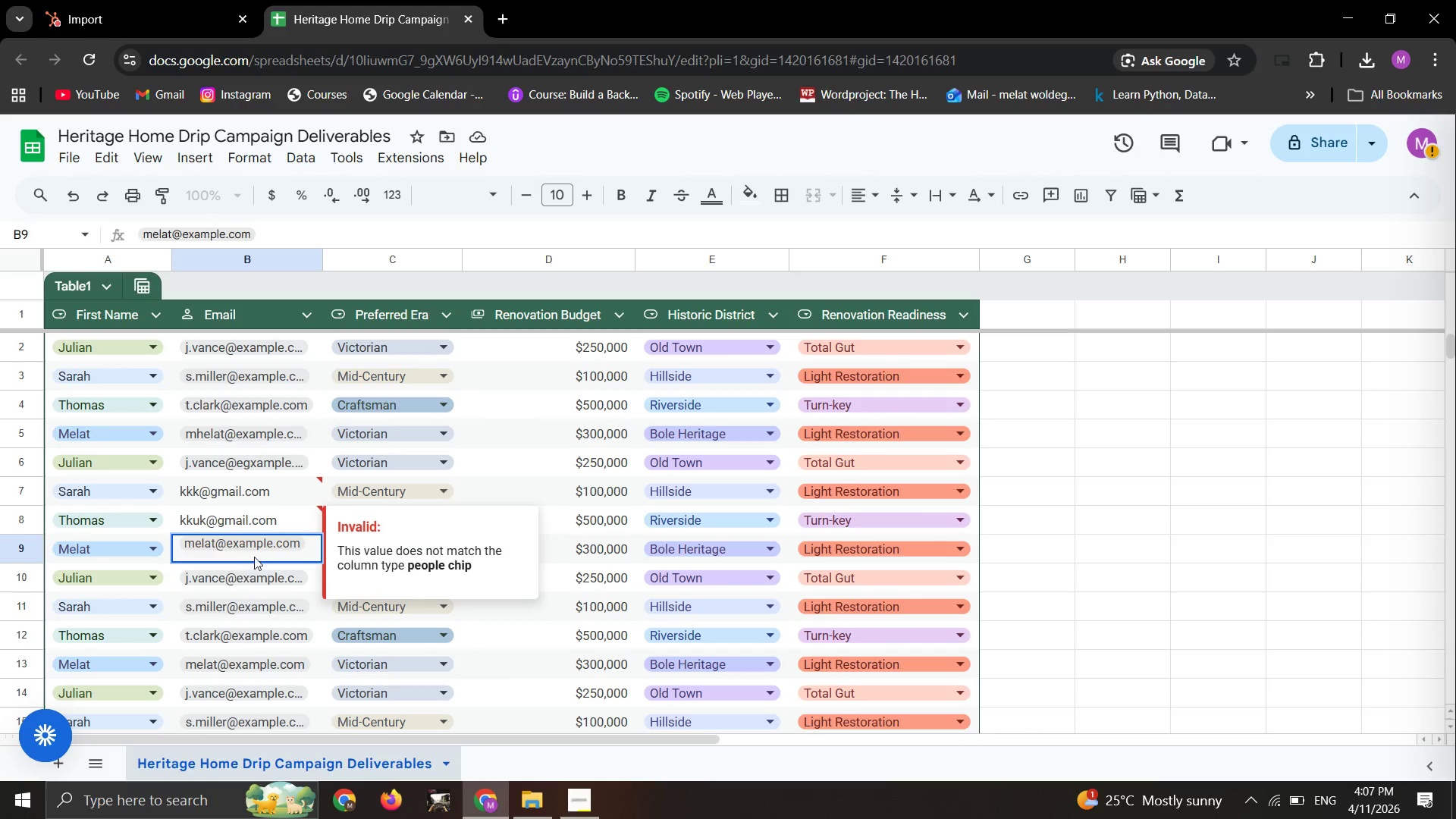 
left_click([259, 548])
 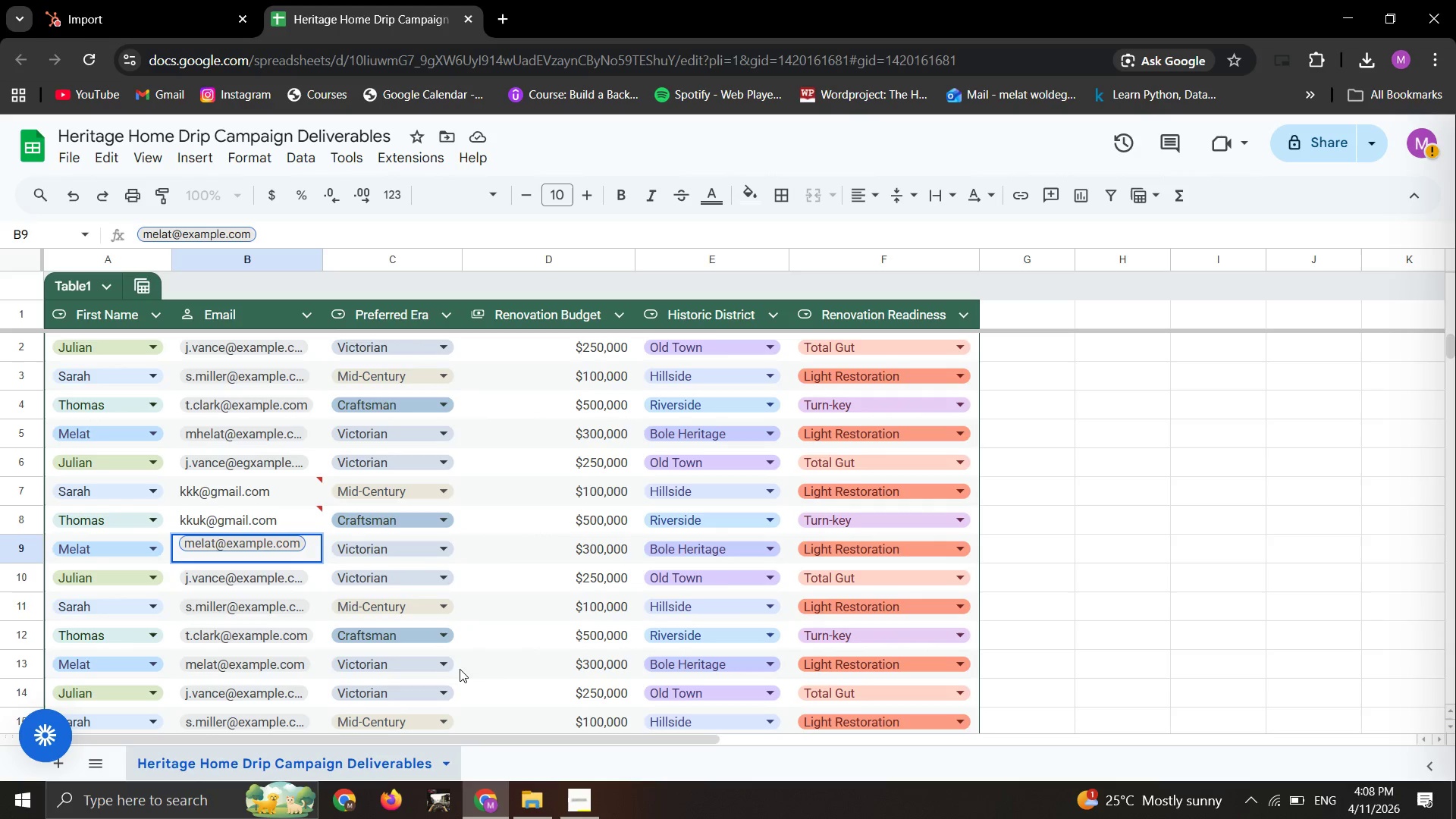 
scroll: coordinate [469, 670], scroll_direction: up, amount: 9.0
 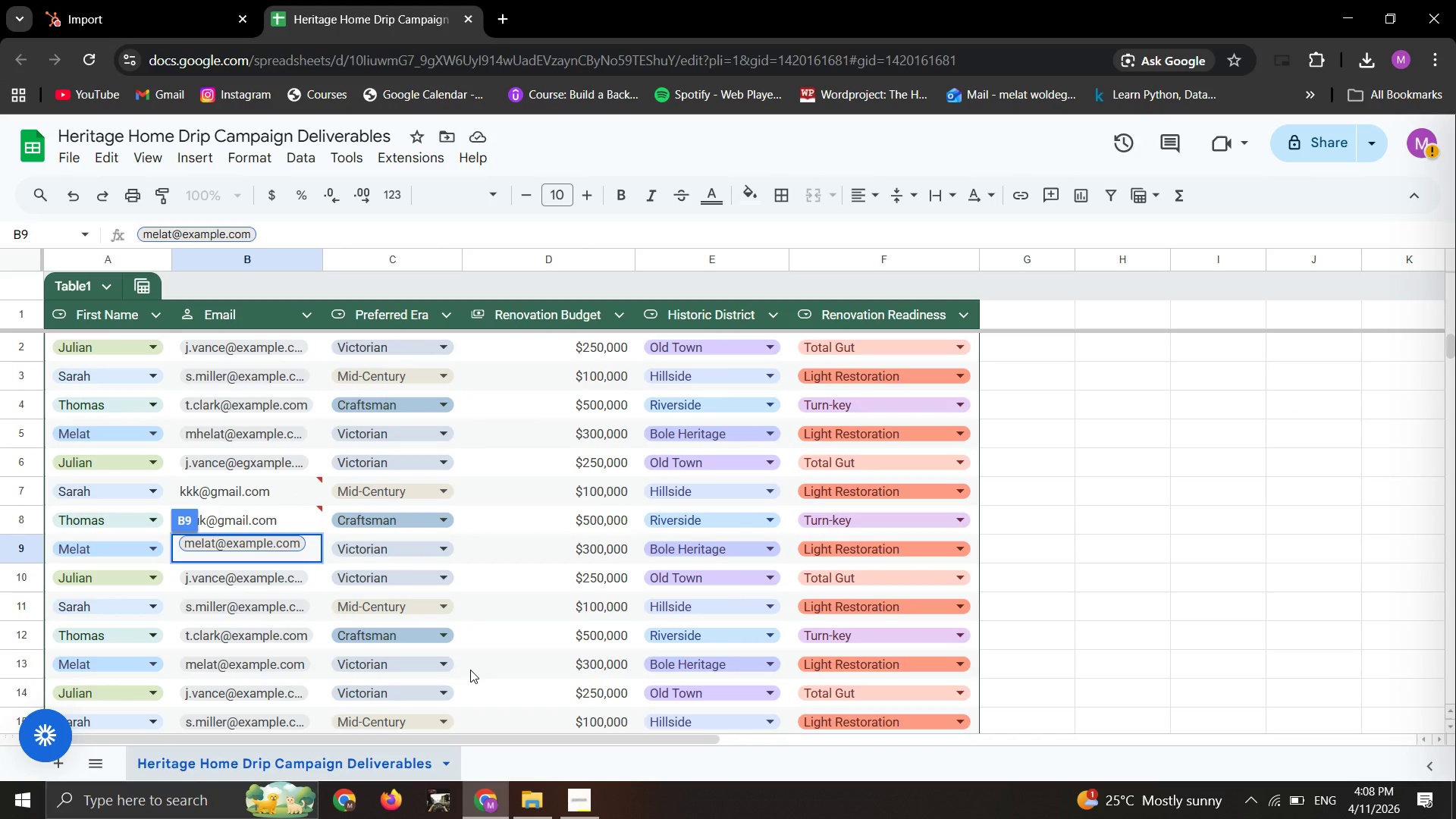 
key(Control+Z)
 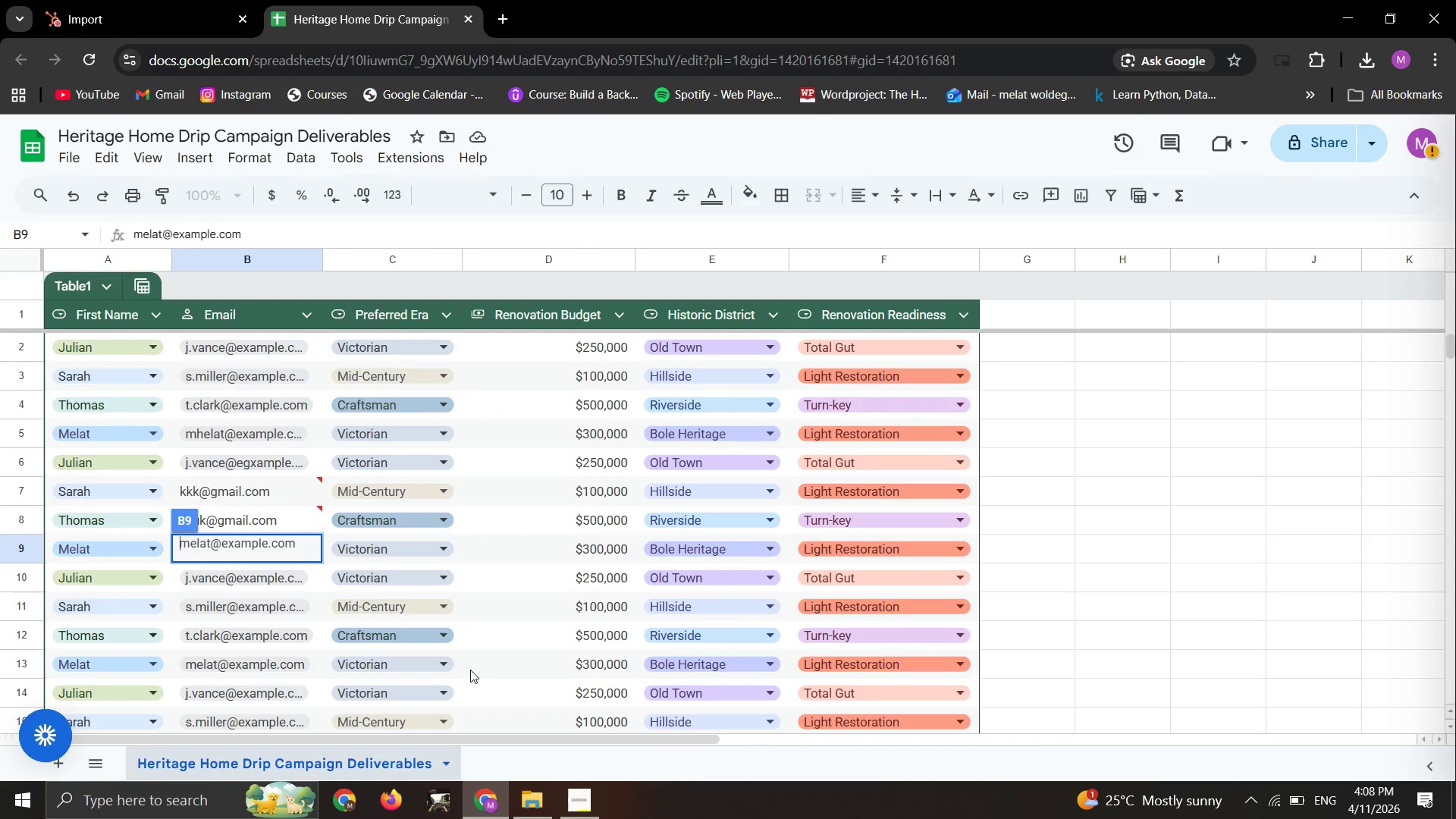 
key(Control+Z)
 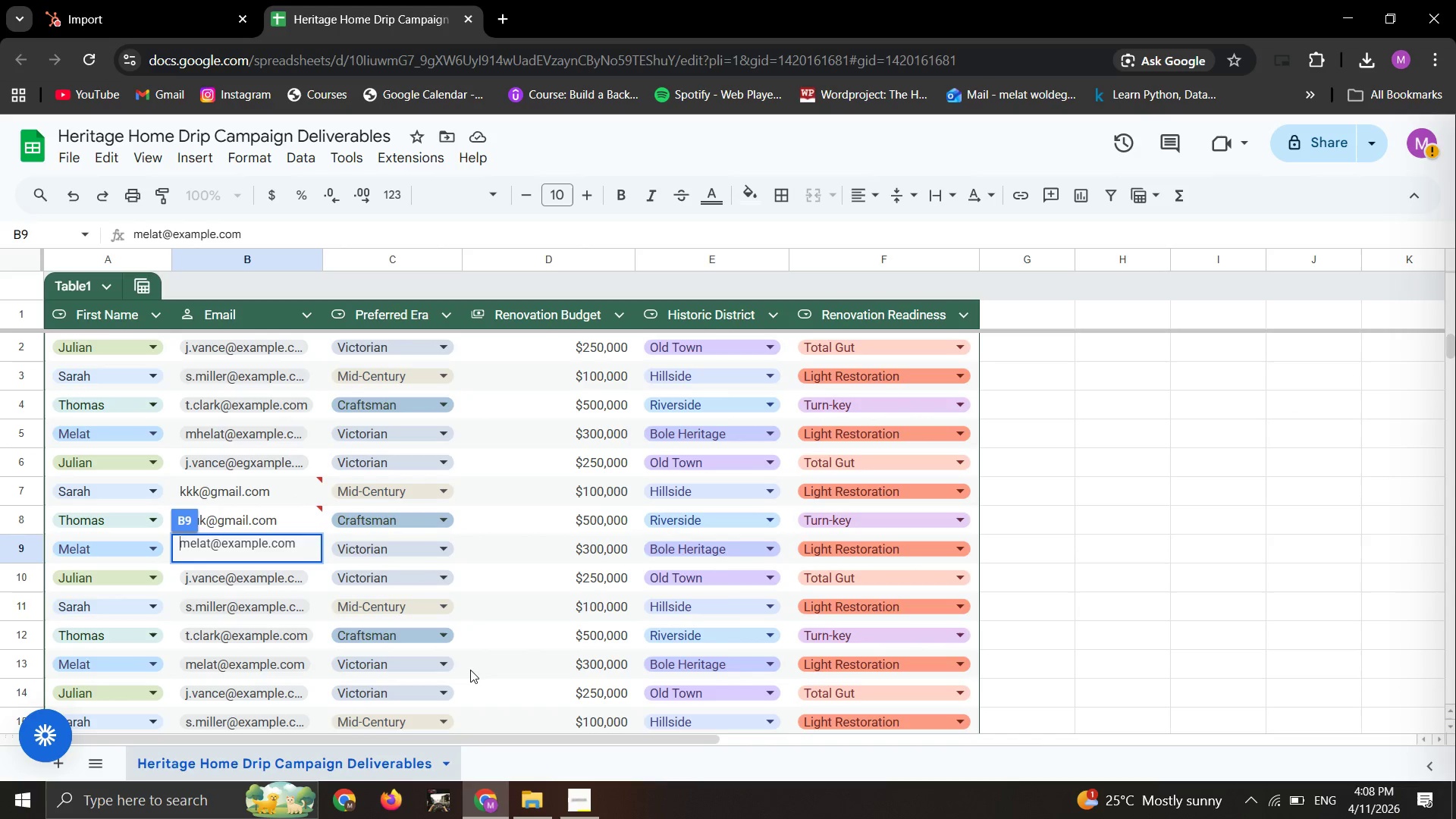 
key(Control+Z)
 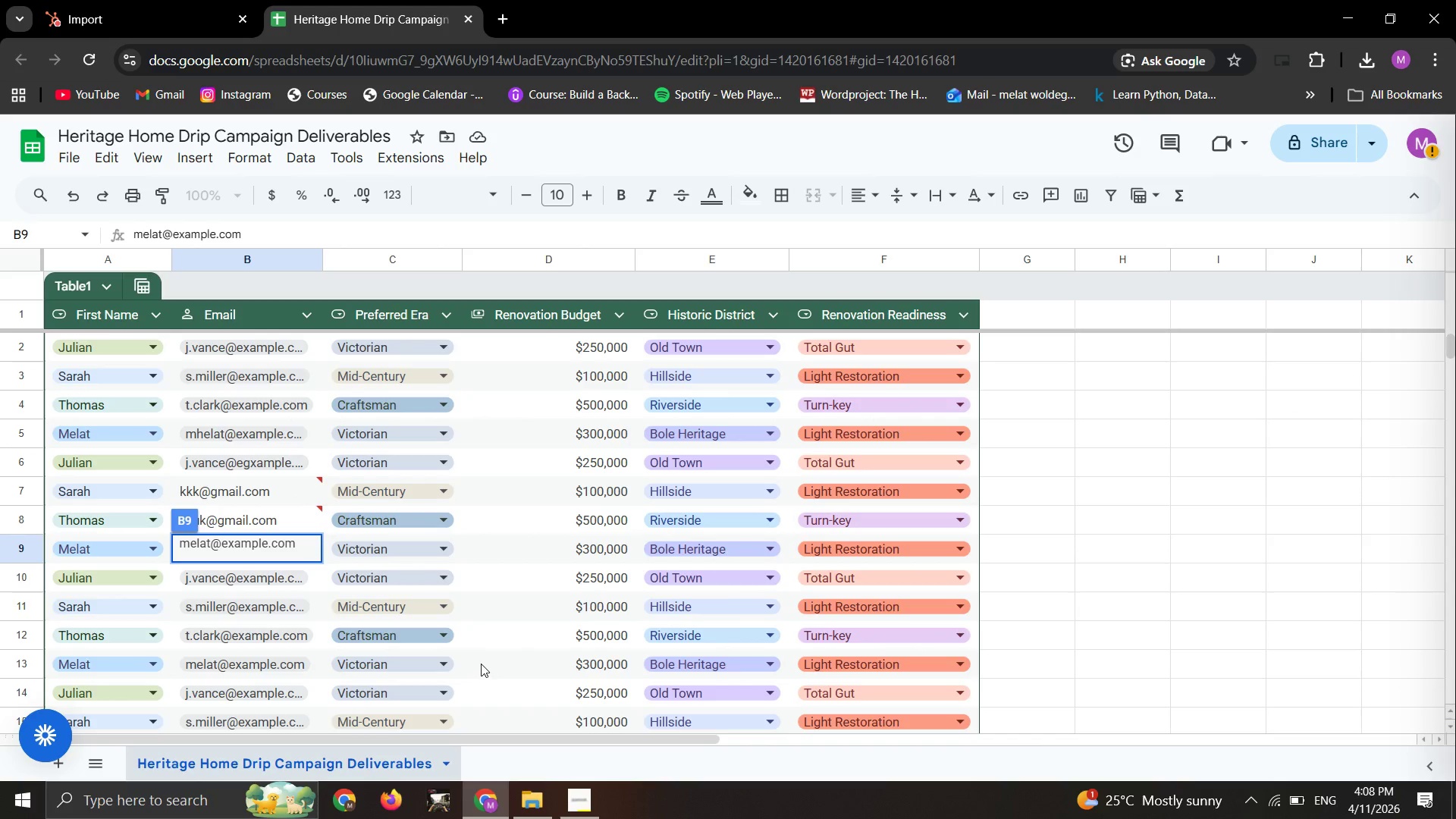 
hold_key(key=Z, duration=0.7)
 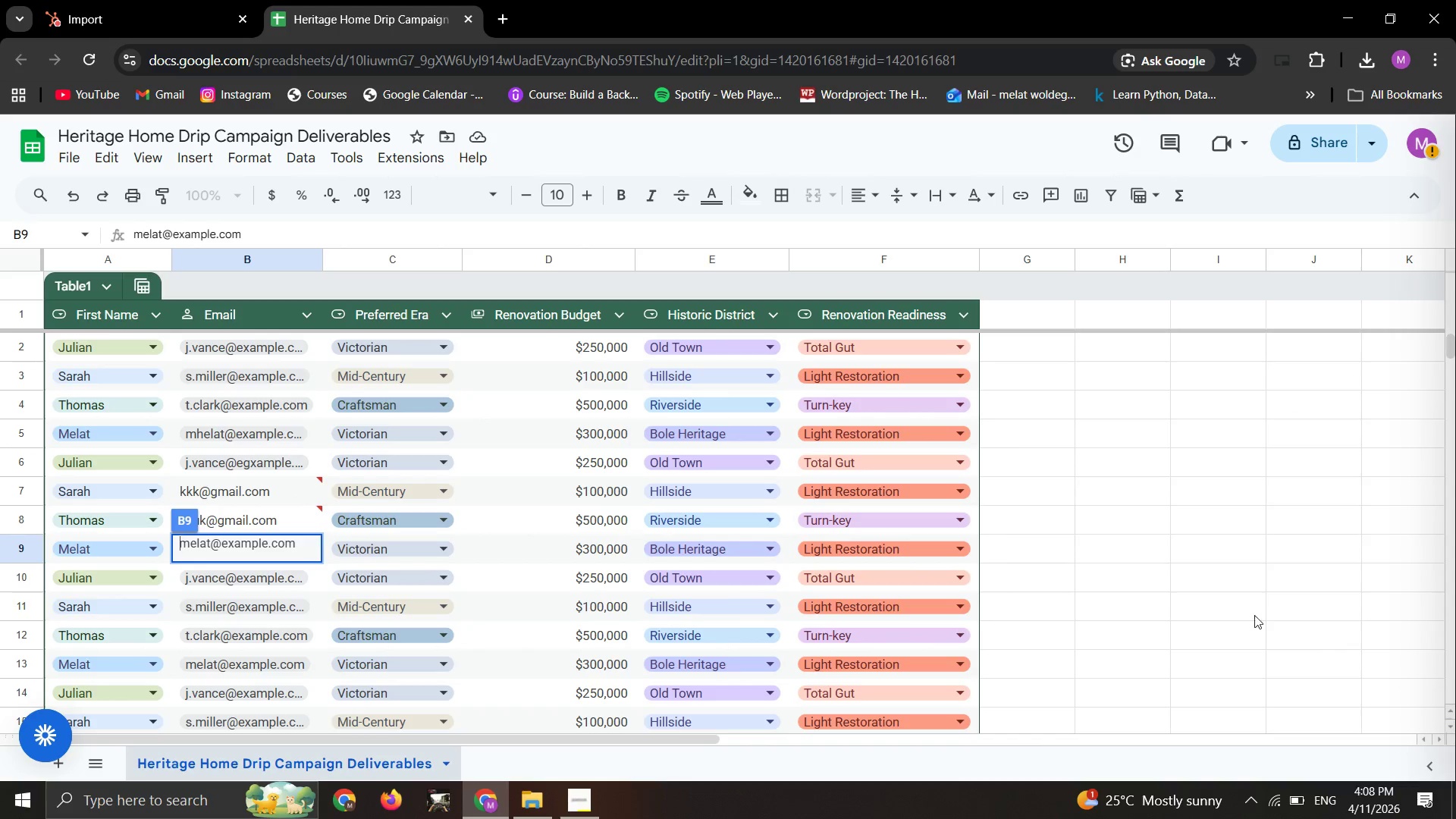 
key(Control+Z)
 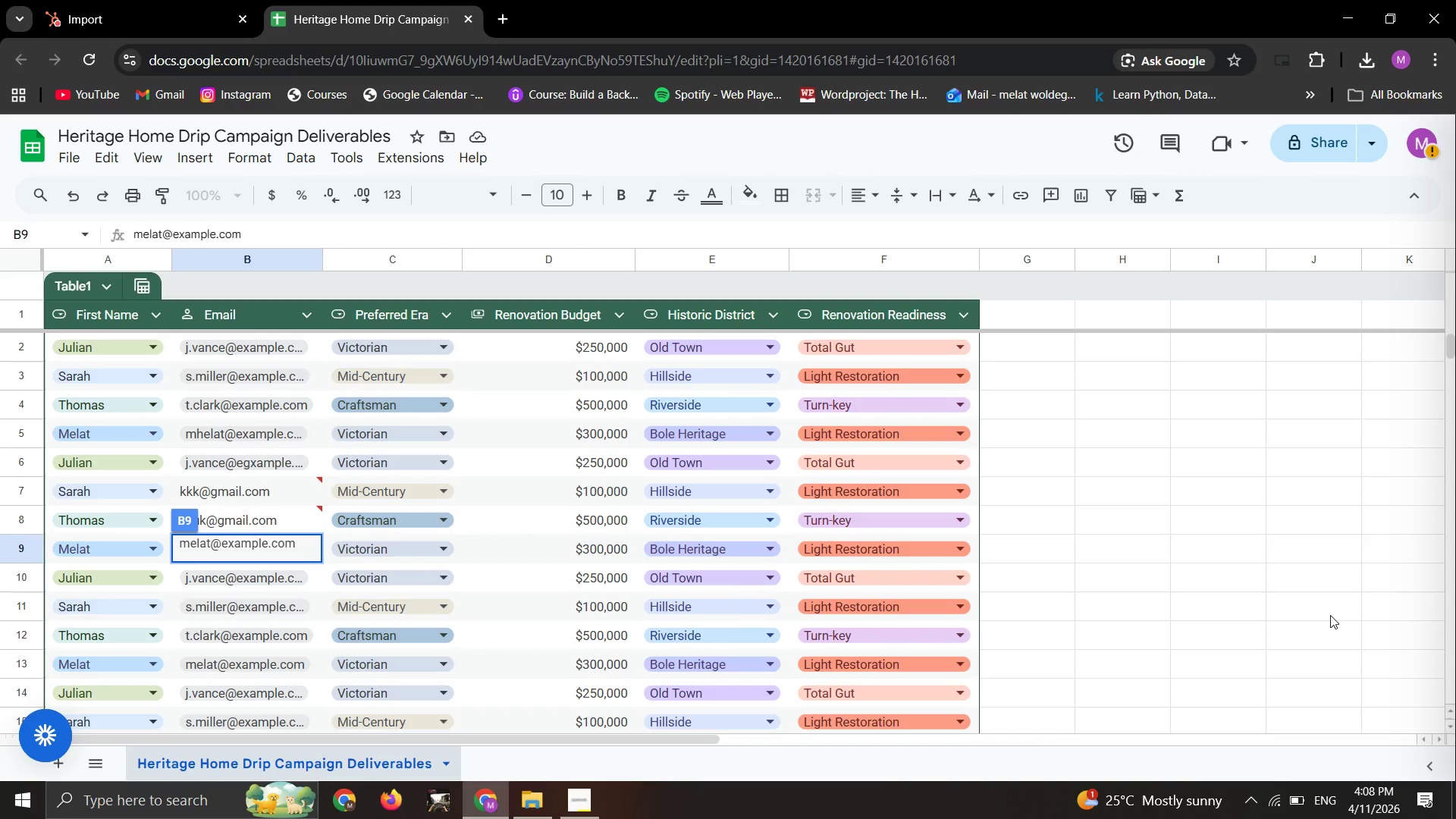 
key(Control+Z)
 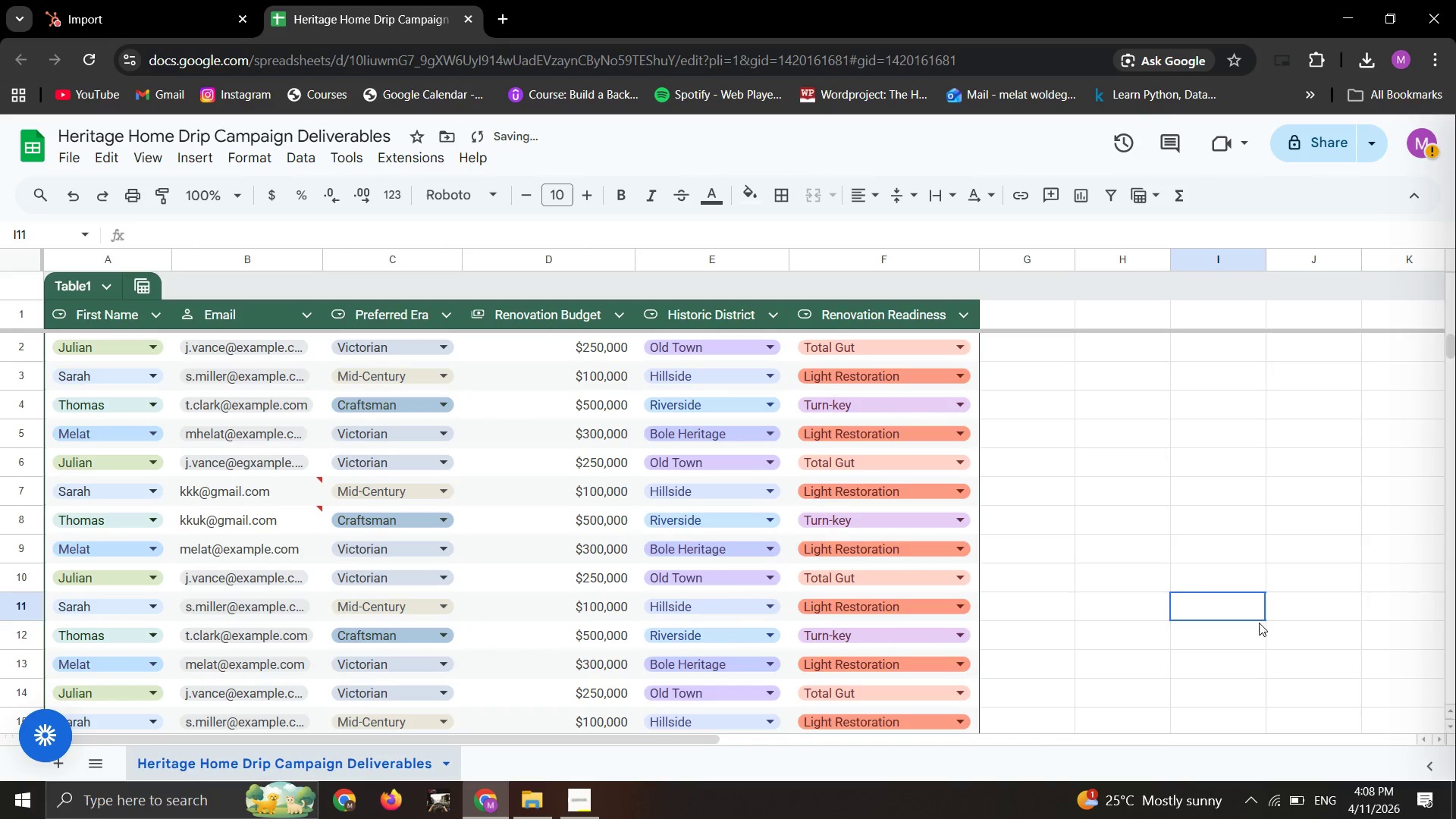 
right_click([1259, 623])
 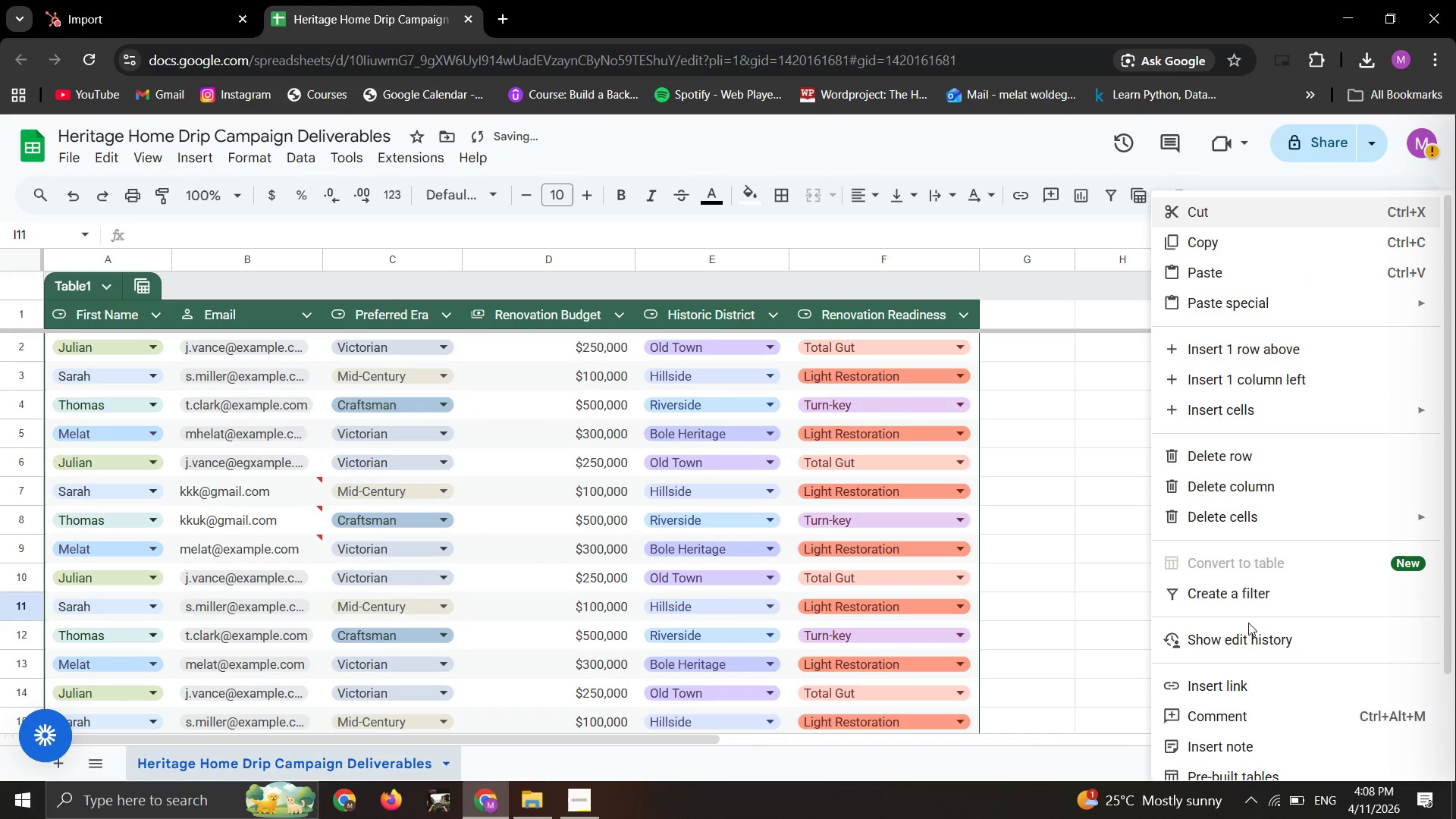 
key(Control+Z)
 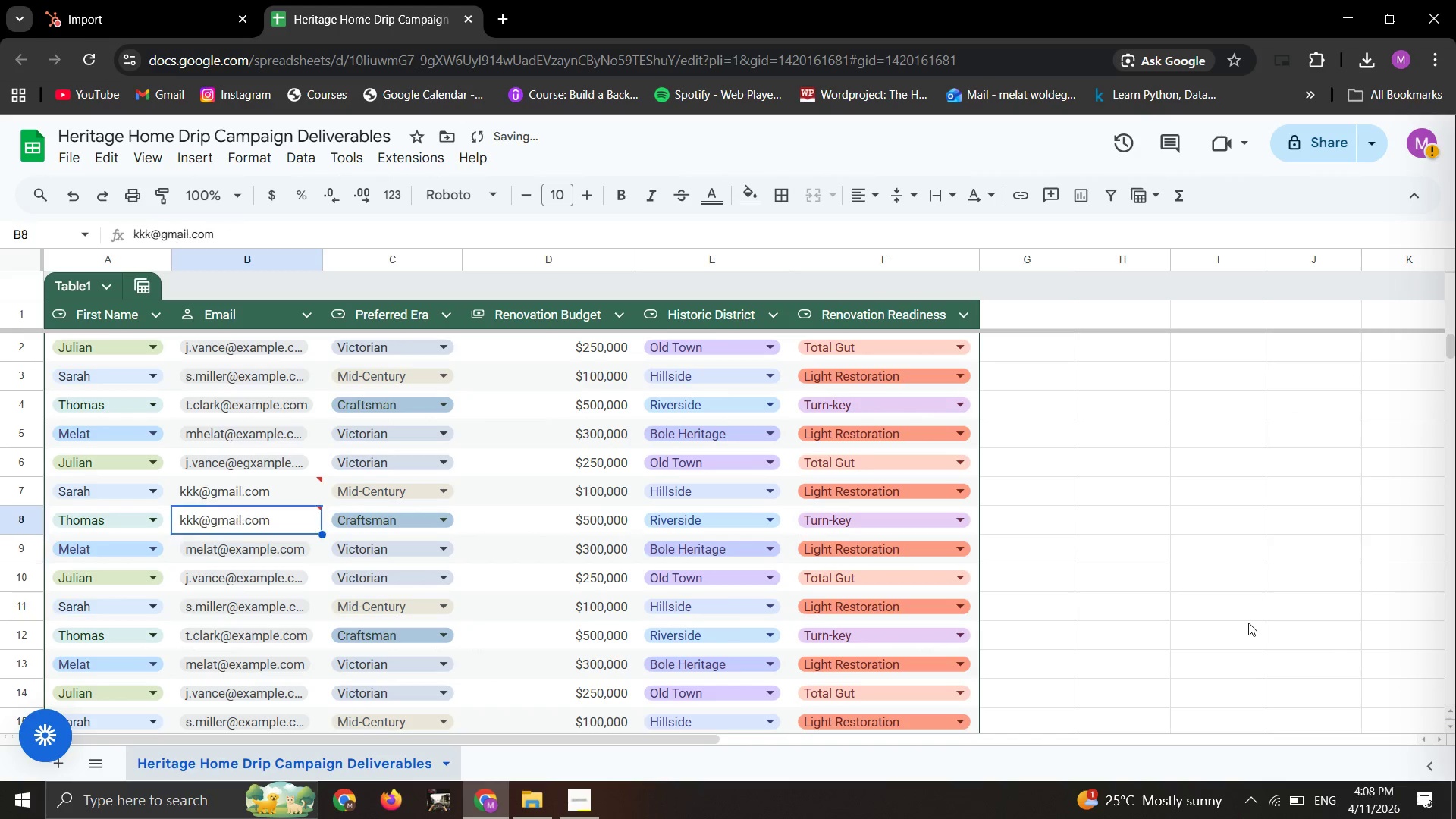 
key(Control+Z)
 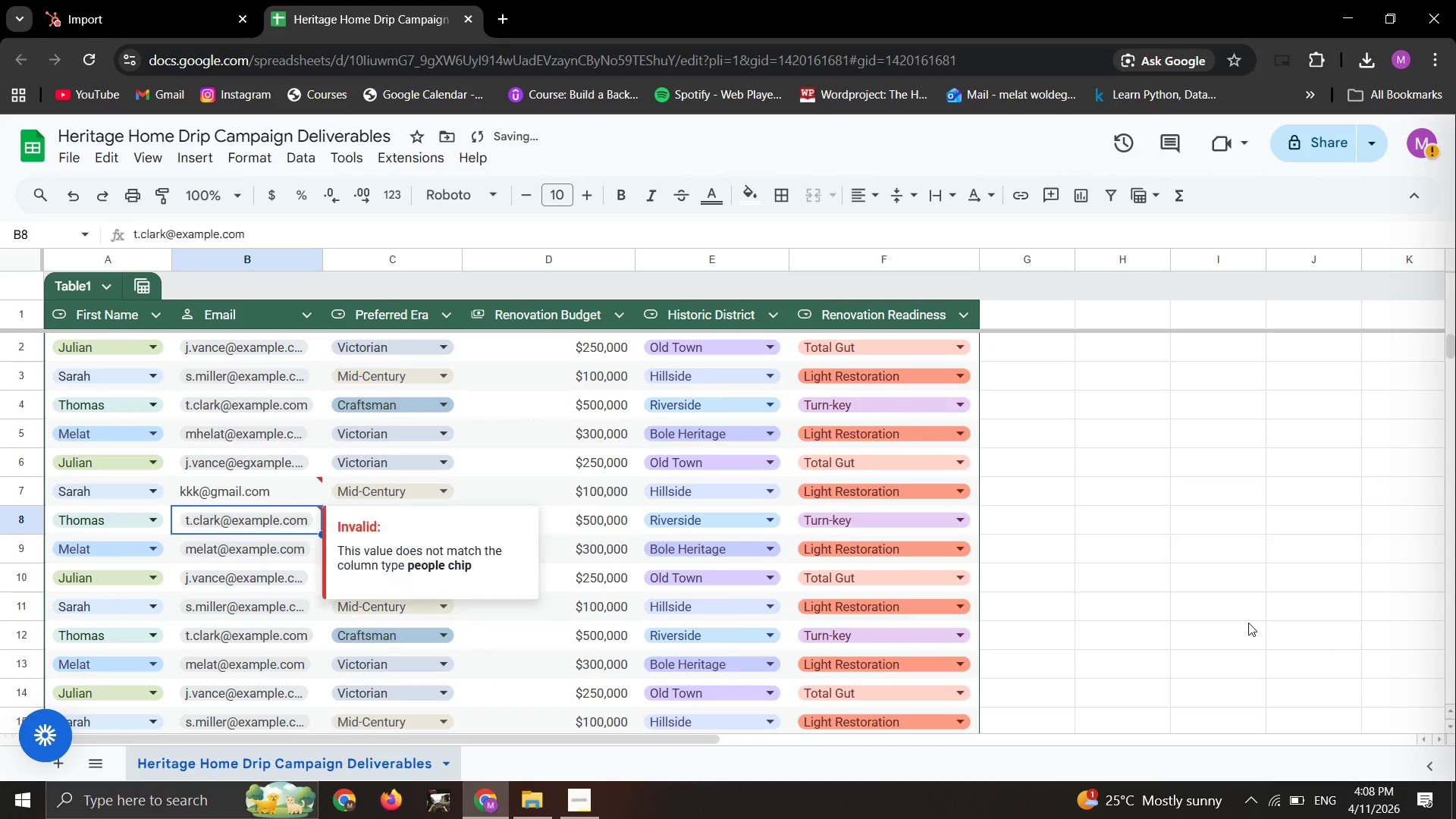 
key(Control+Z)
 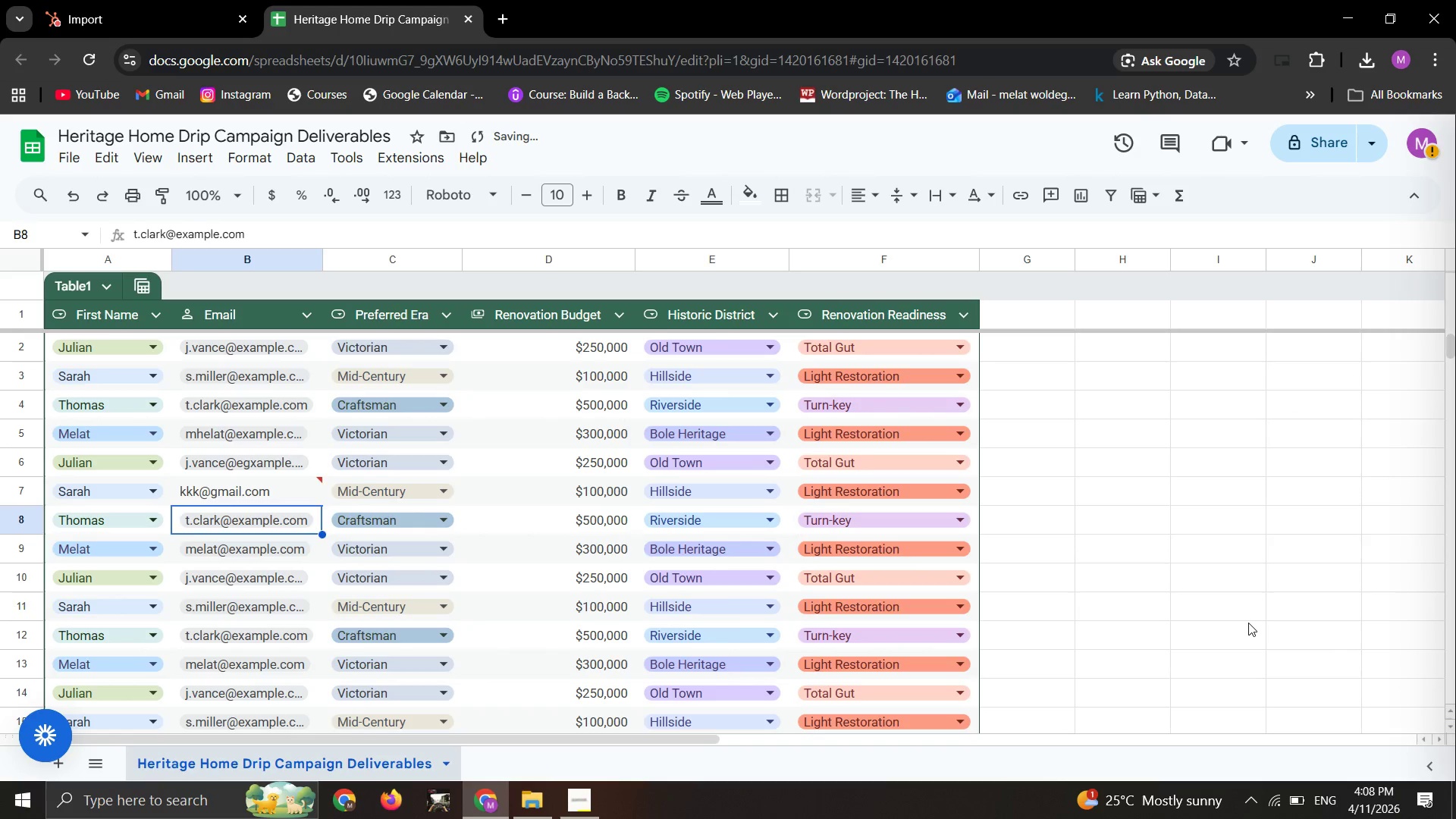 
hold_key(key=Z, duration=1.06)
 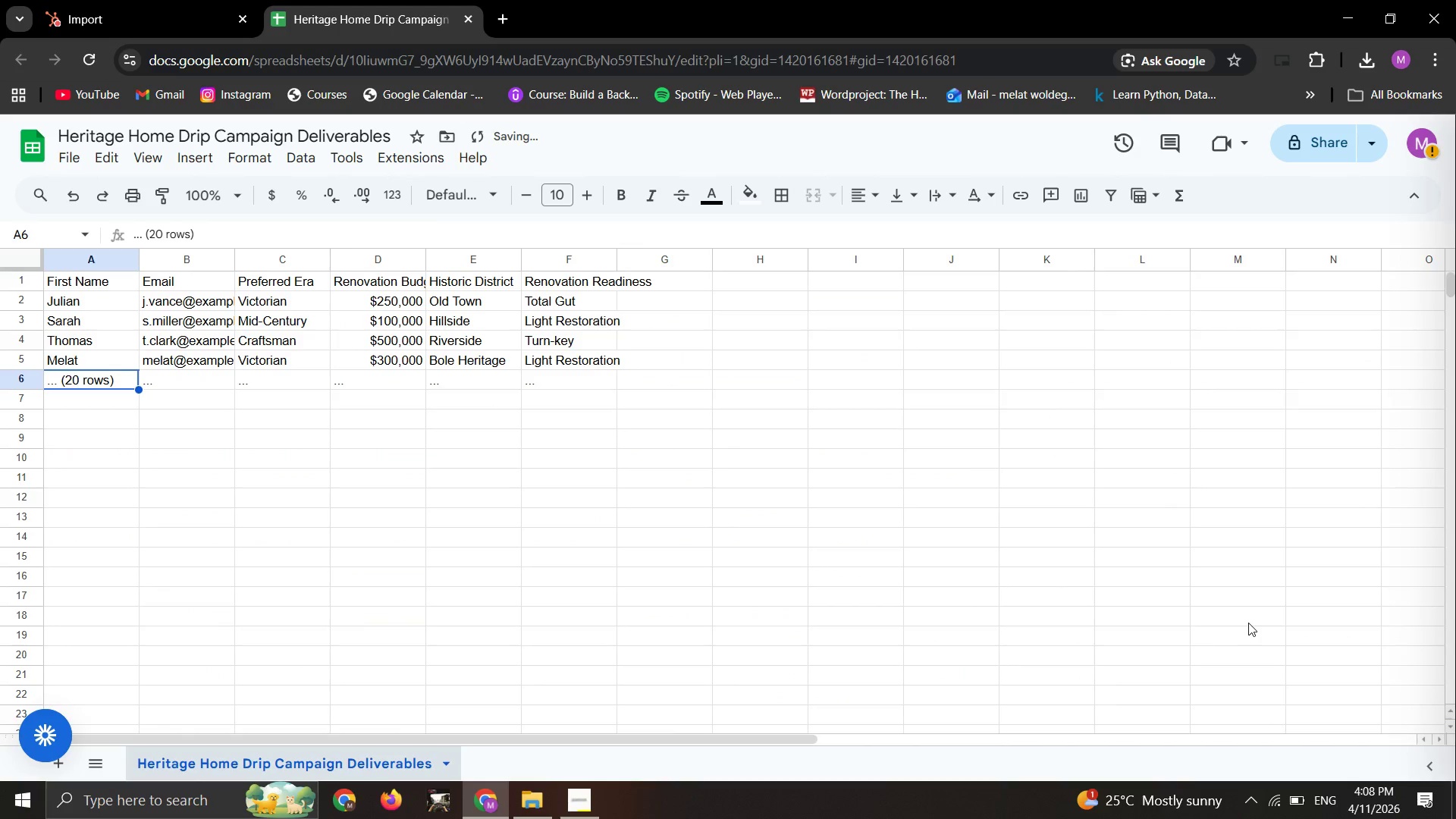 
key(Control+Z)
 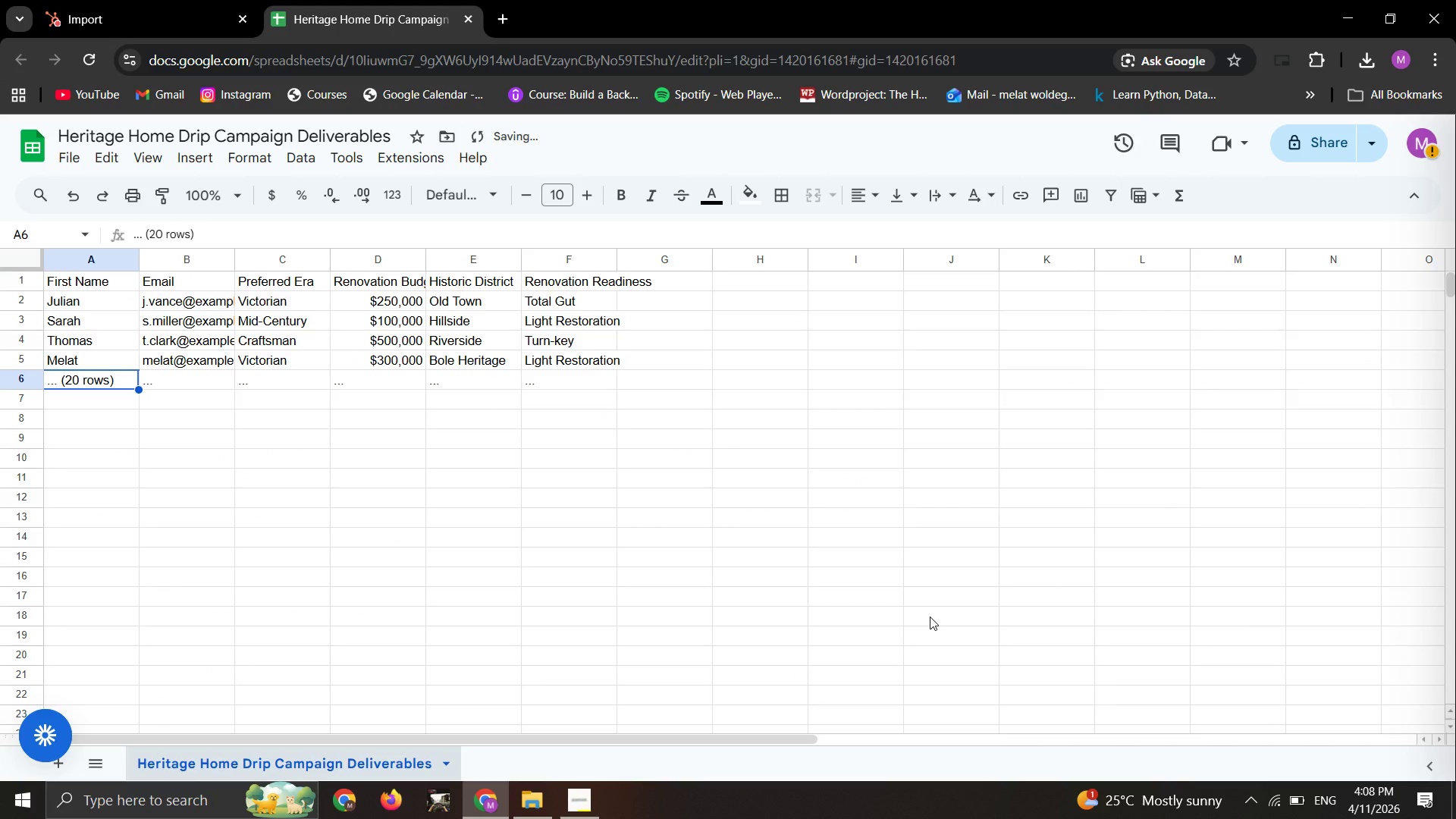 
key(Control+Y)
 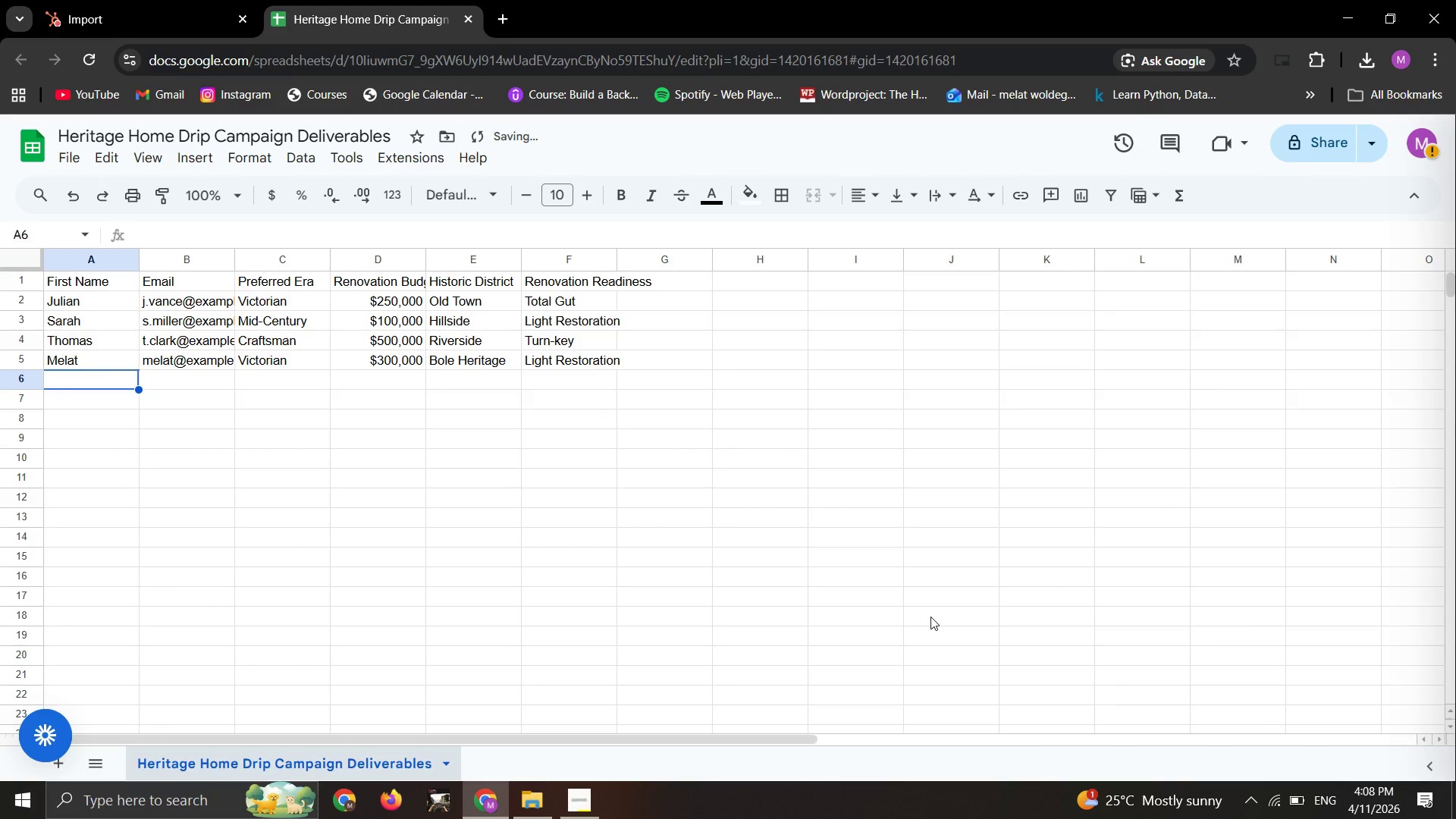 
key(Control+Y)
 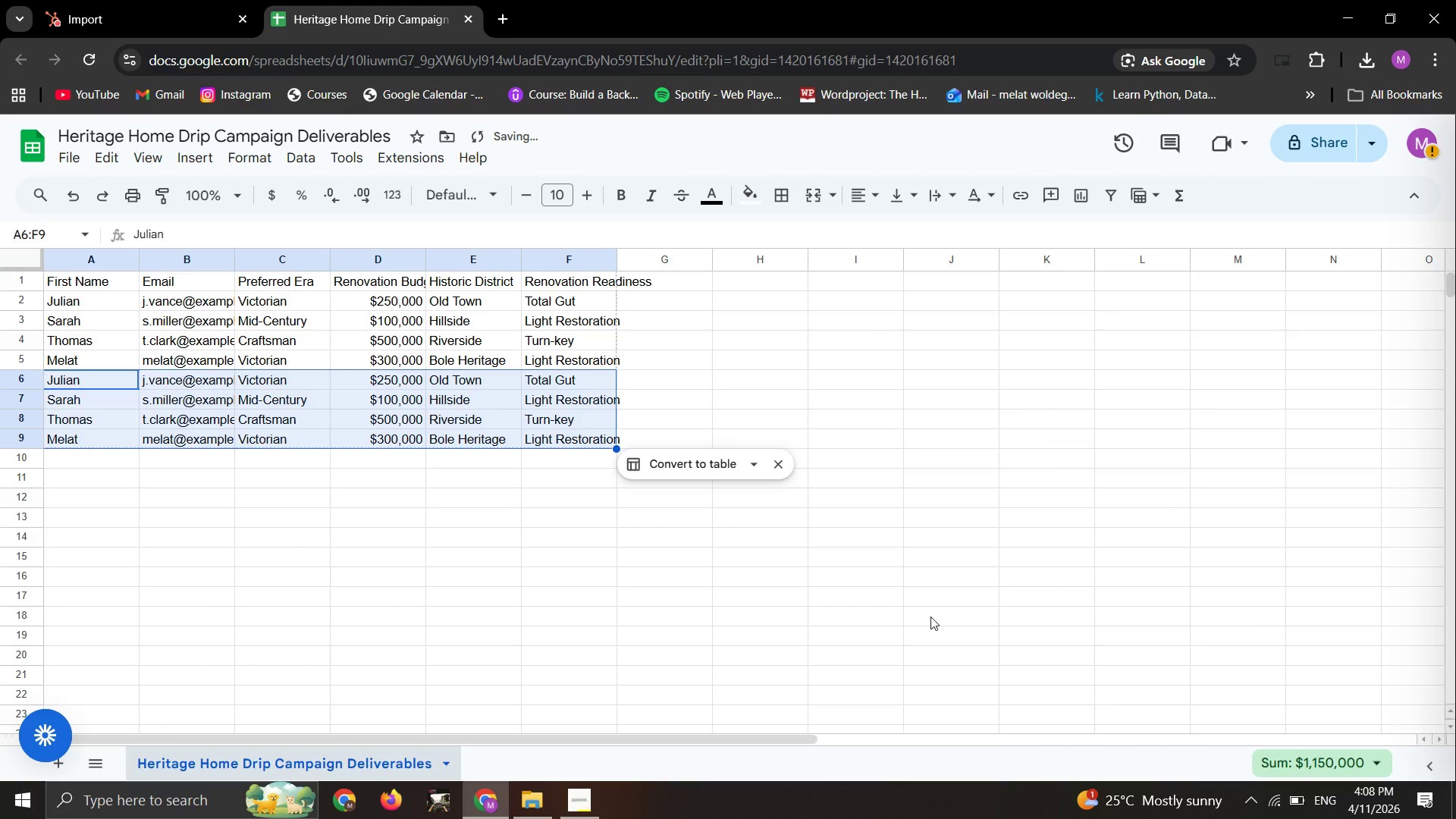 
key(Control+Y)
 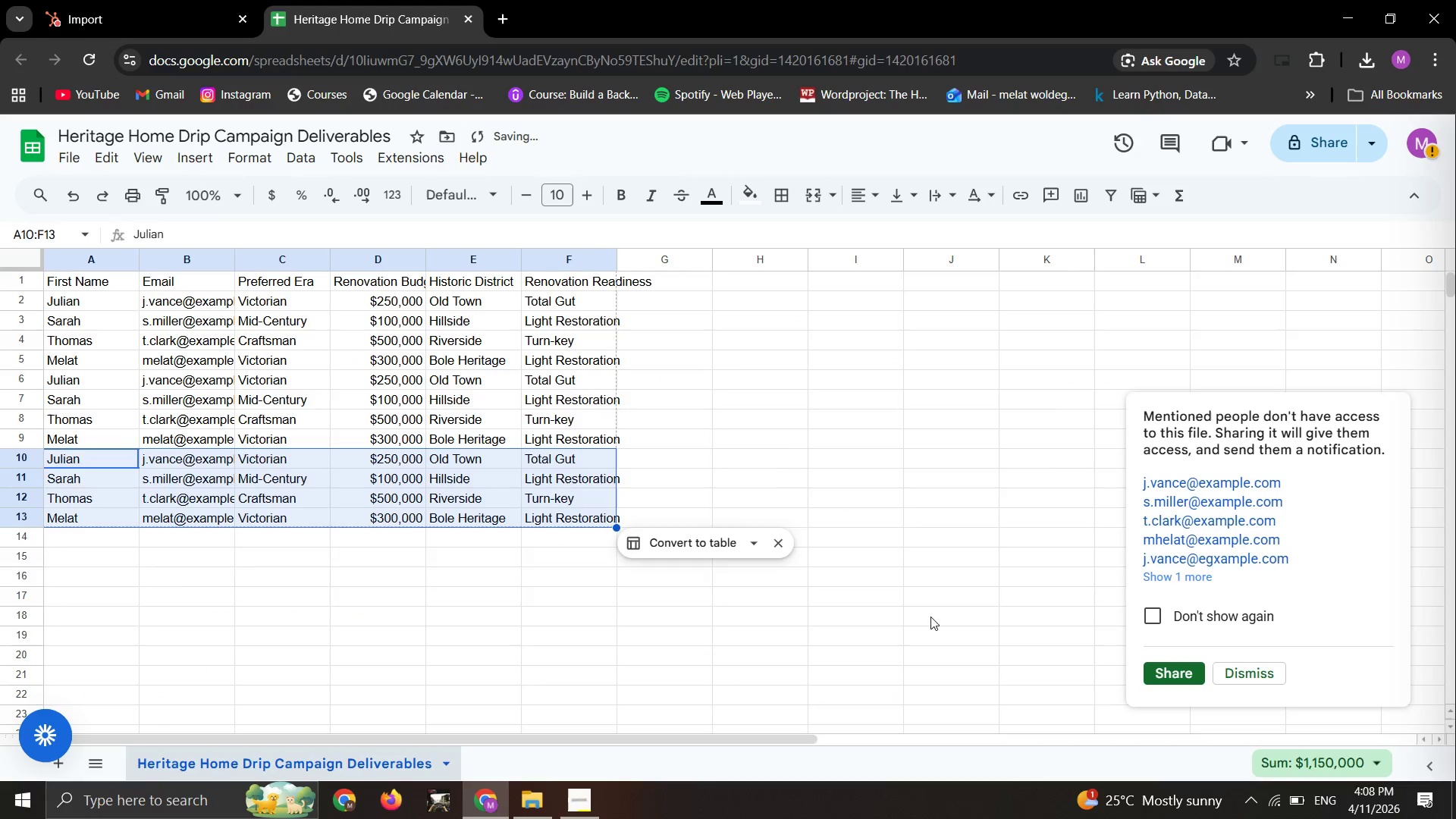 
key(Control+Y)
 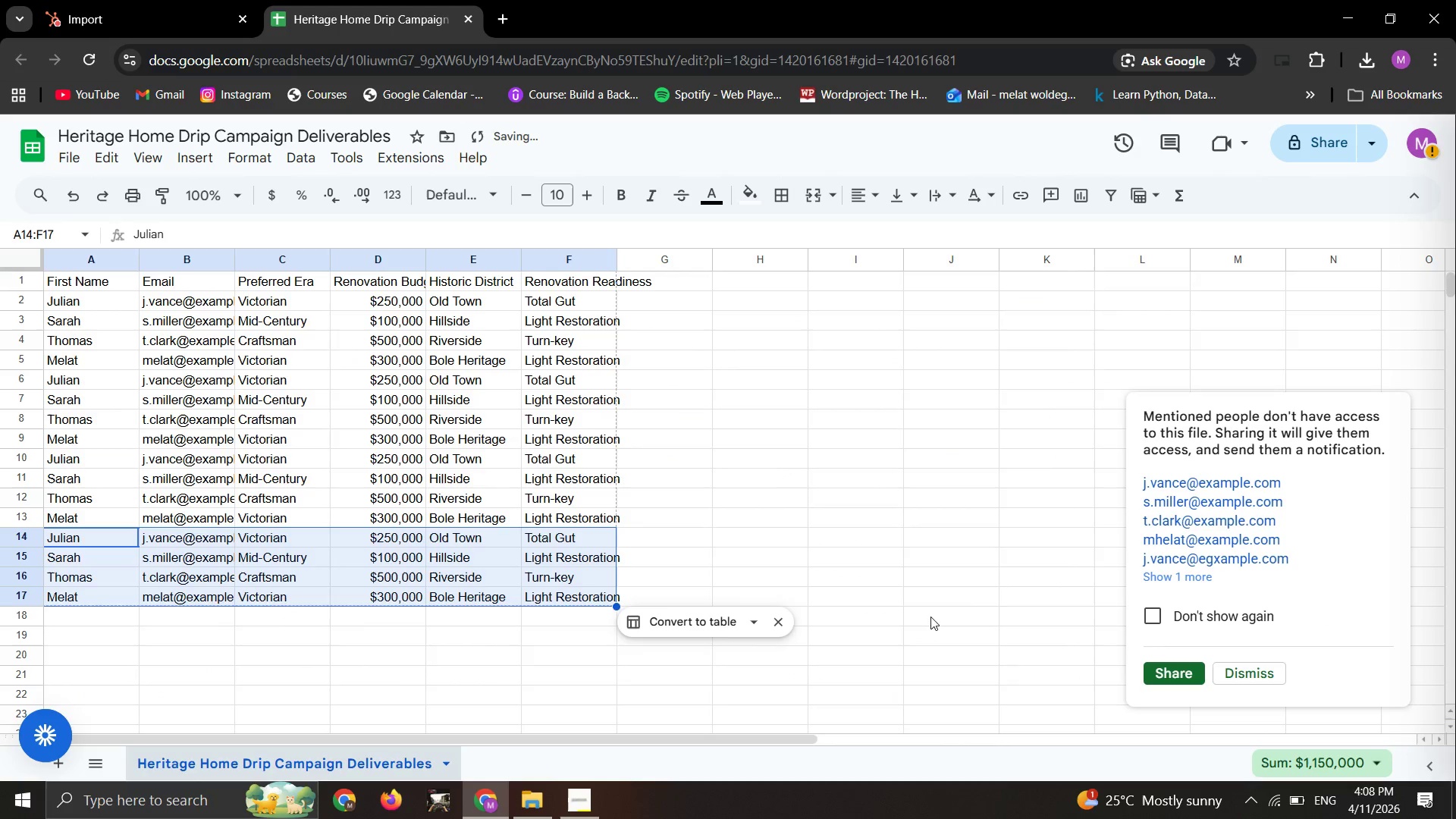 
key(Control+Y)
 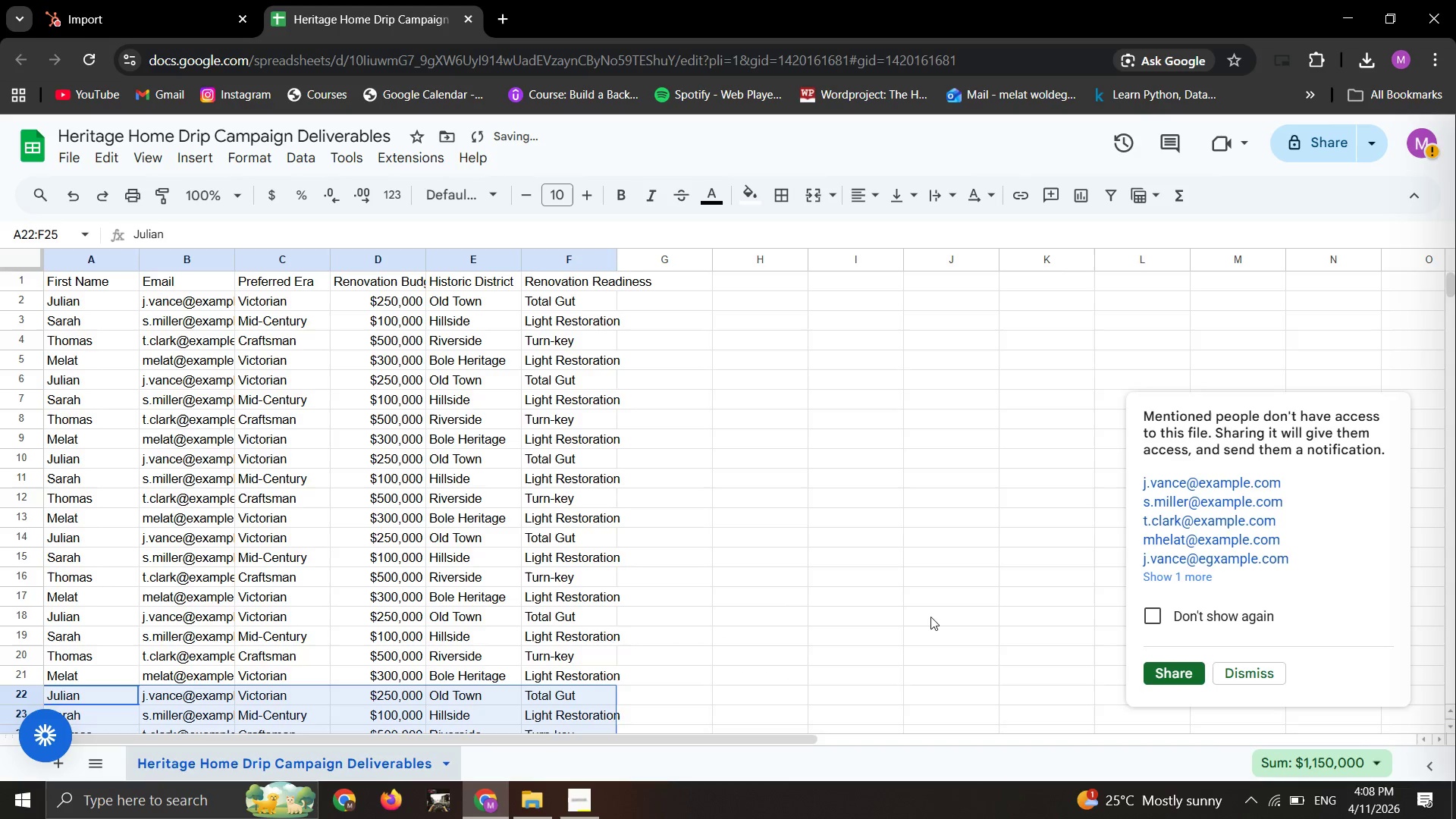 
key(Control+Y)
 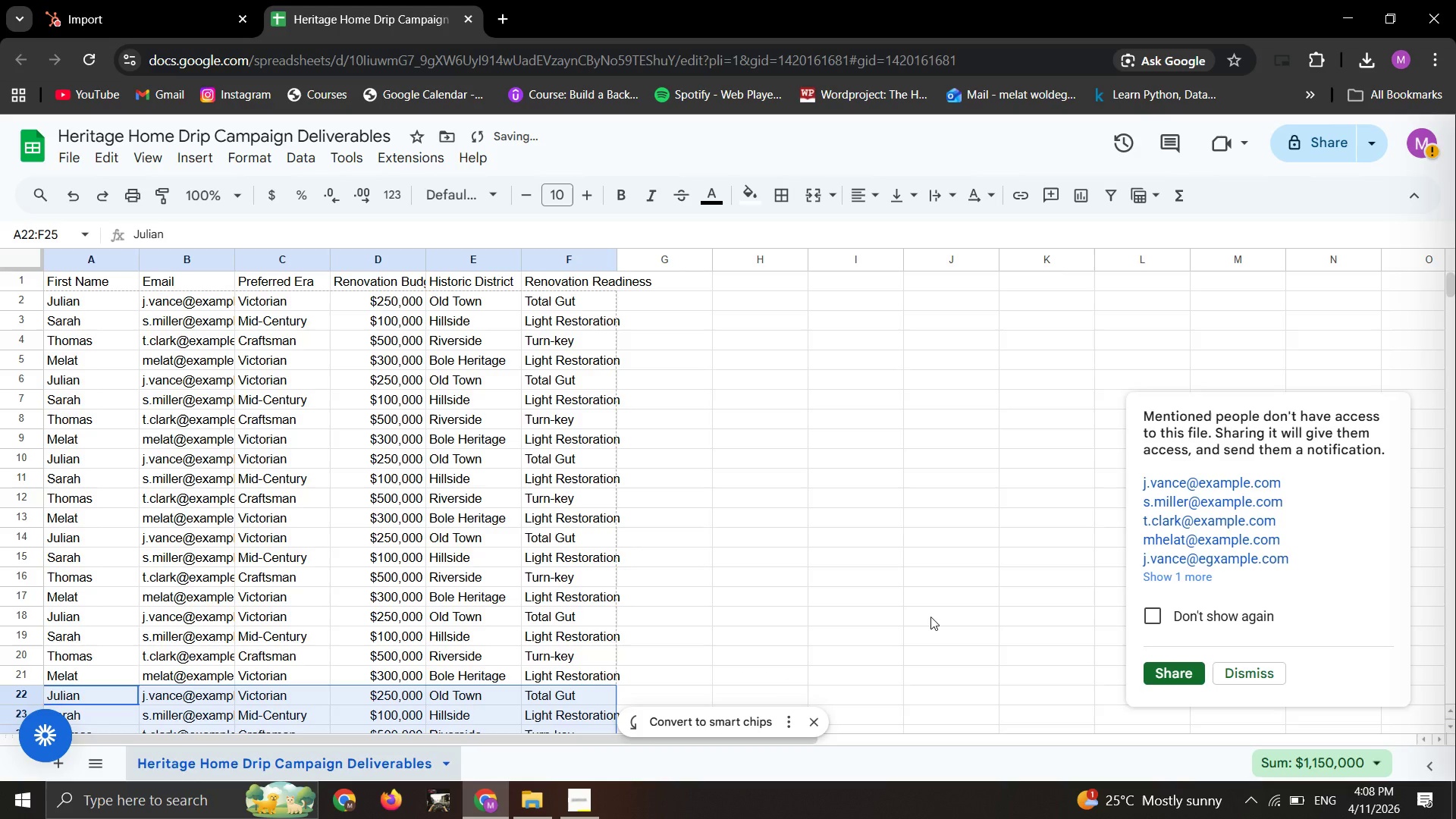 
key(Control+Y)
 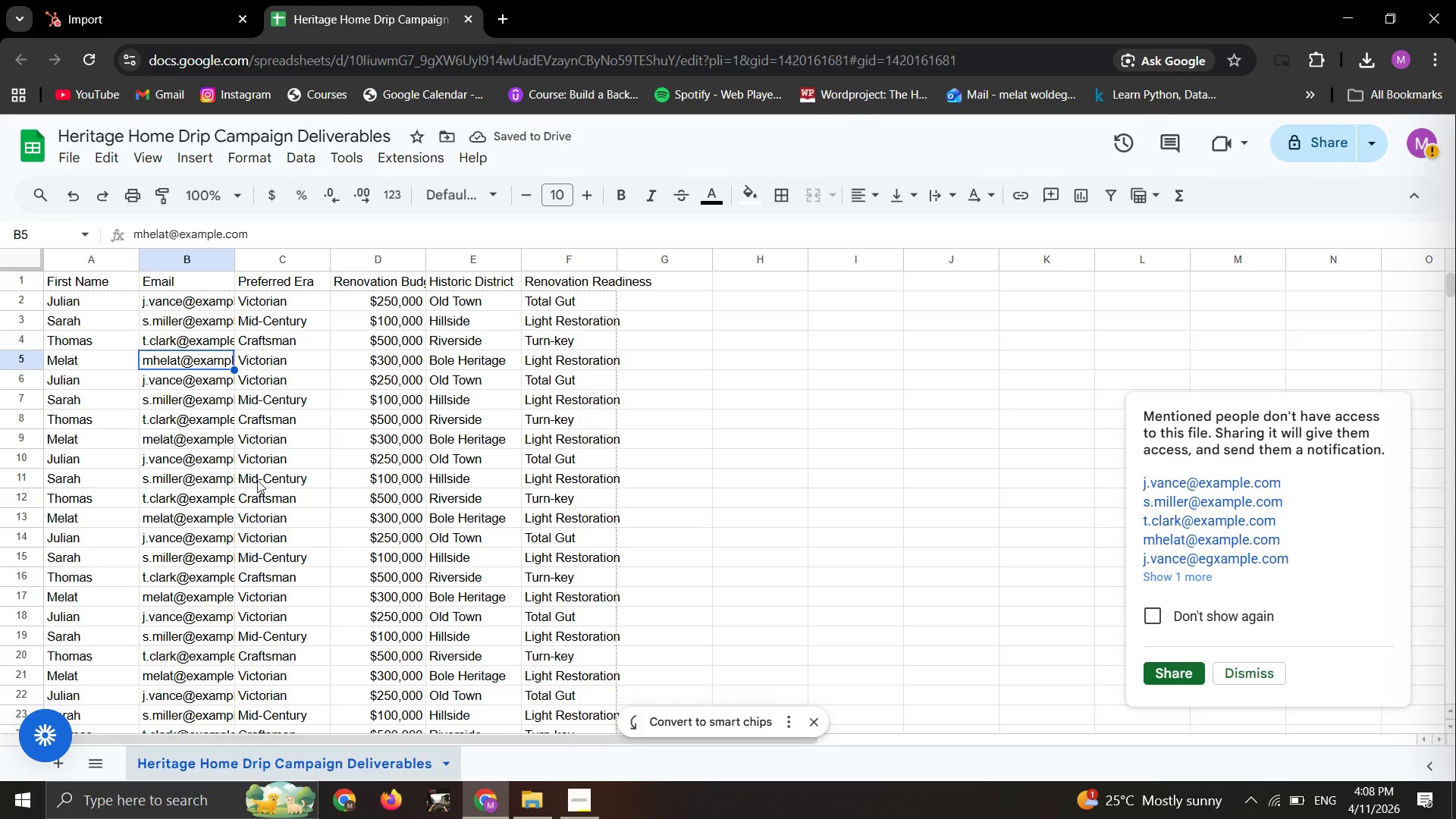 
left_click([184, 382])
 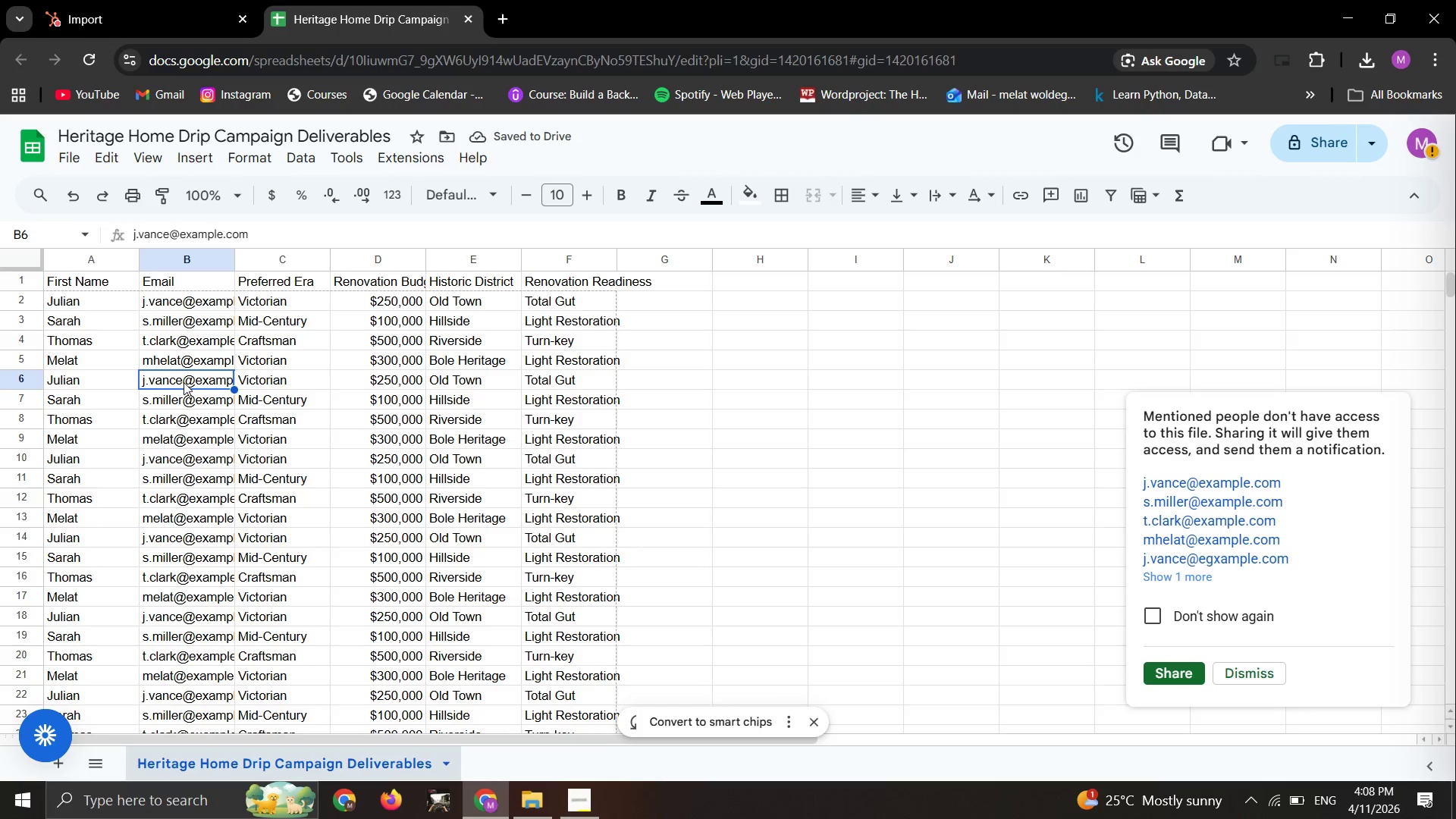 
left_click([184, 382])
 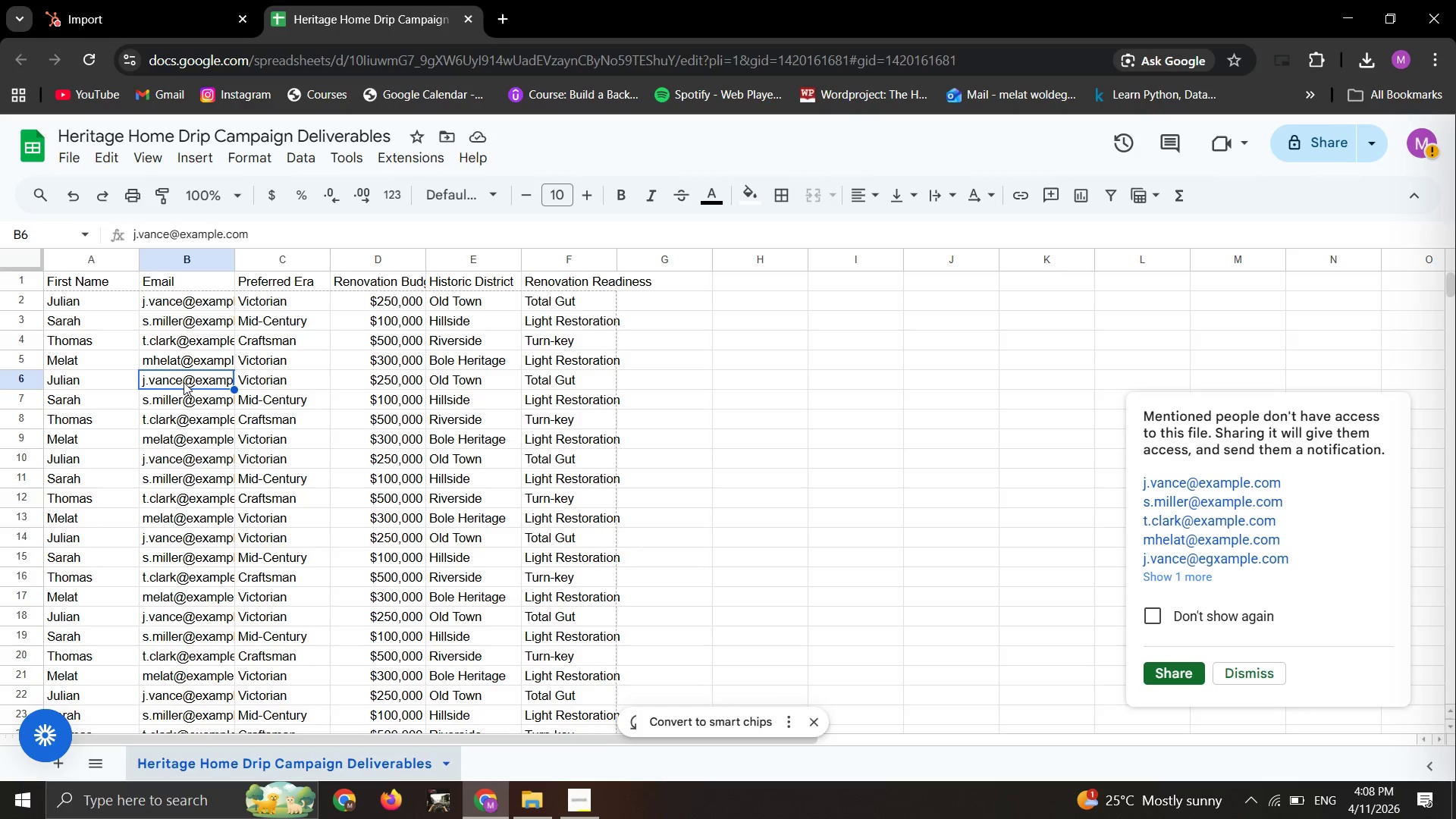 
key(Control+A)
 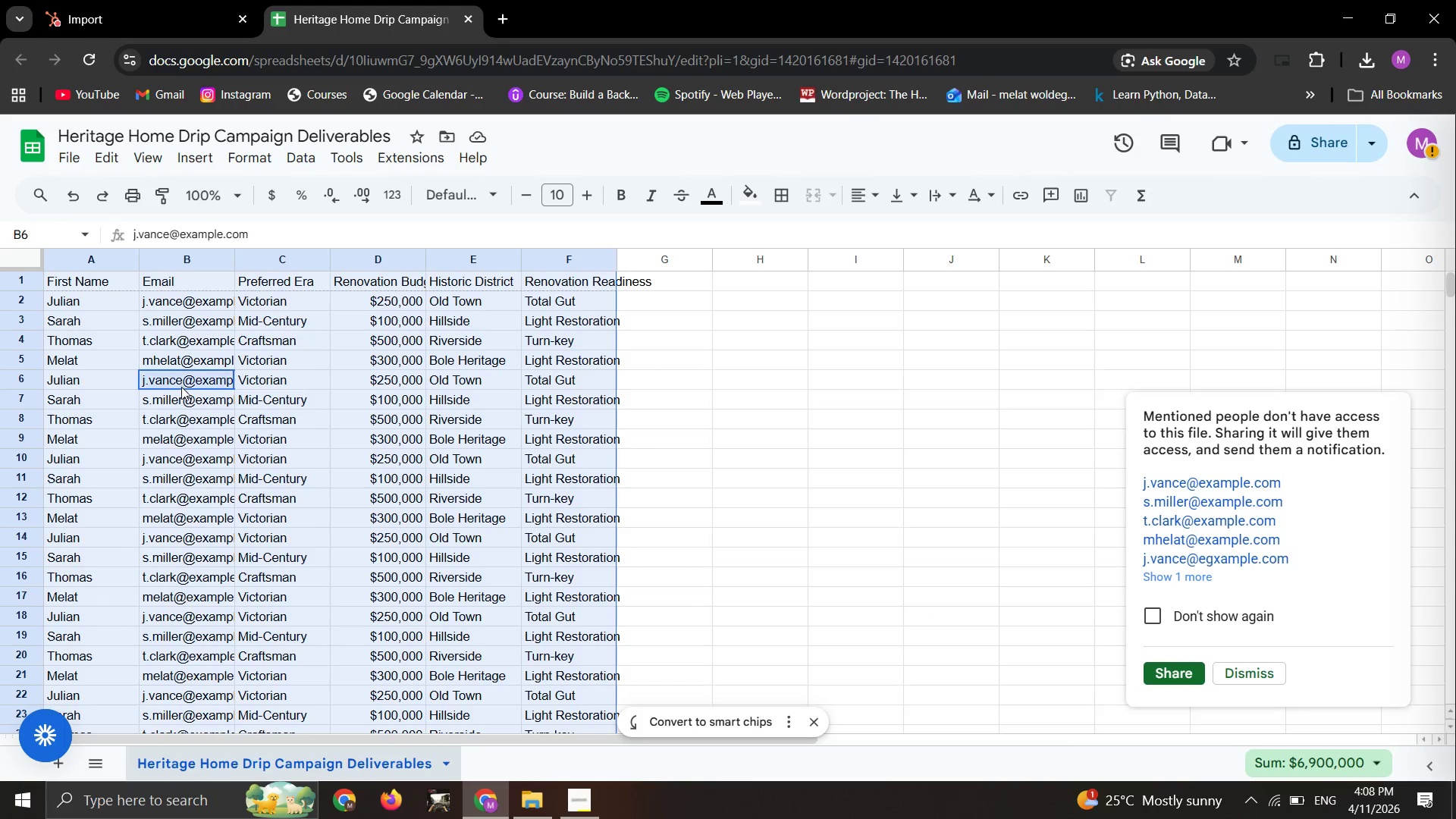 
left_click_drag(start_coordinate=[181, 384], to_coordinate=[181, 388])
 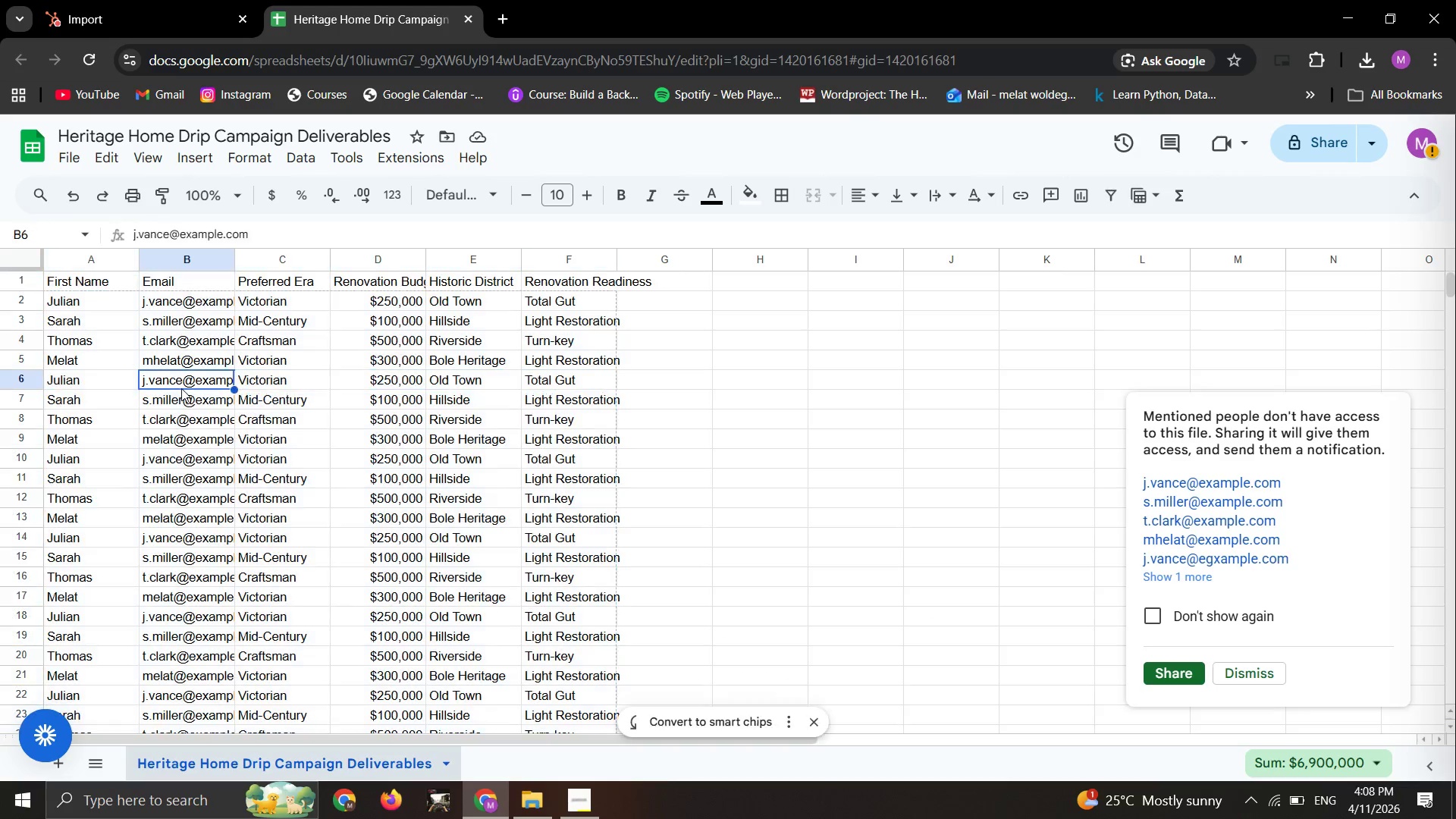 
left_click([181, 388])
 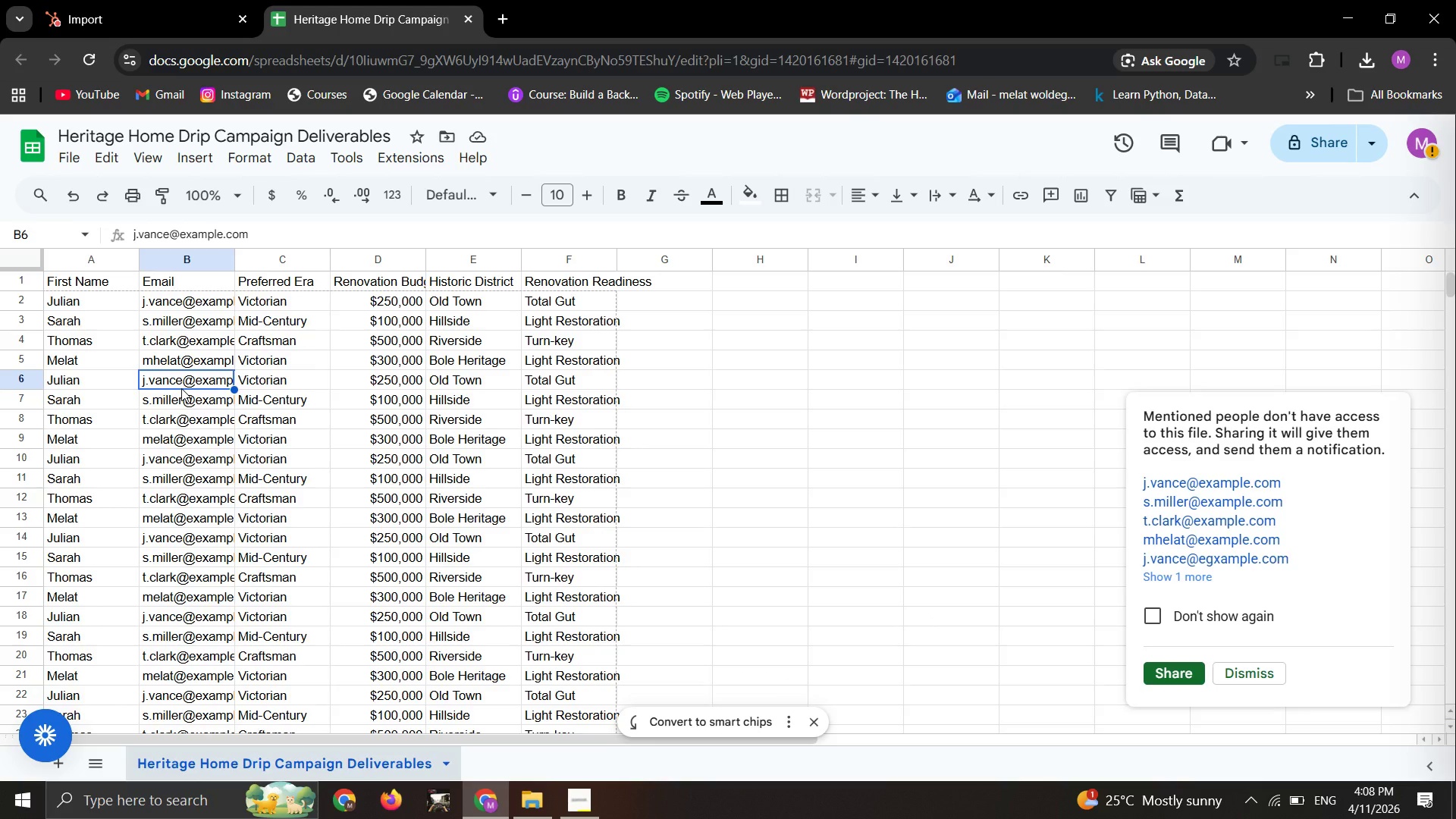 
double_click([181, 388])
 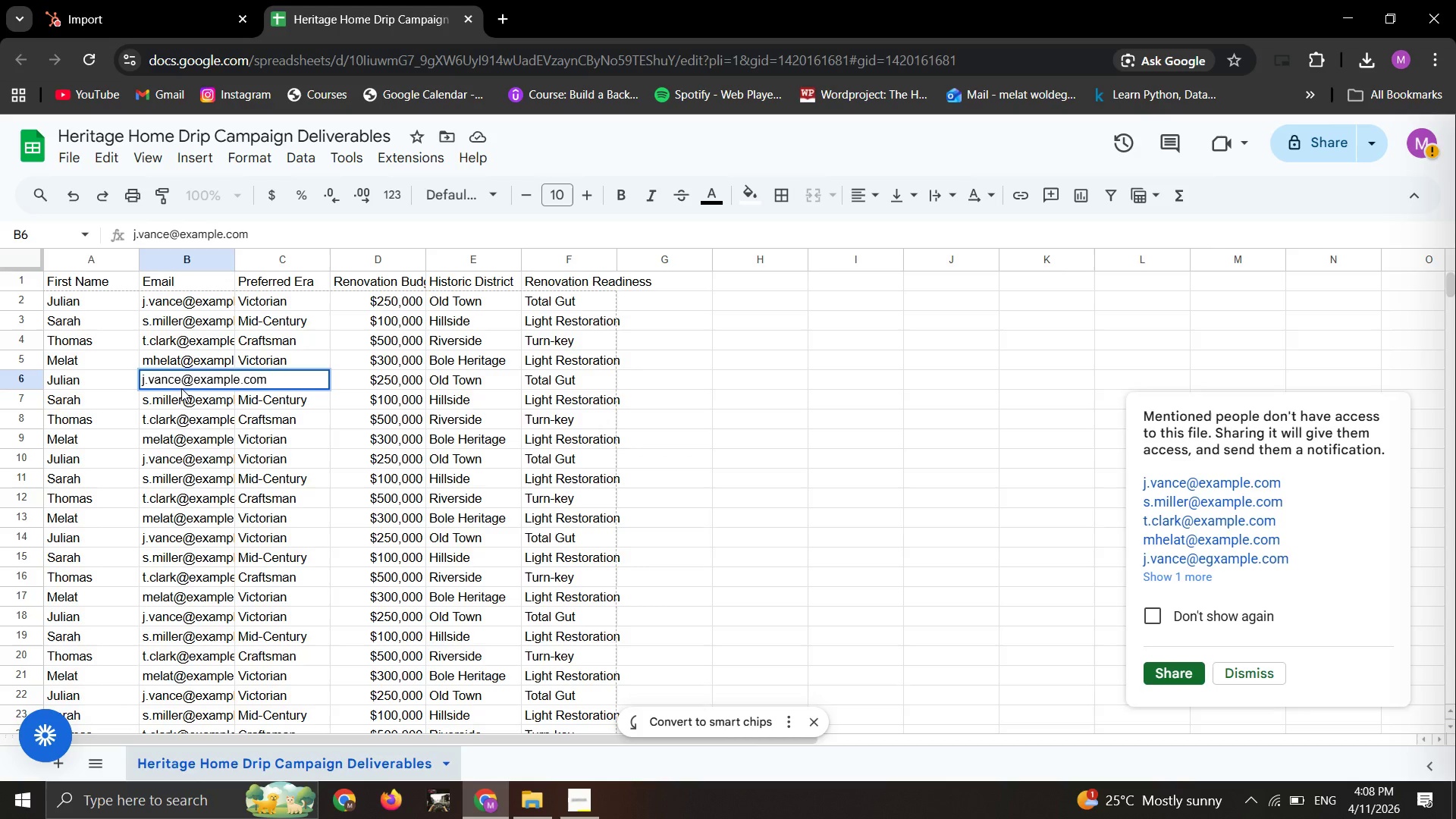 
left_click([181, 388])
 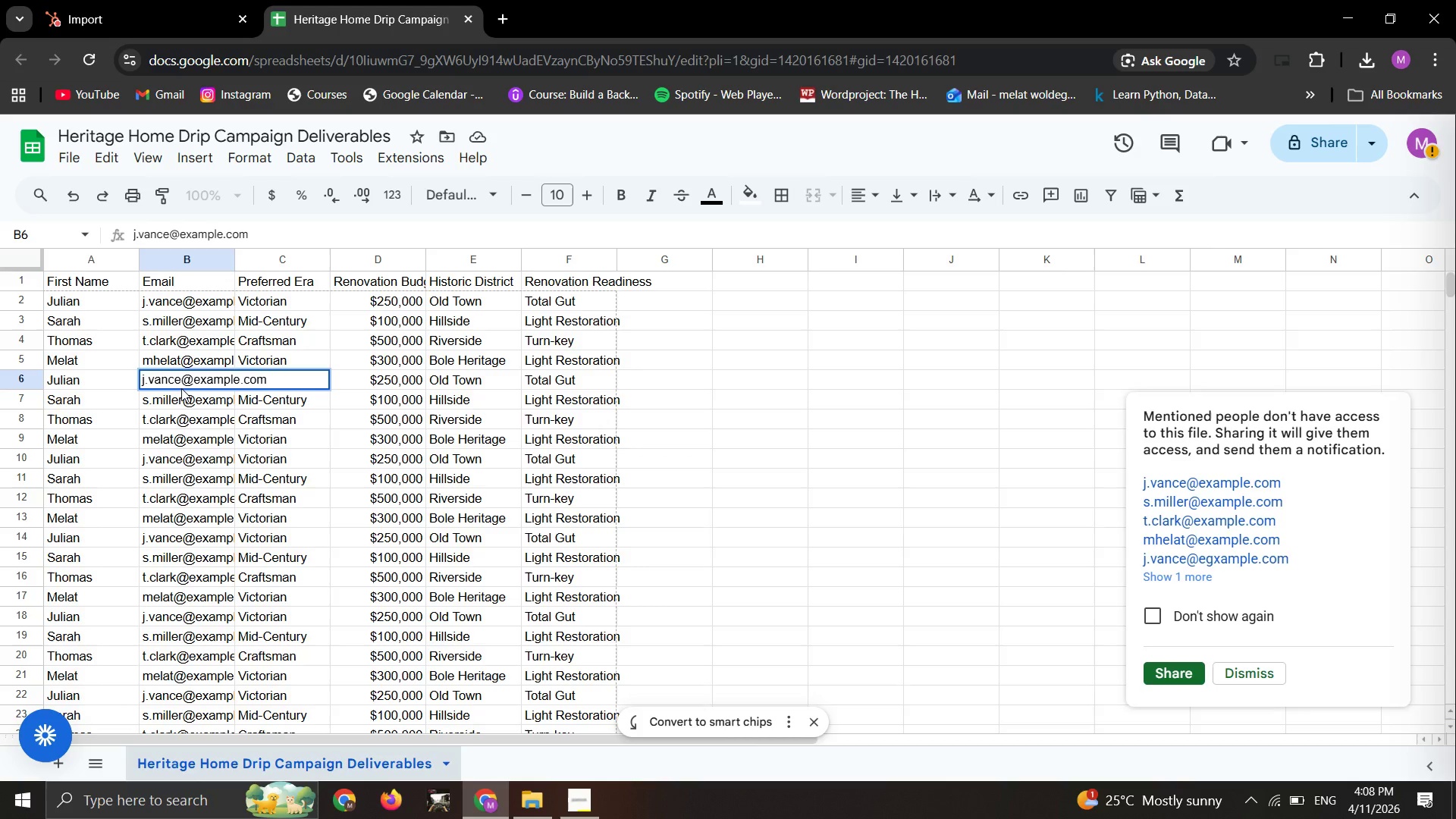 
key(Control+A)
 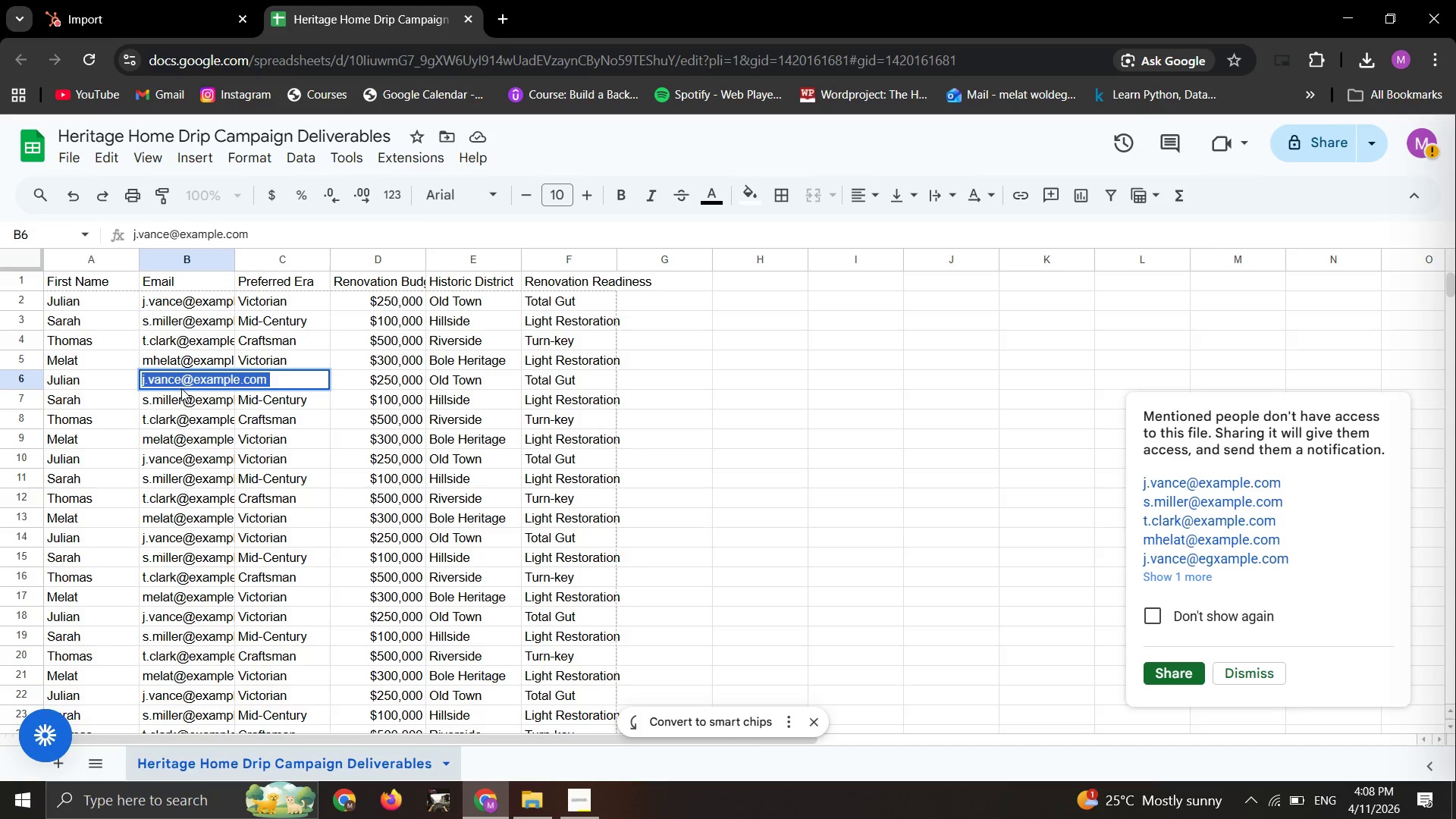 
key(Control+C)
 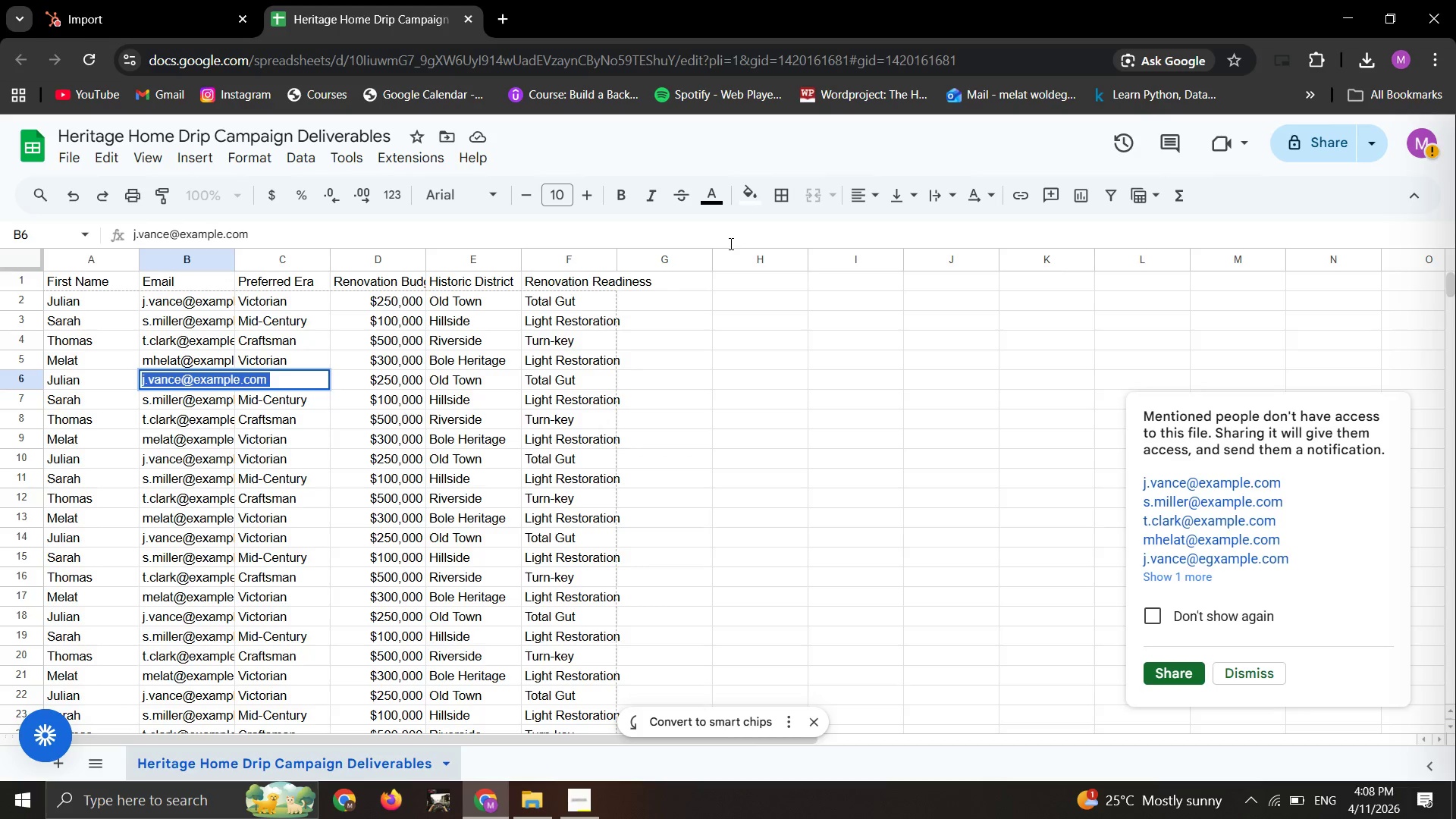 
key(Control+F)
 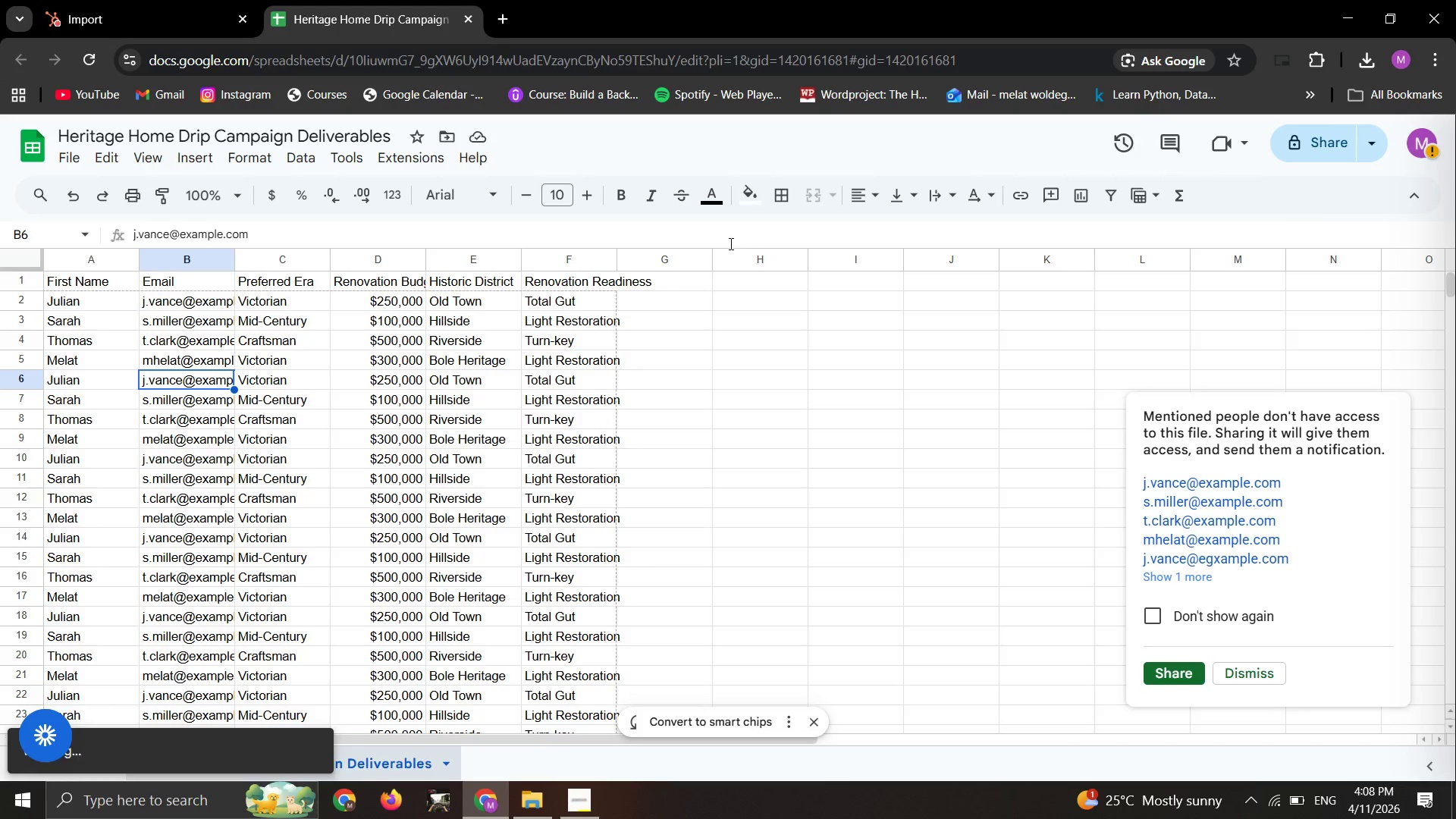 
key(Control+V)
 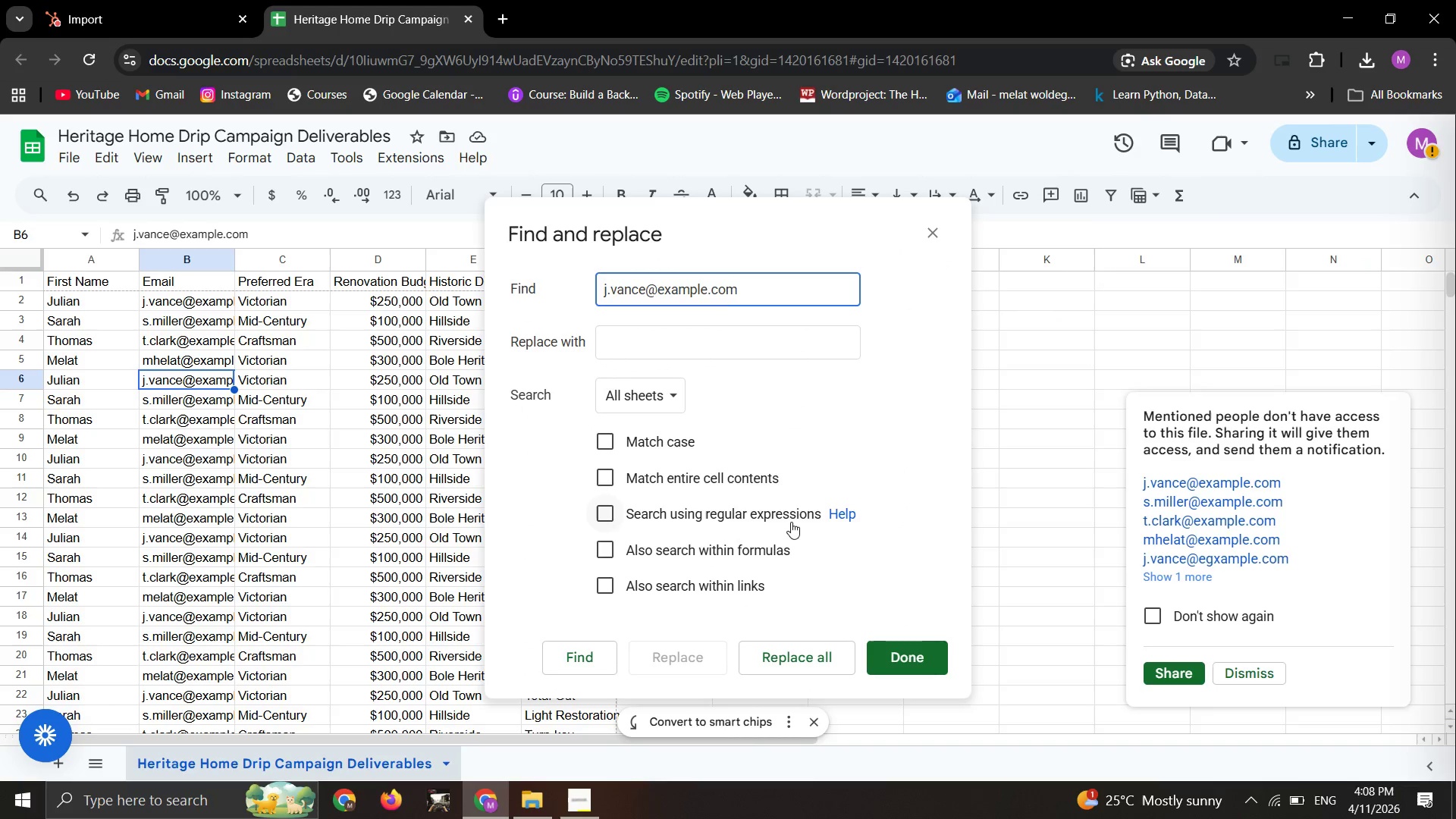 
wait(7.2)
 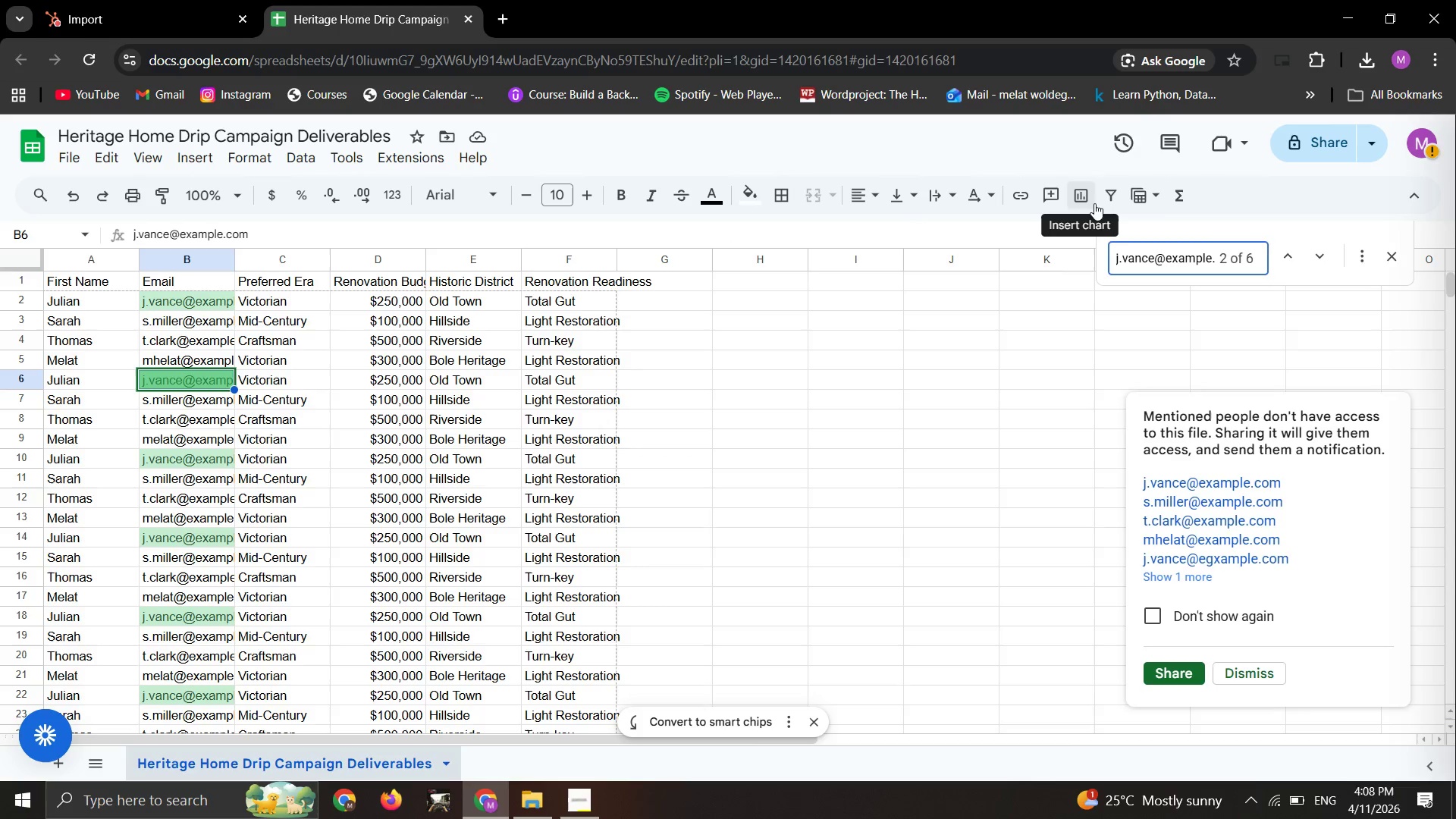 
left_click([676, 339])
 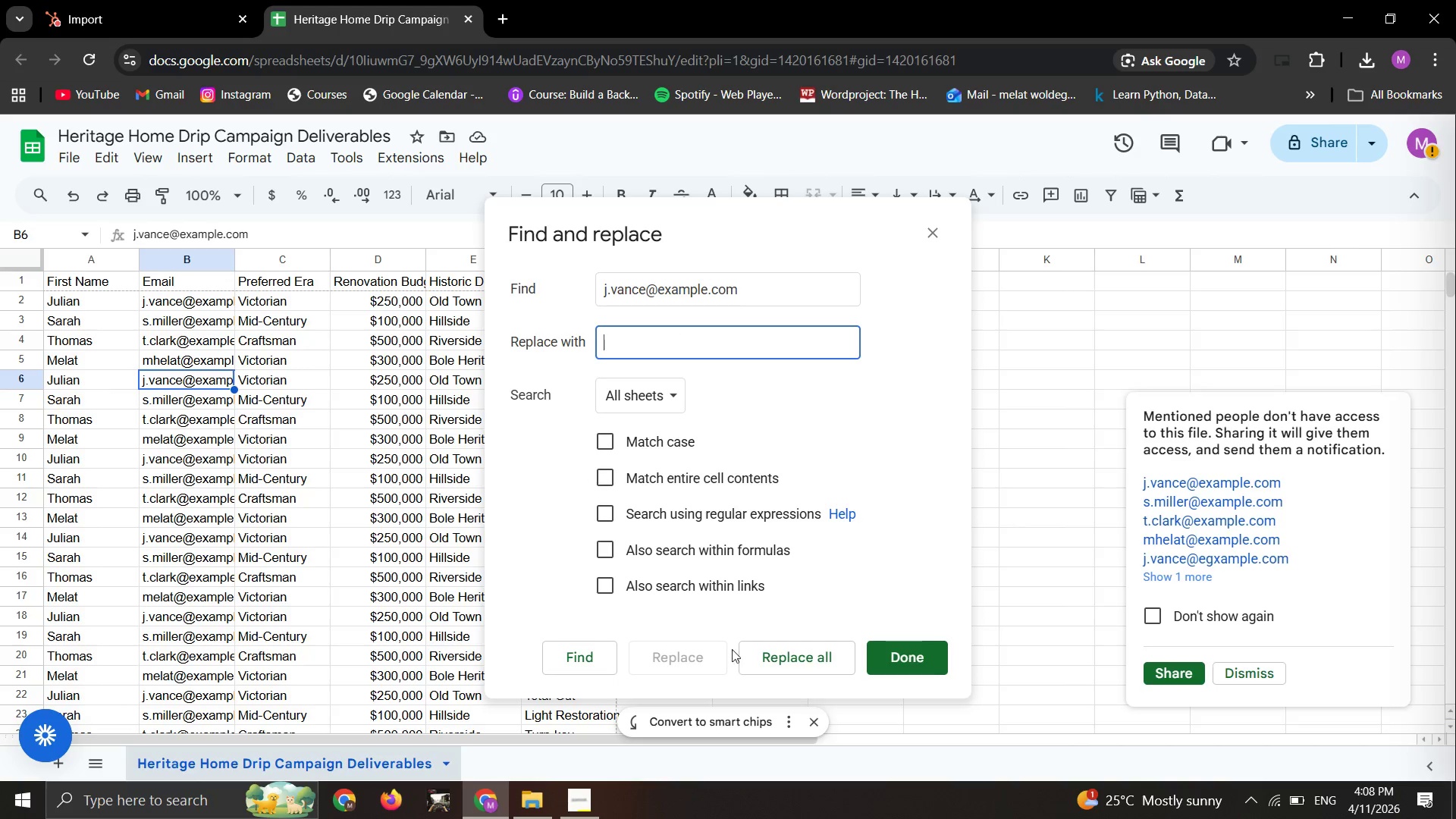 
wait(5.53)
 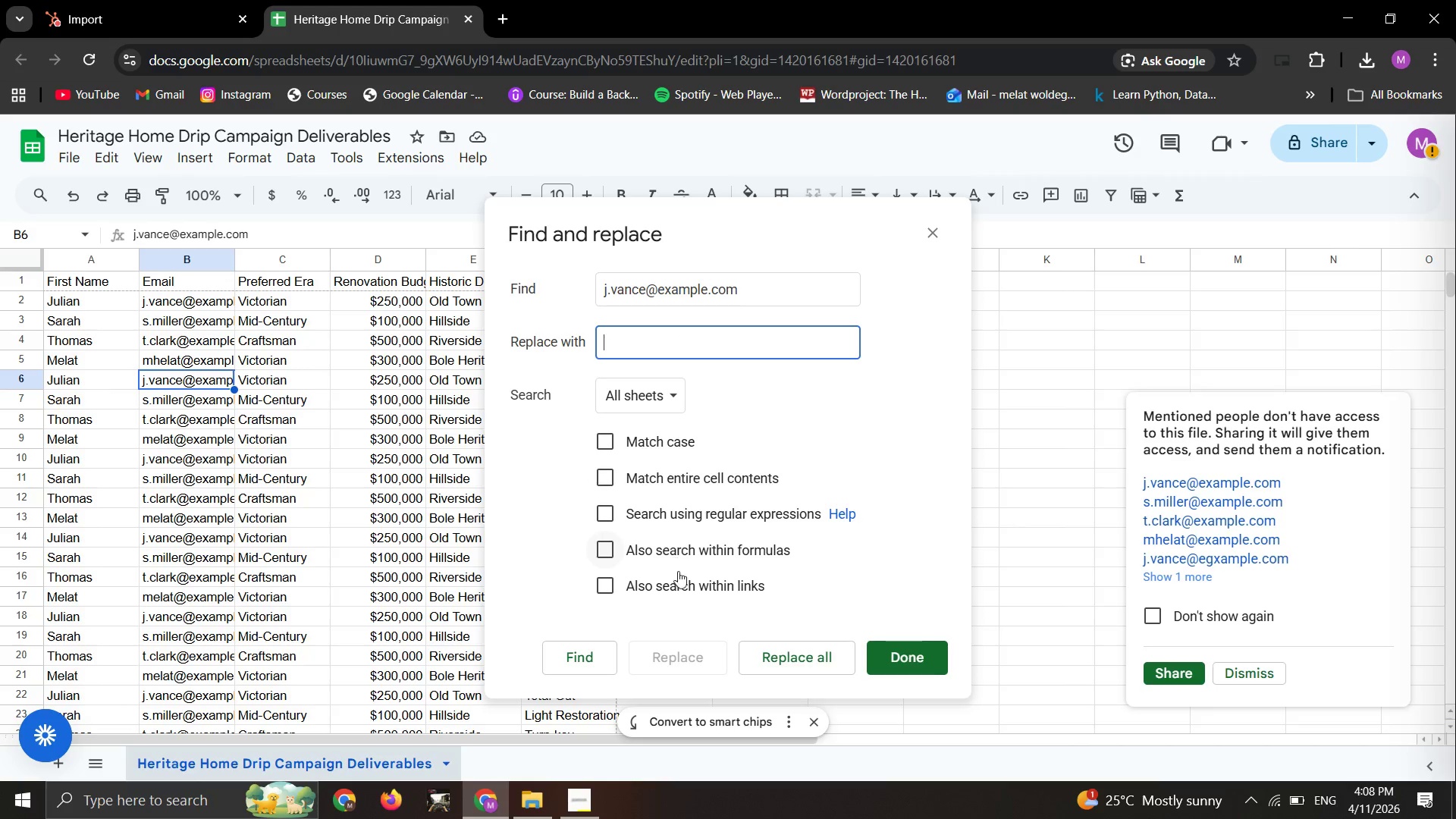 
left_click([695, 326])
 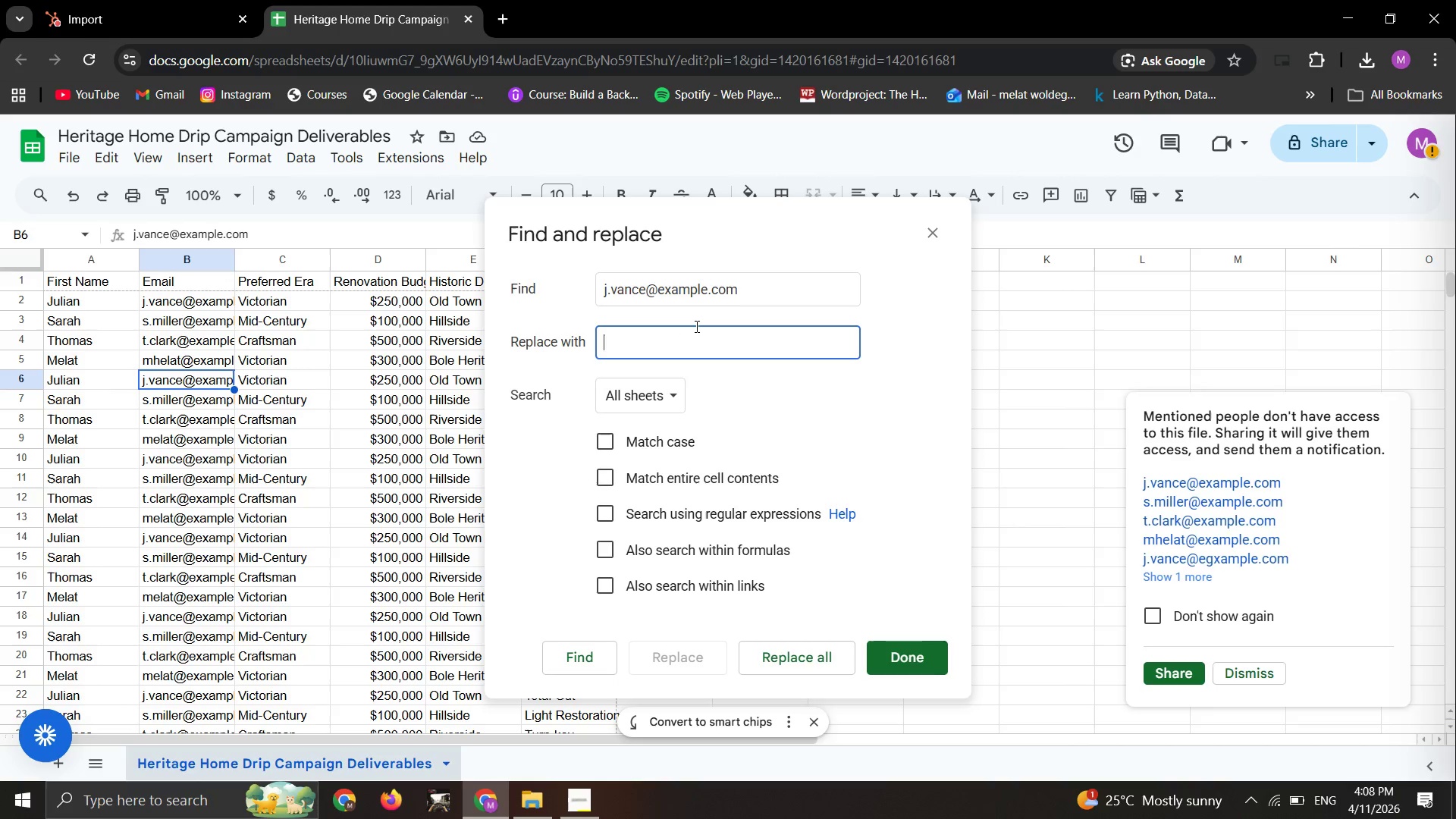 
type(JJ@GN=)
key(Backspace)
key(Backspace)
type(Mil.com)
key(Backspace)
key(Backspace)
key(Backspace)
key(Backspace)
key(Backspace)
key(Backspace)
type(AIL.COM)
 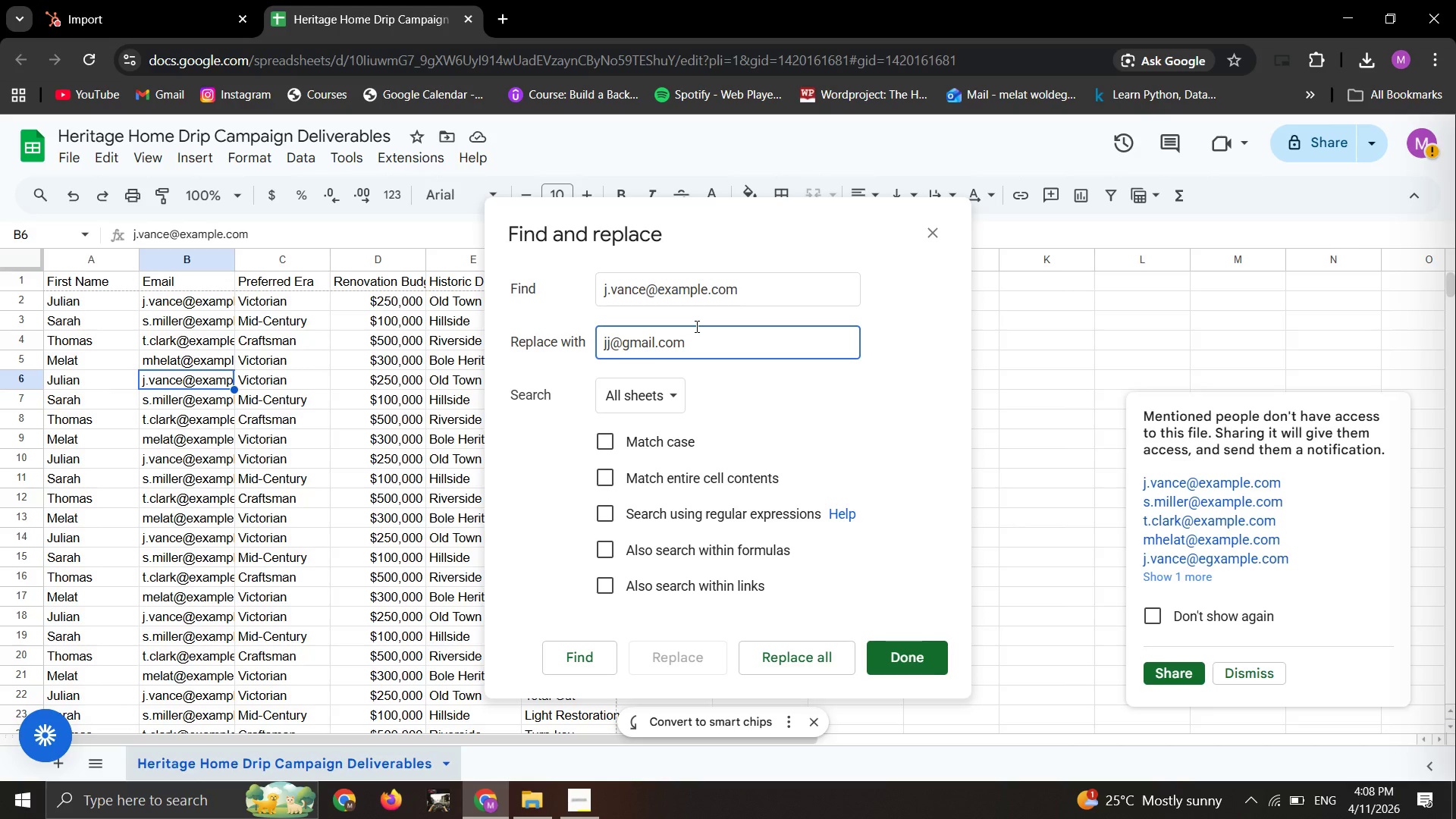 
left_click([896, 655])
 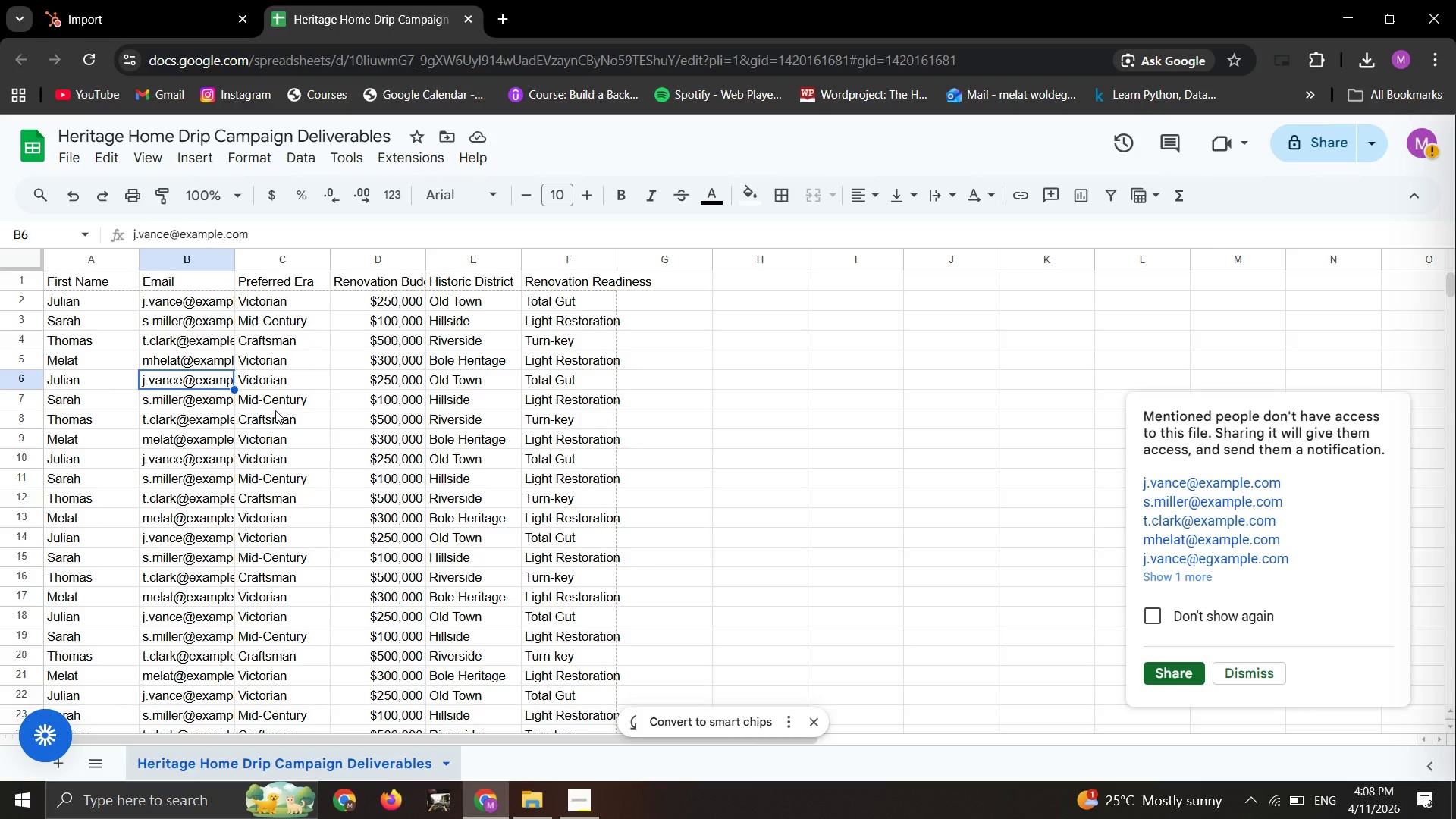 
scroll: coordinate [199, 456], scroll_direction: up, amount: 4.0
 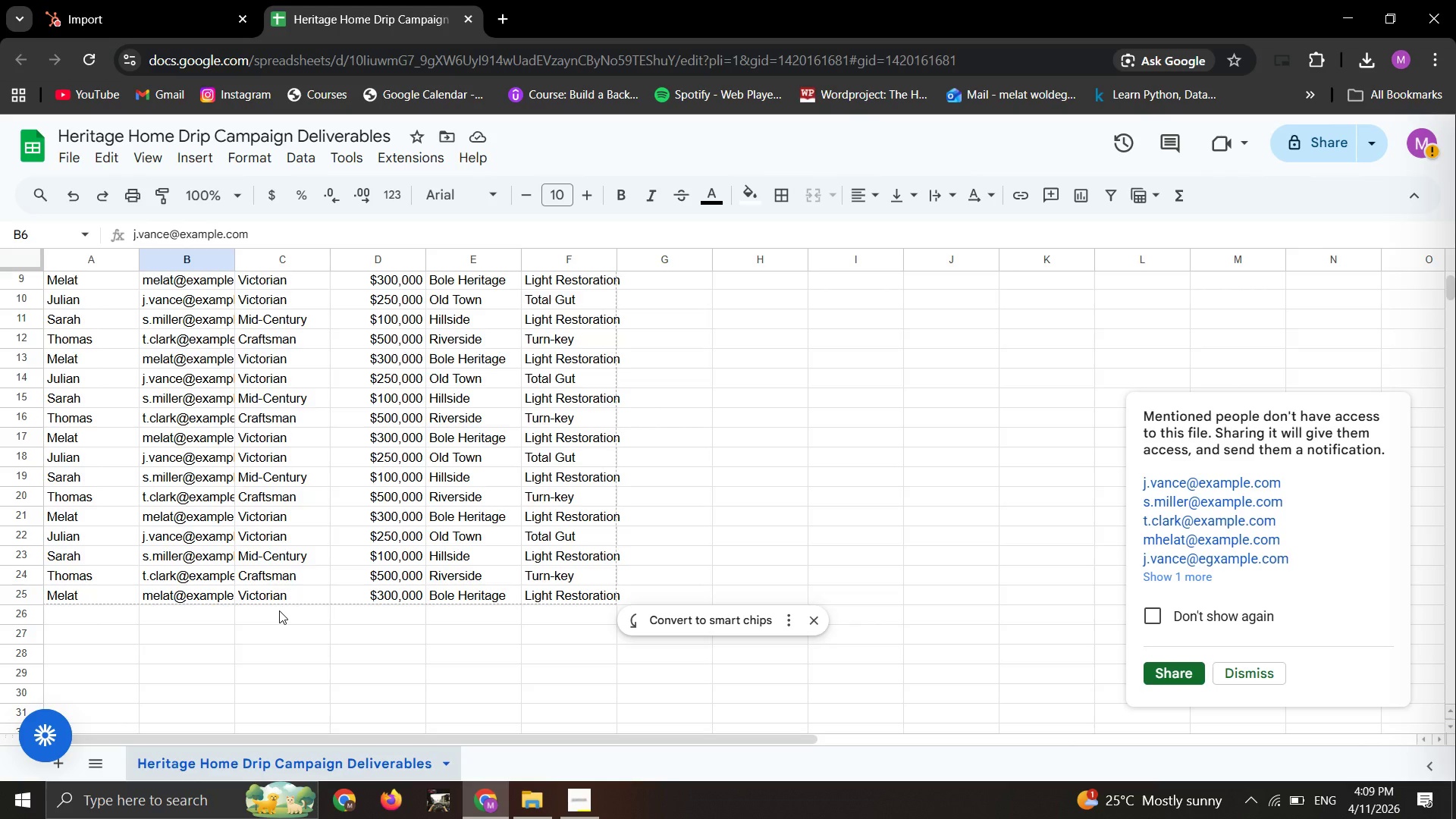 
left_click([279, 610])
 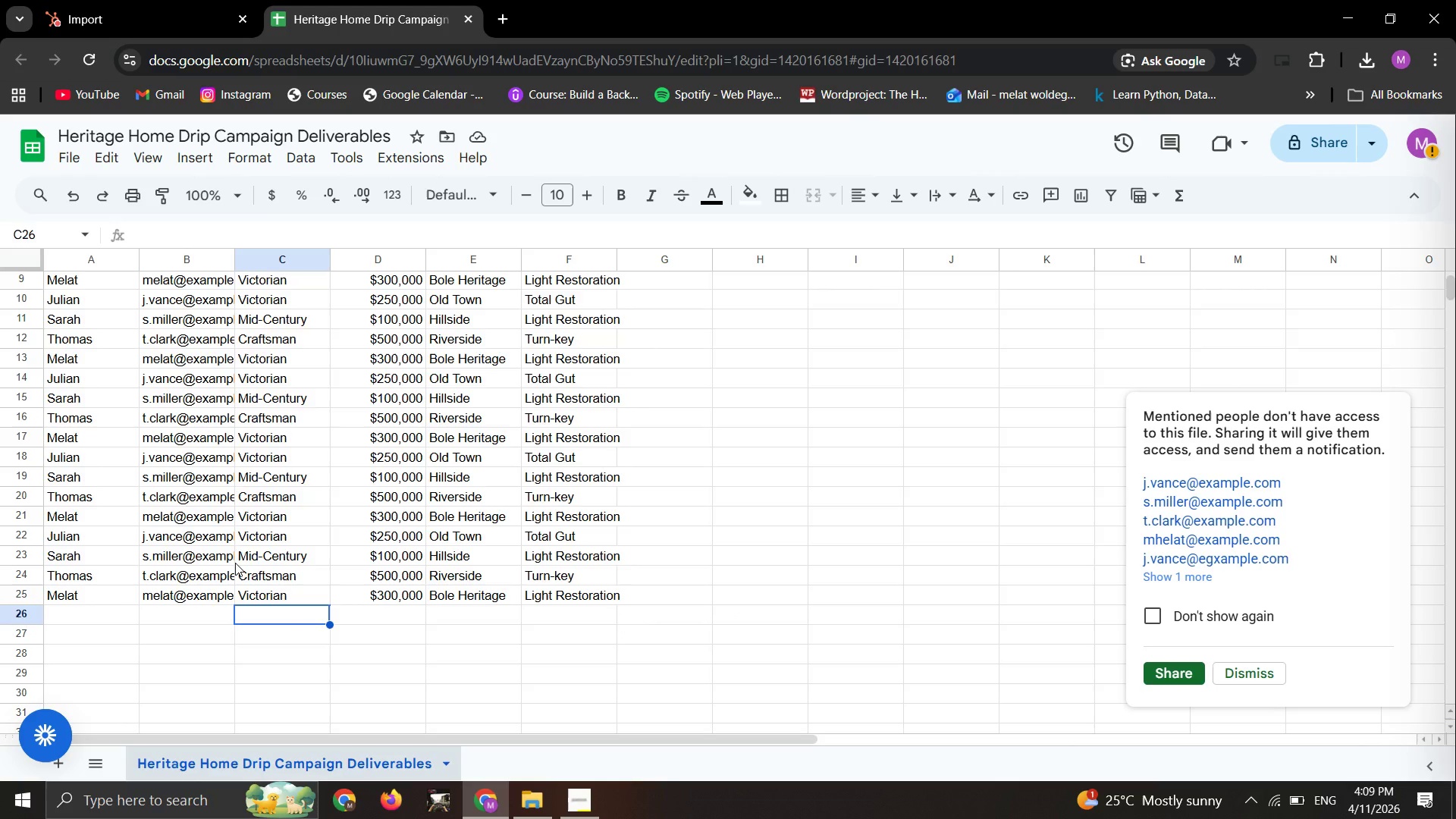 
left_click([235, 561])
 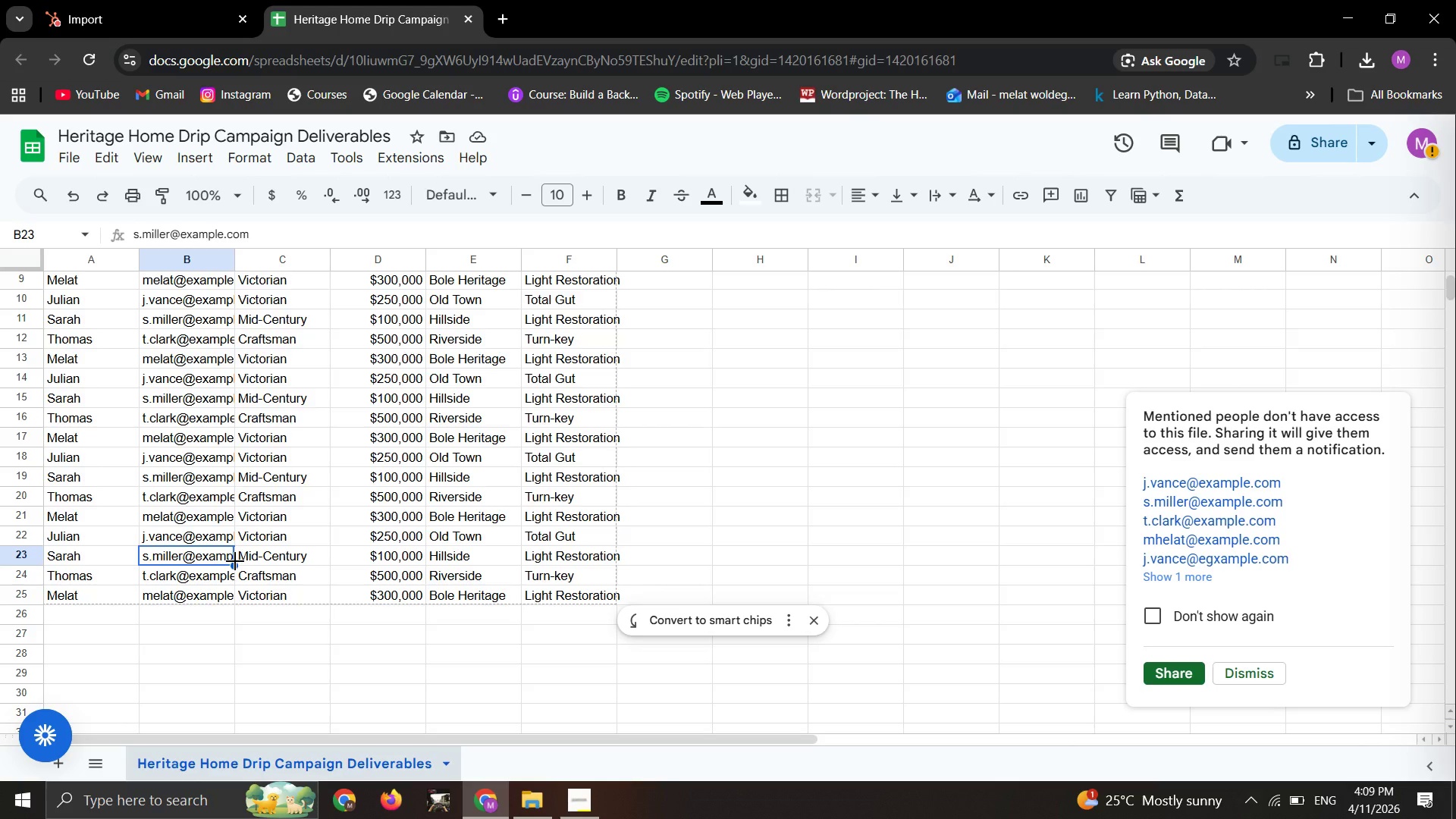 
key(Control+A)
 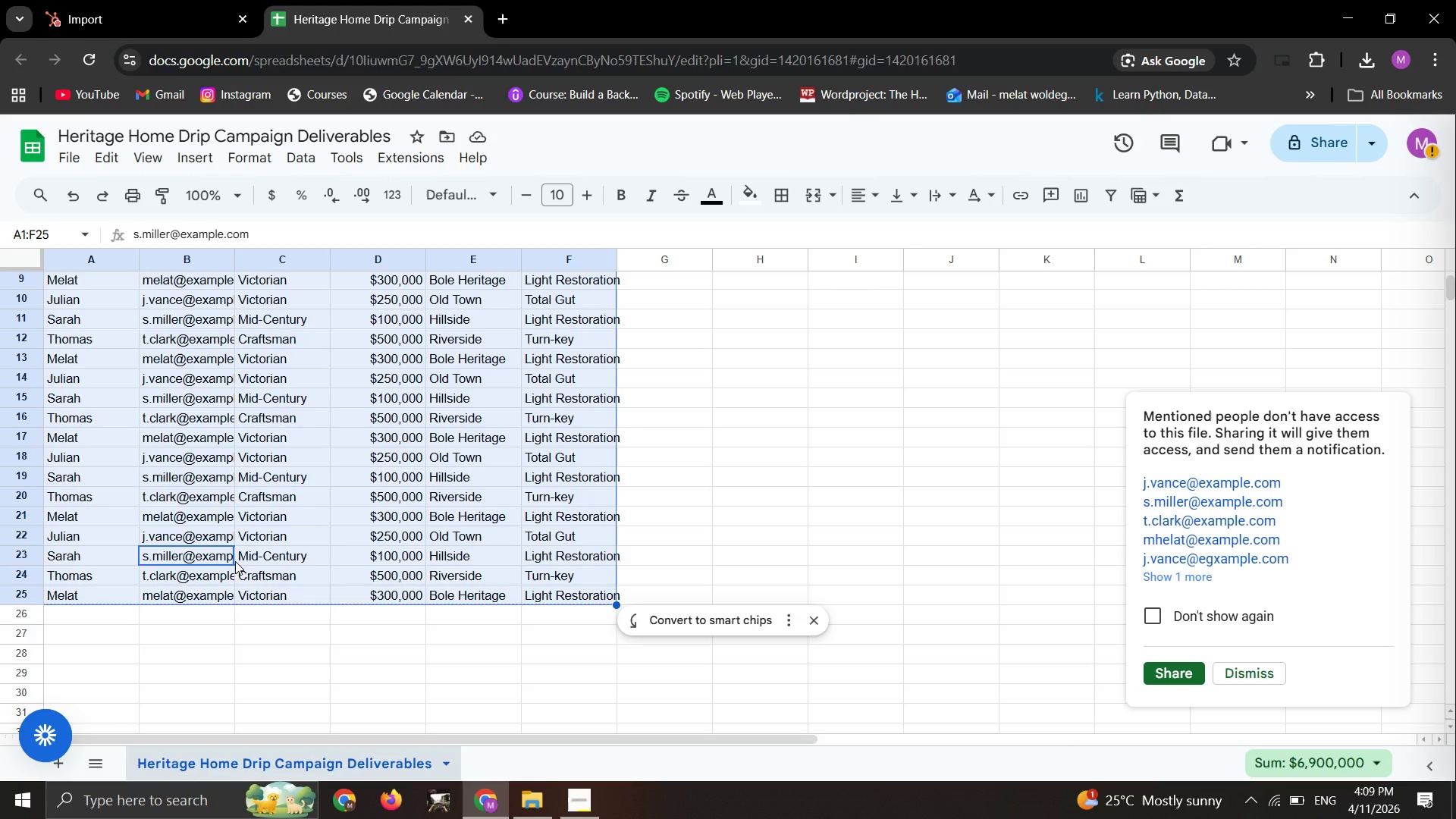 
key(Control+C)
 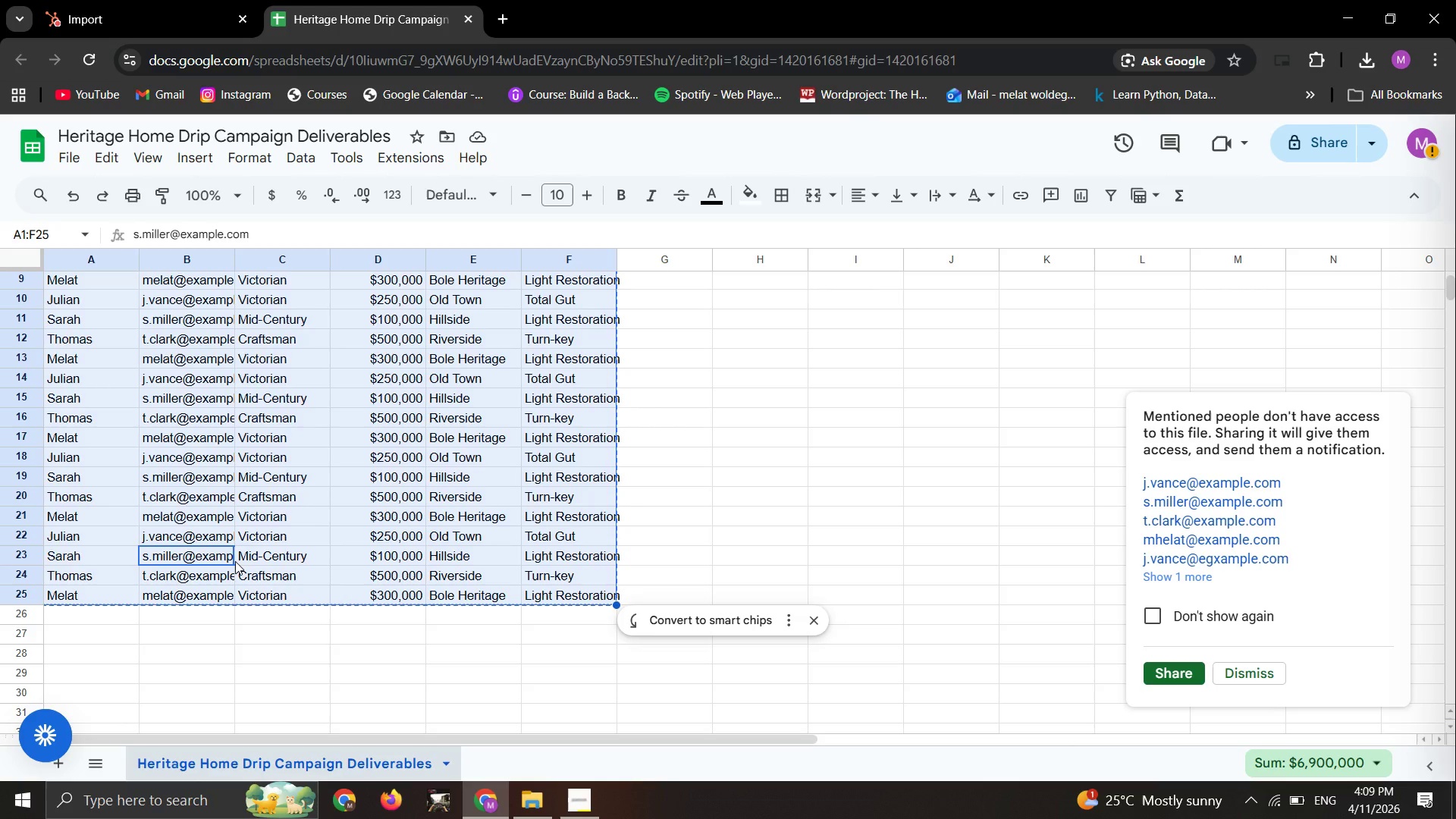 
key(Control+C)
 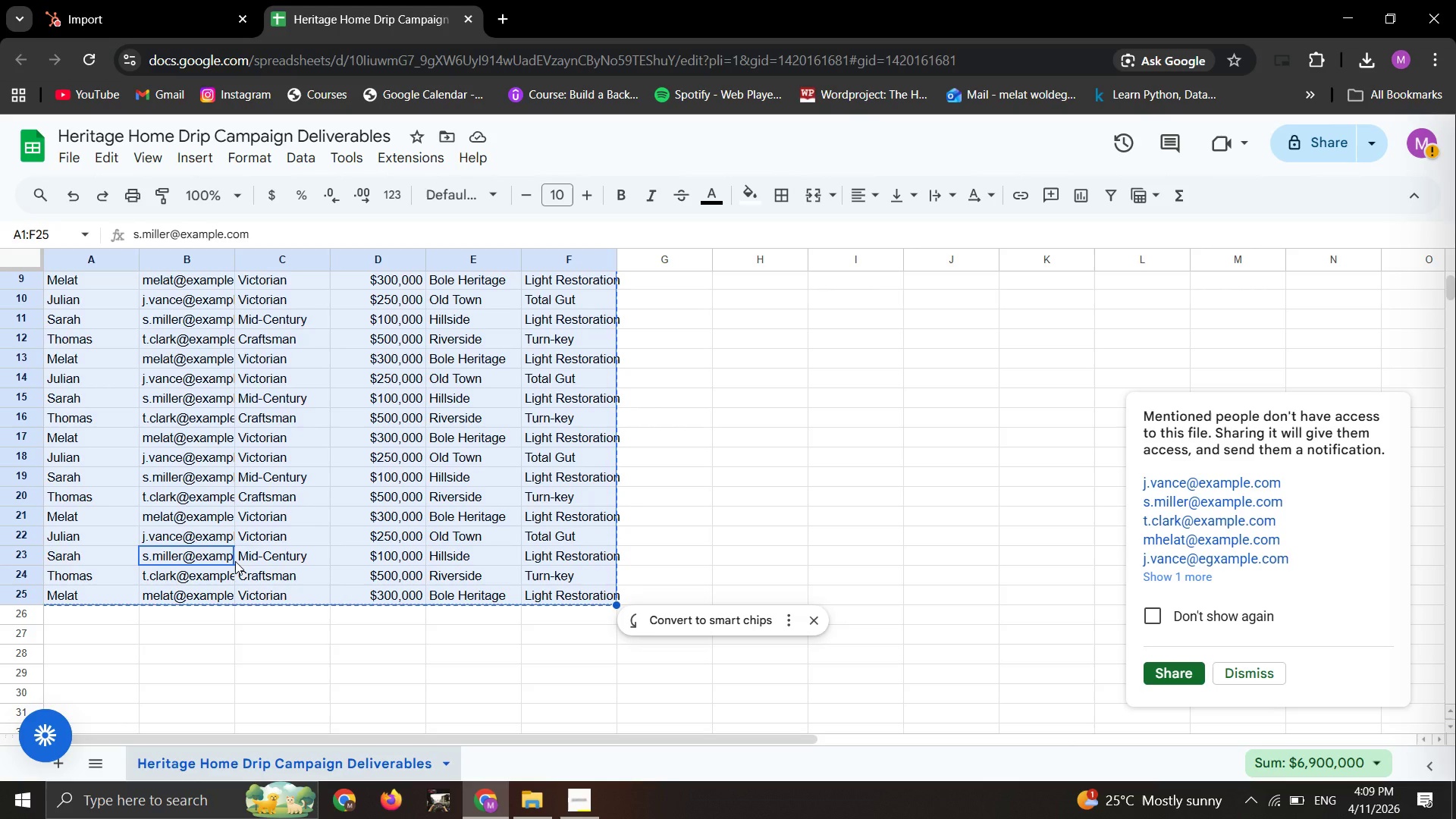 
key(Control+C)
 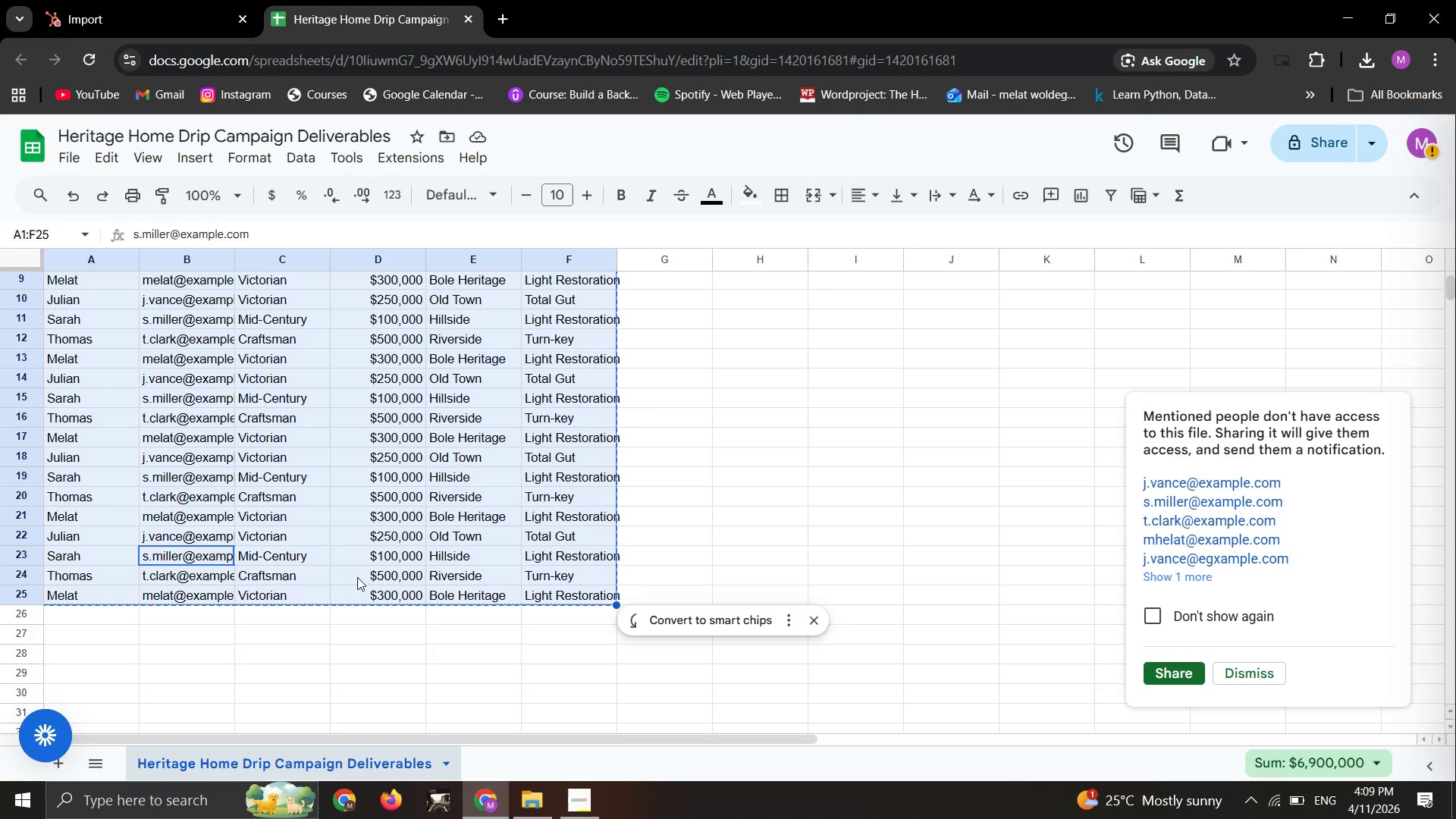 
key(Meta+MetaLeft)
 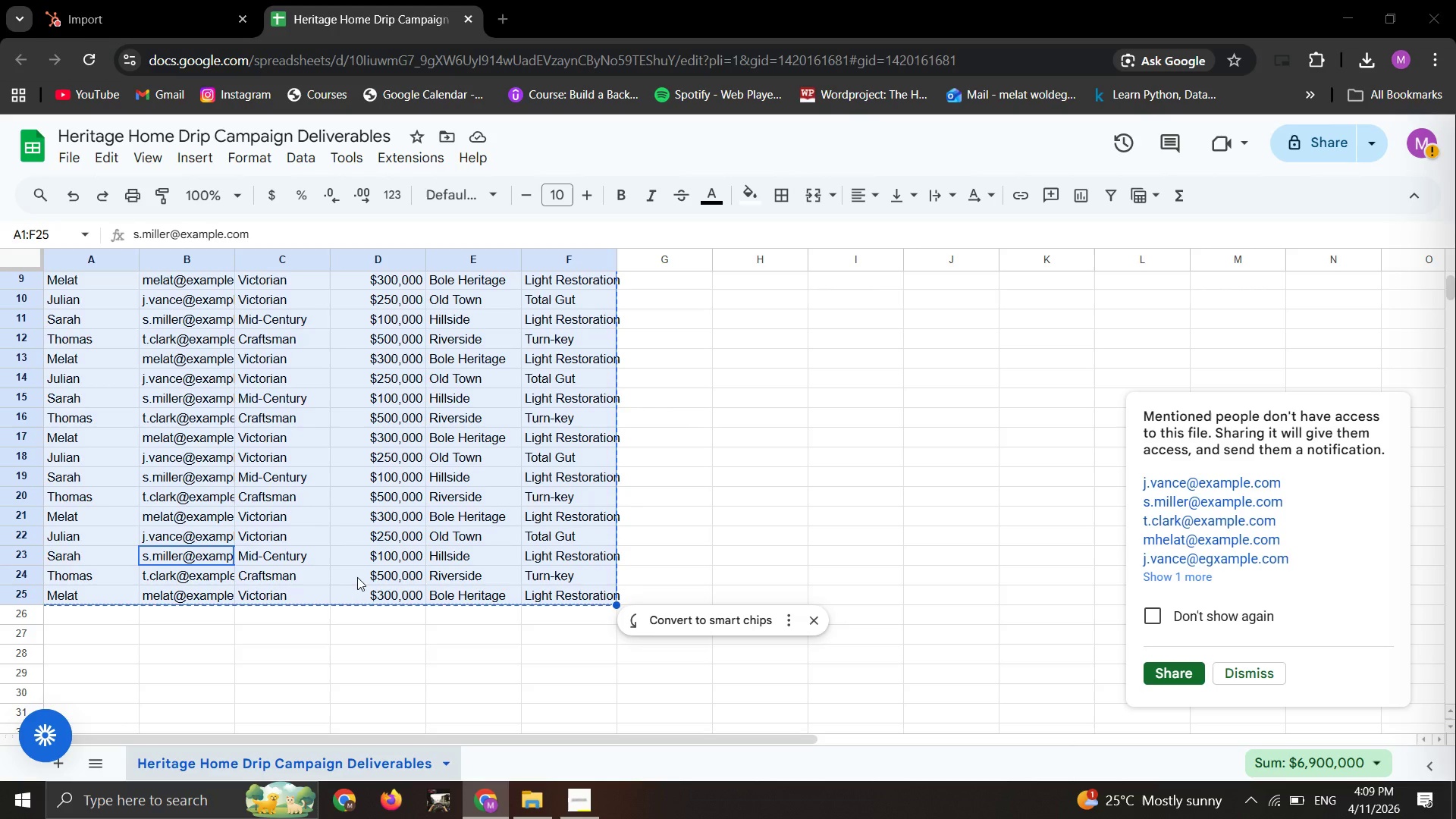 
right_click([156, 816])
 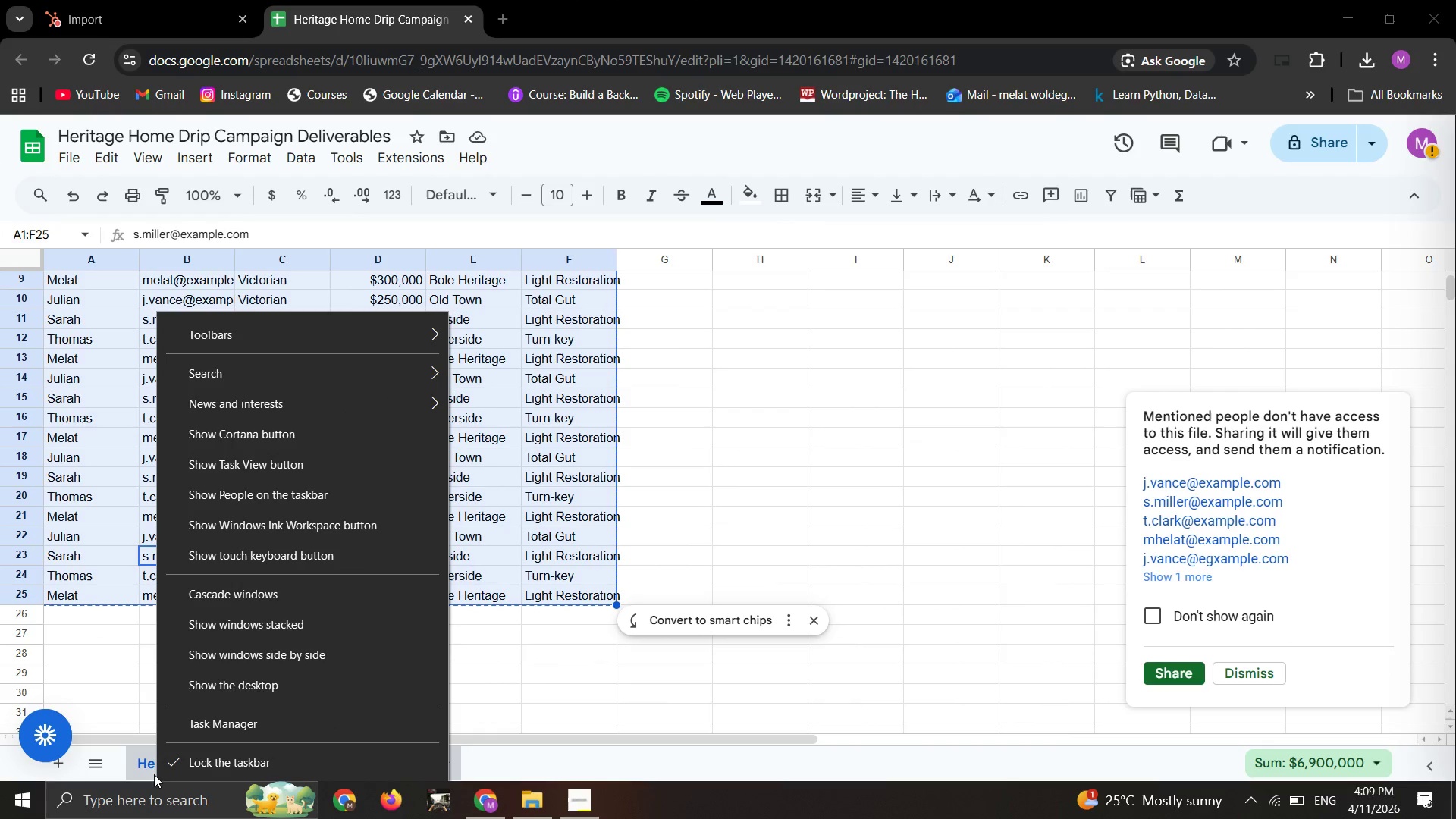 
left_click([133, 793])
 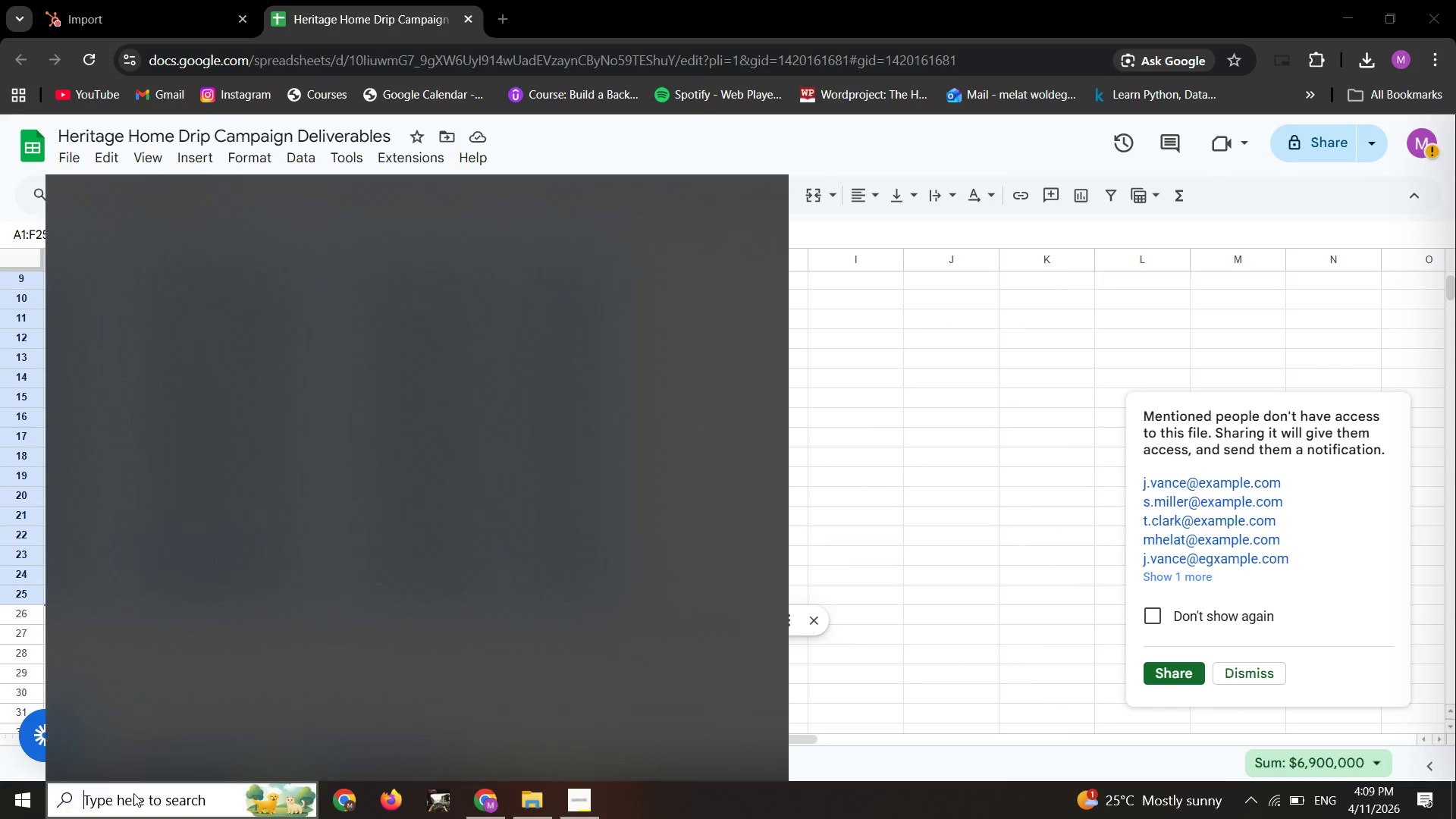 
type(VS)
 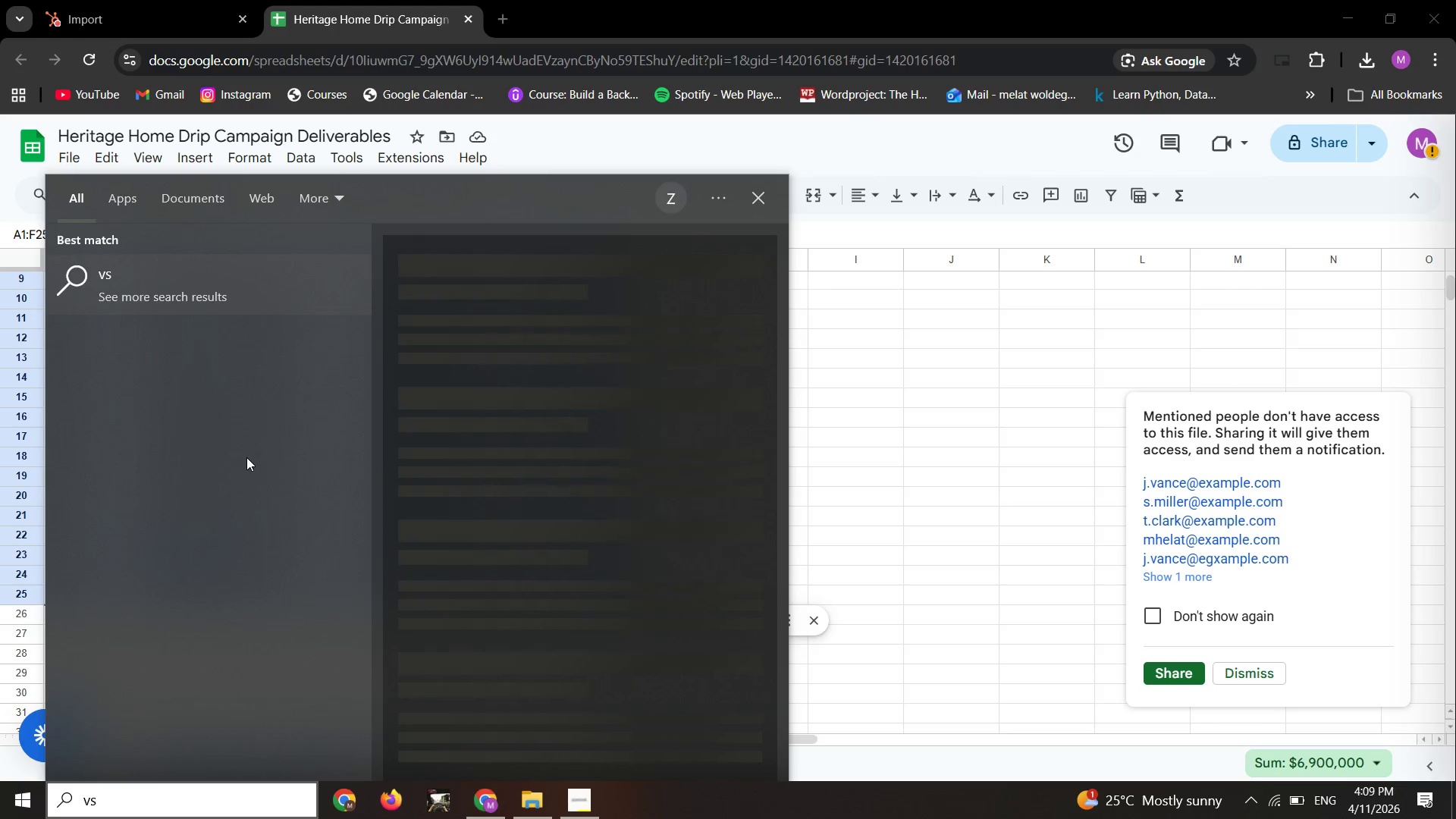 
type(CO)
 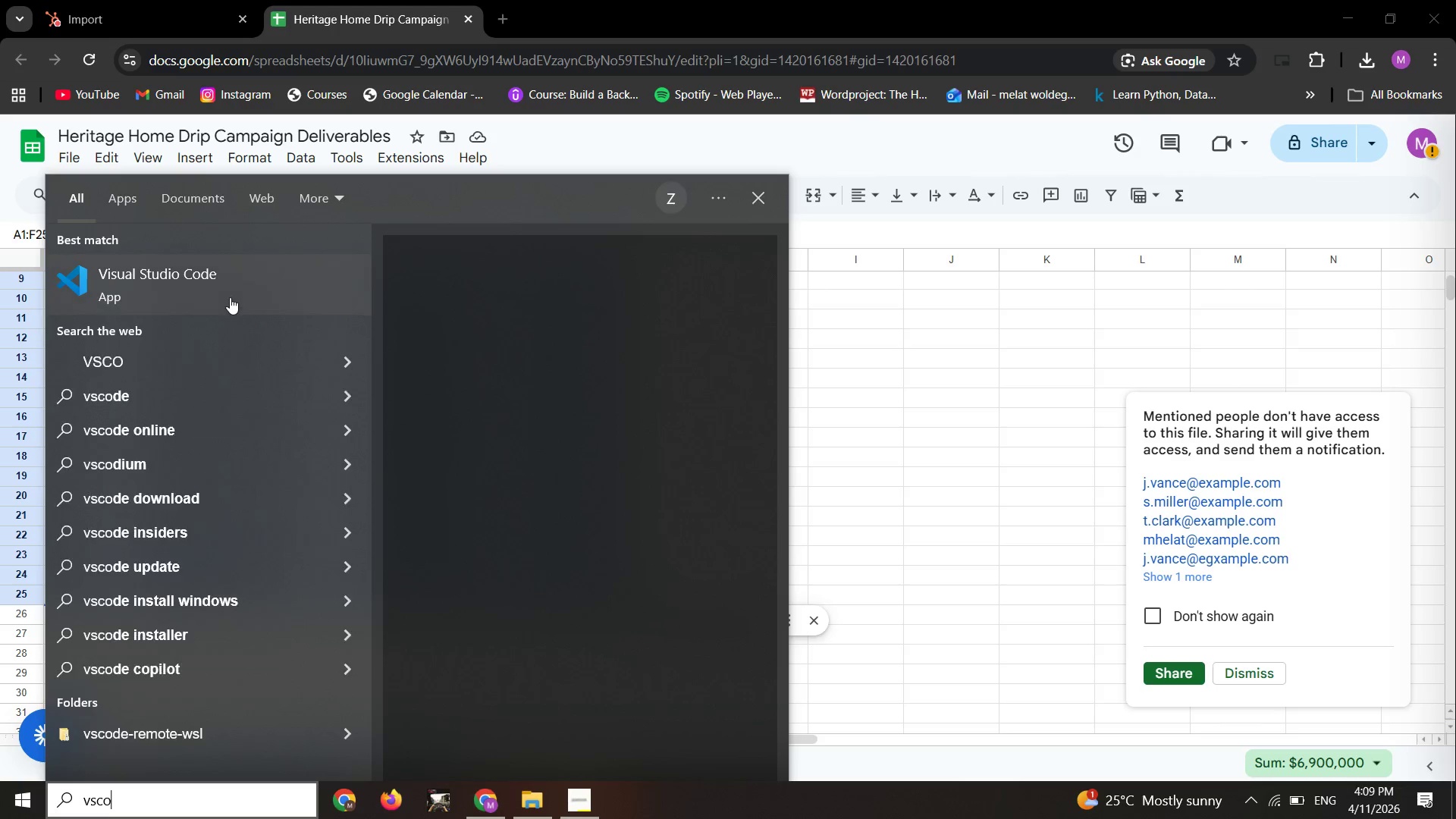 
left_click([234, 275])
 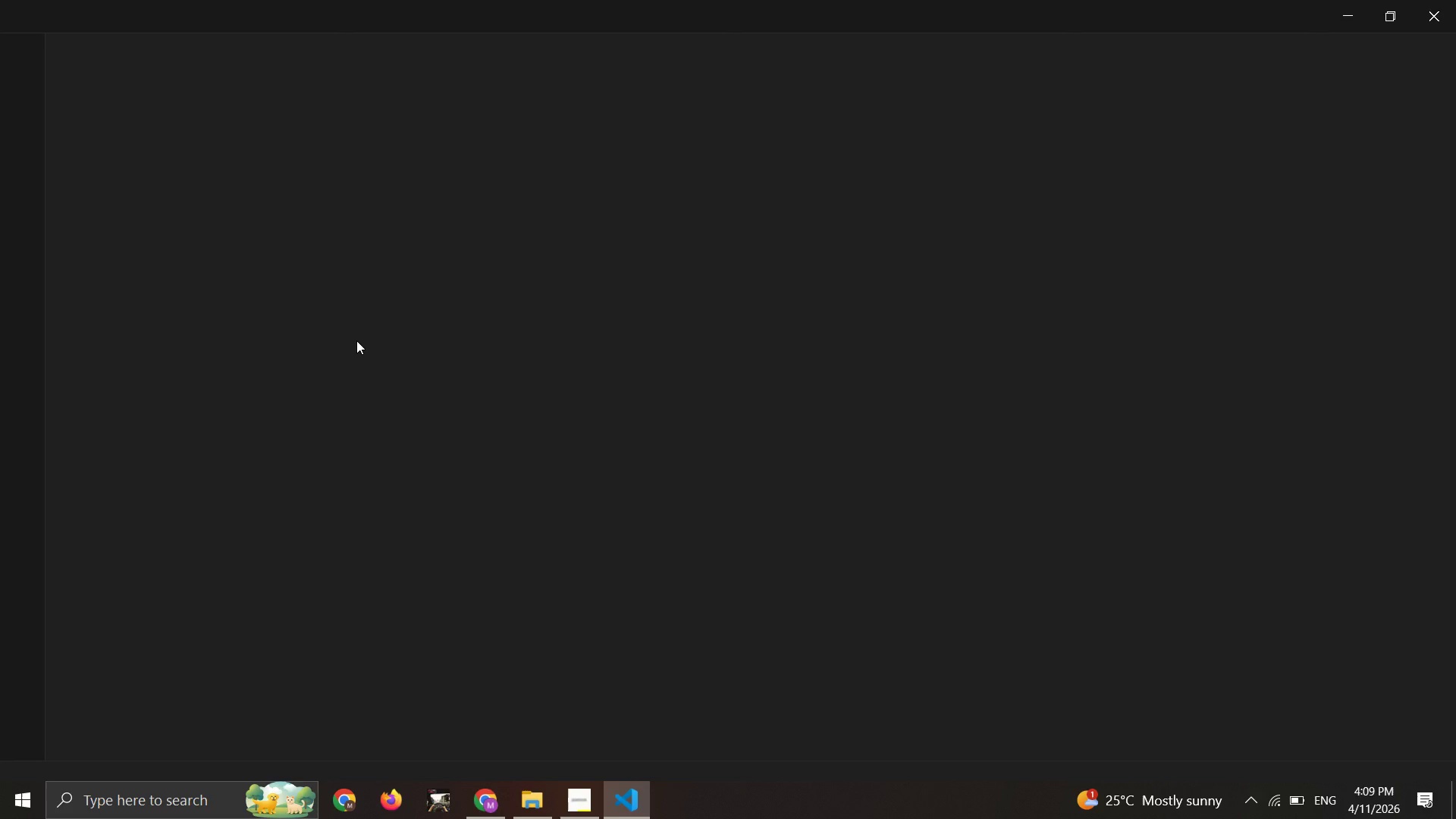 
wait(9.45)
 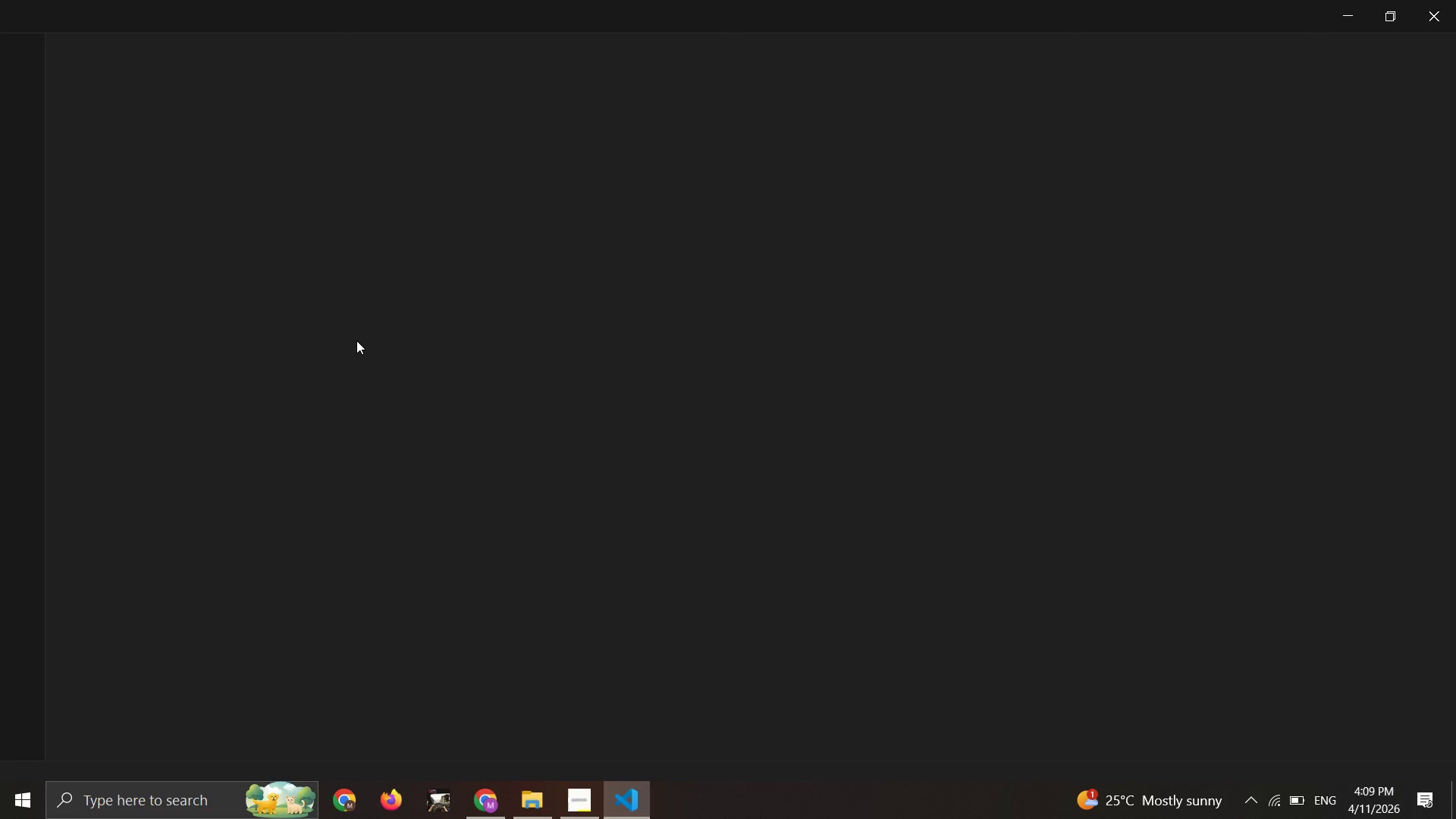 
left_click([23, 39])
 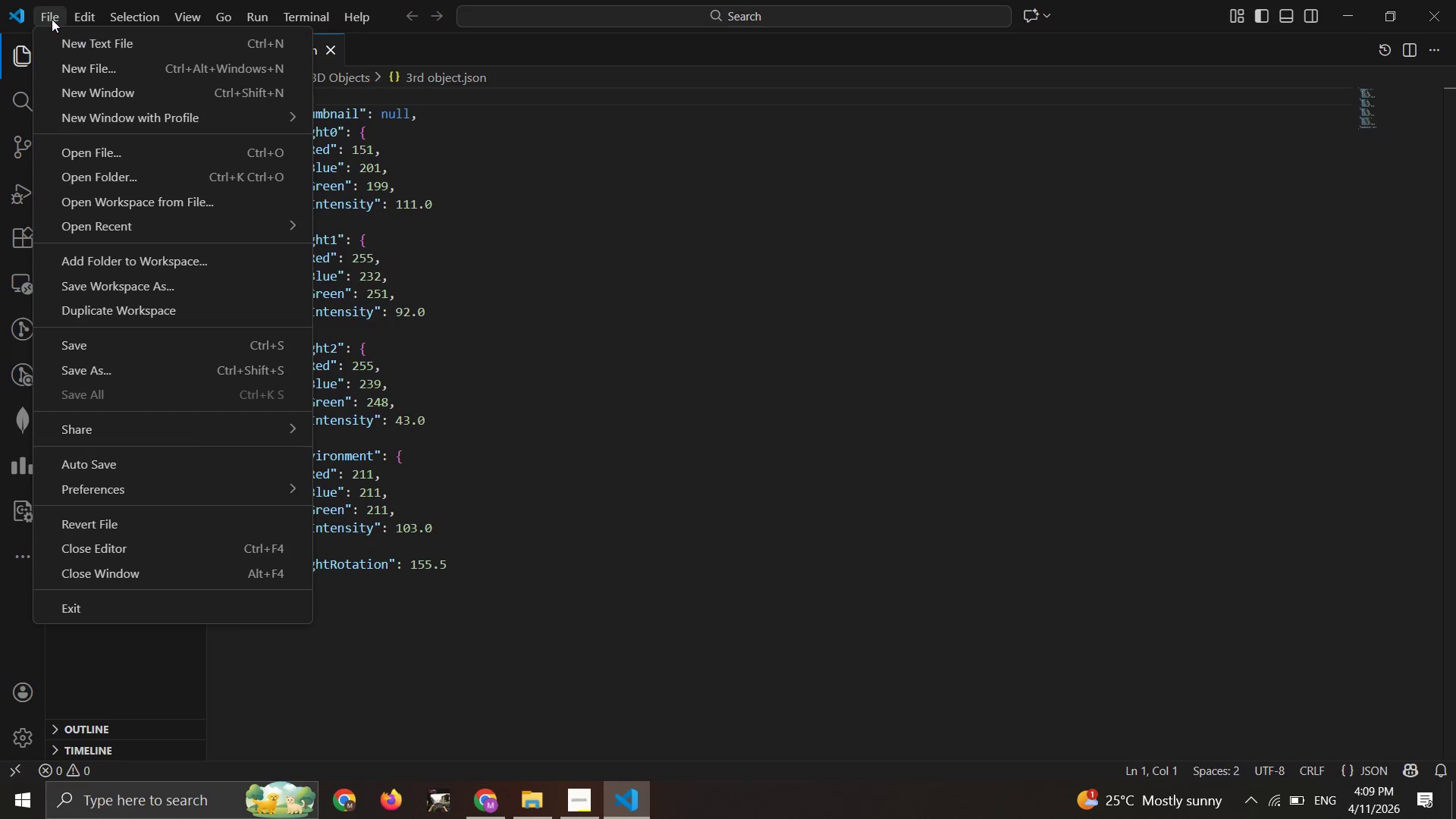 
wait(6.34)
 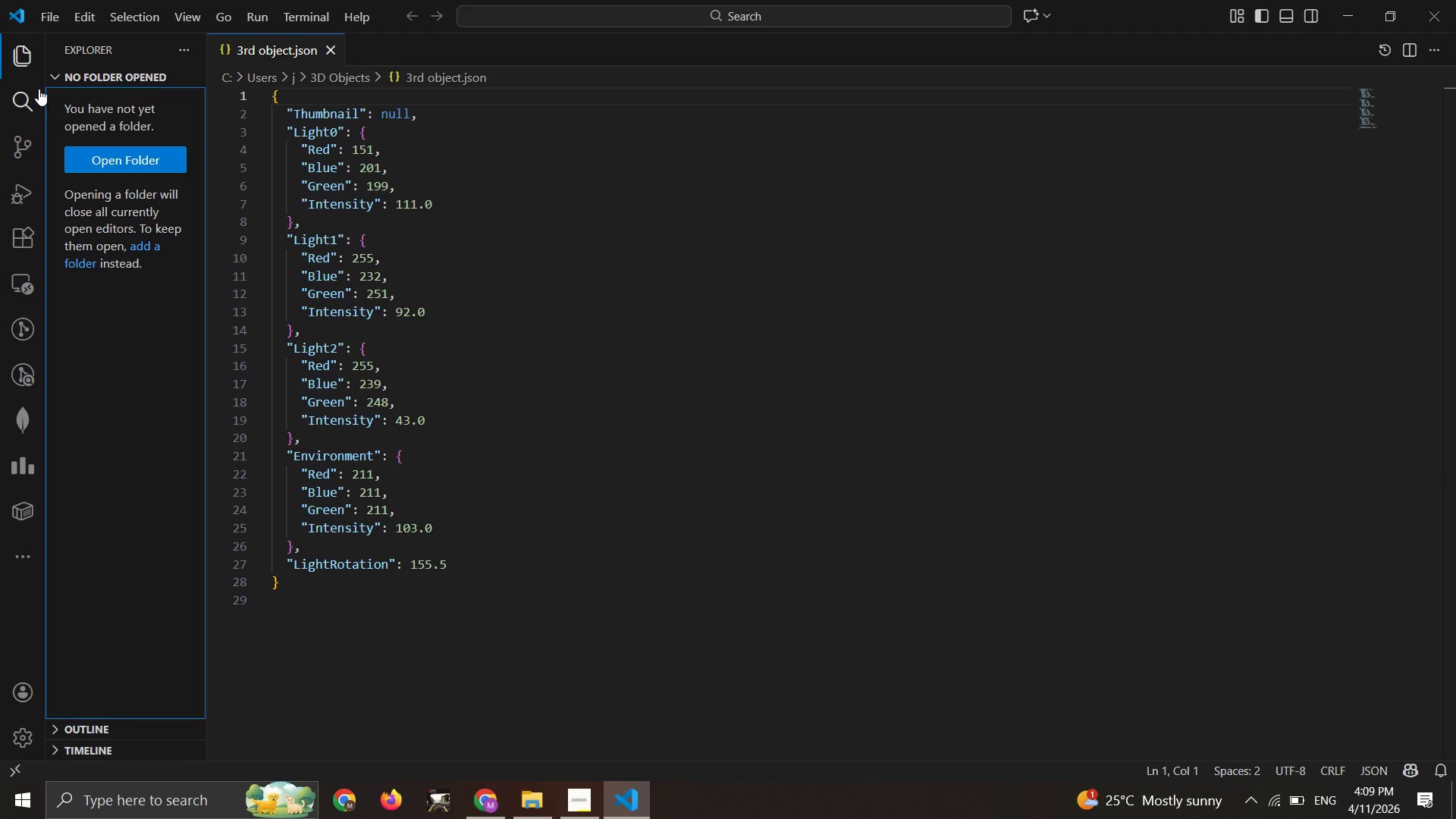 
left_click([107, 41])
 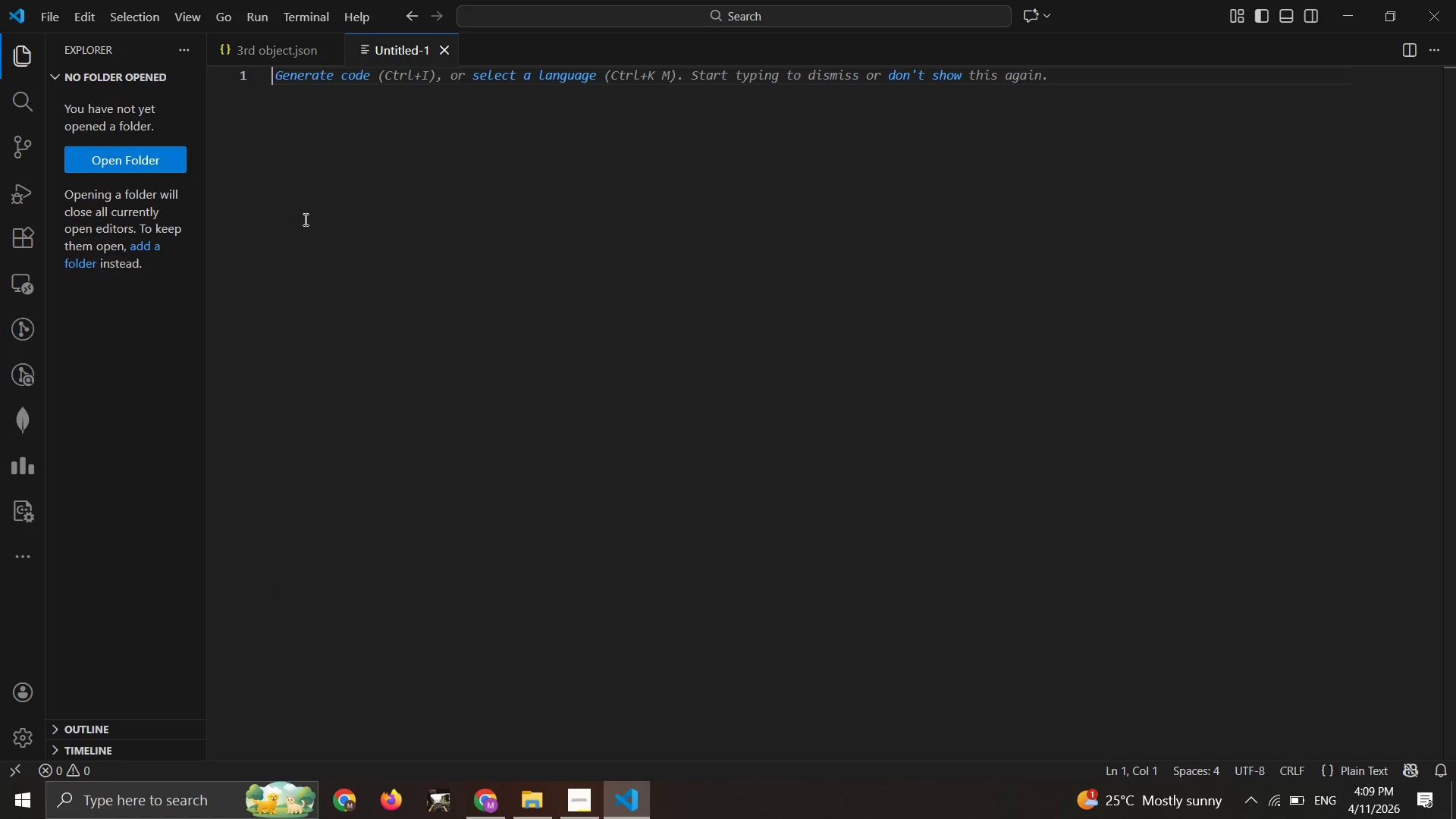 
key(Control+V)
 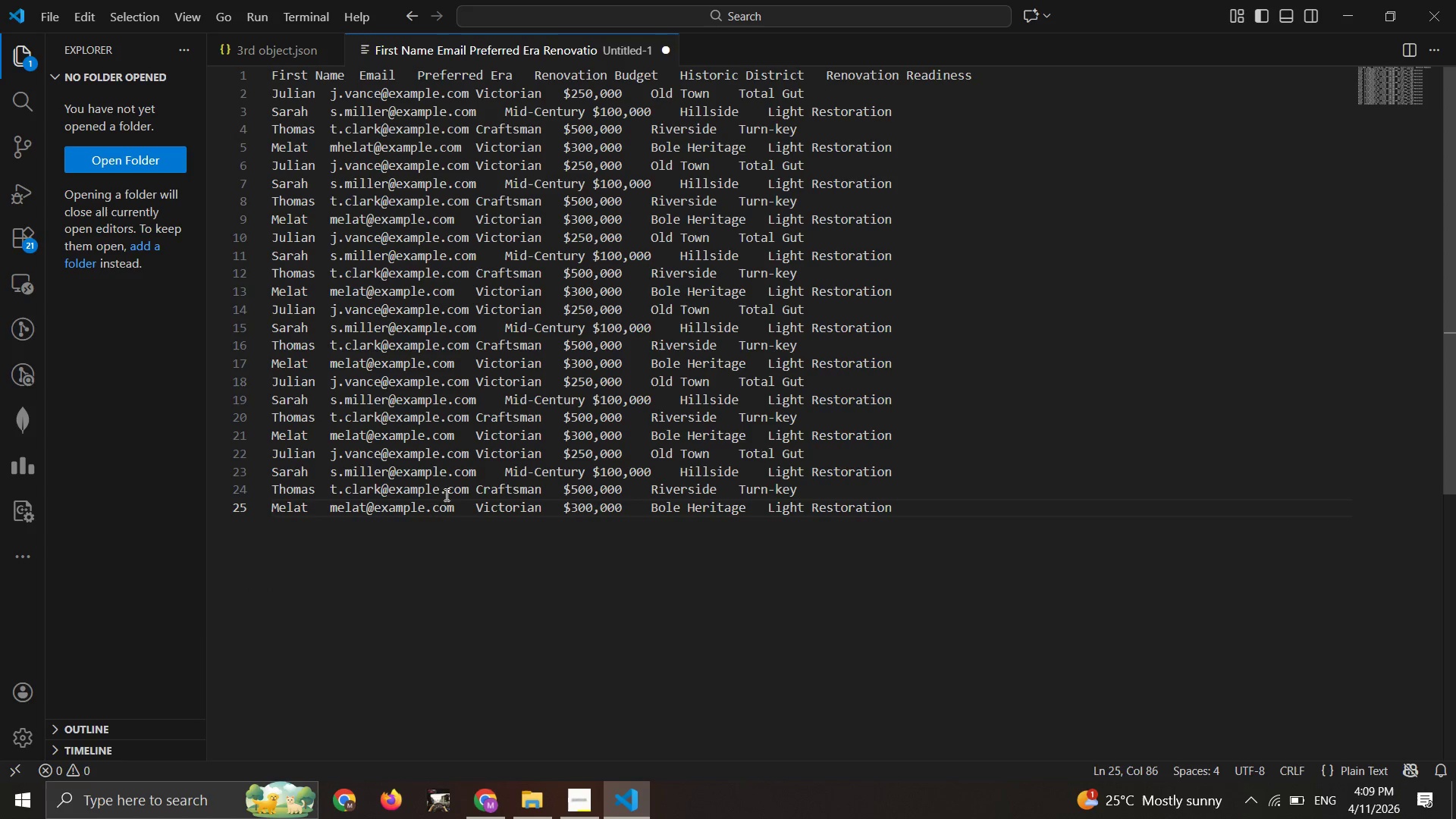 
left_click_drag(start_coordinate=[453, 502], to_coordinate=[331, 507])
 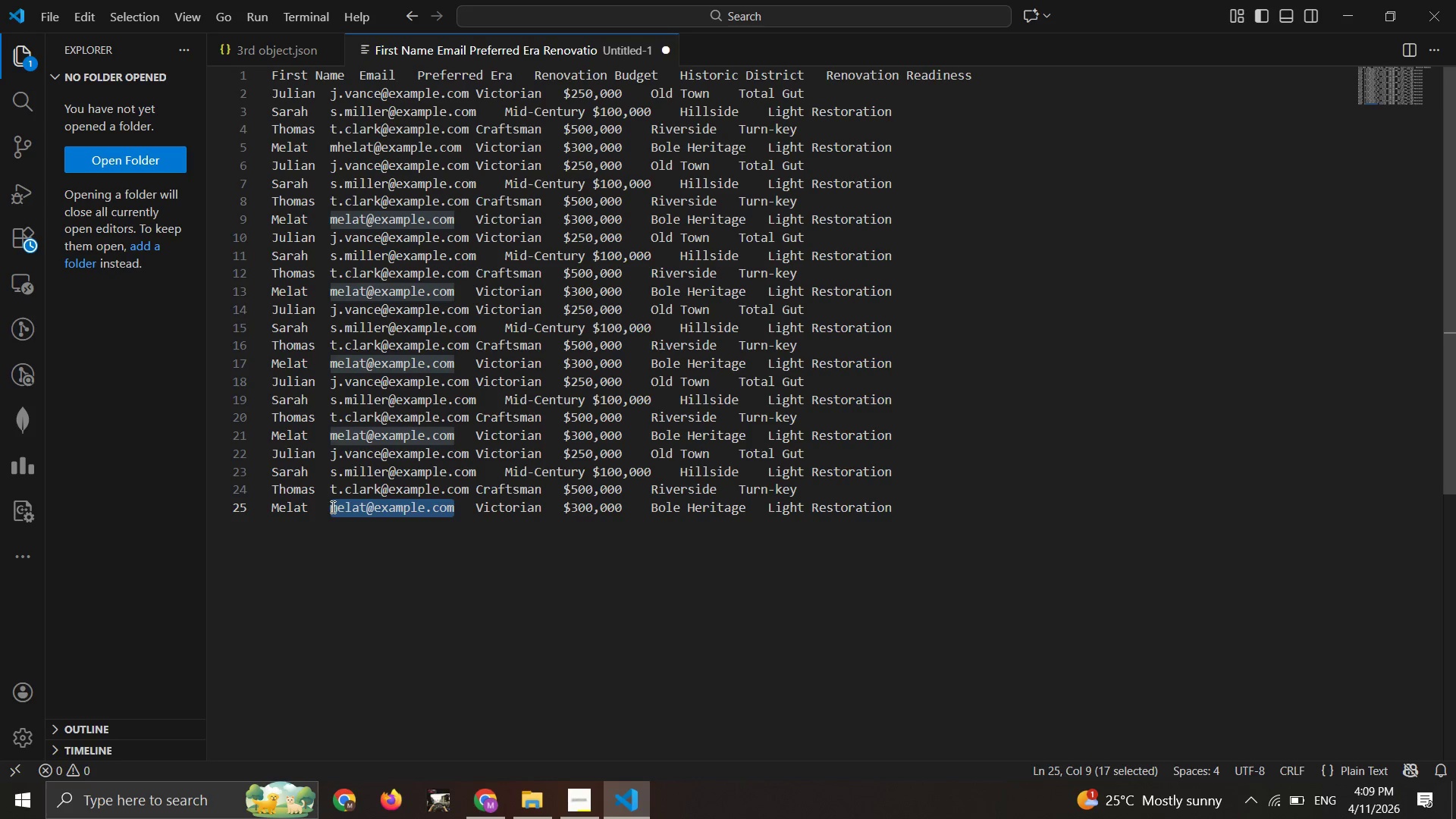 
key(Control+C)
 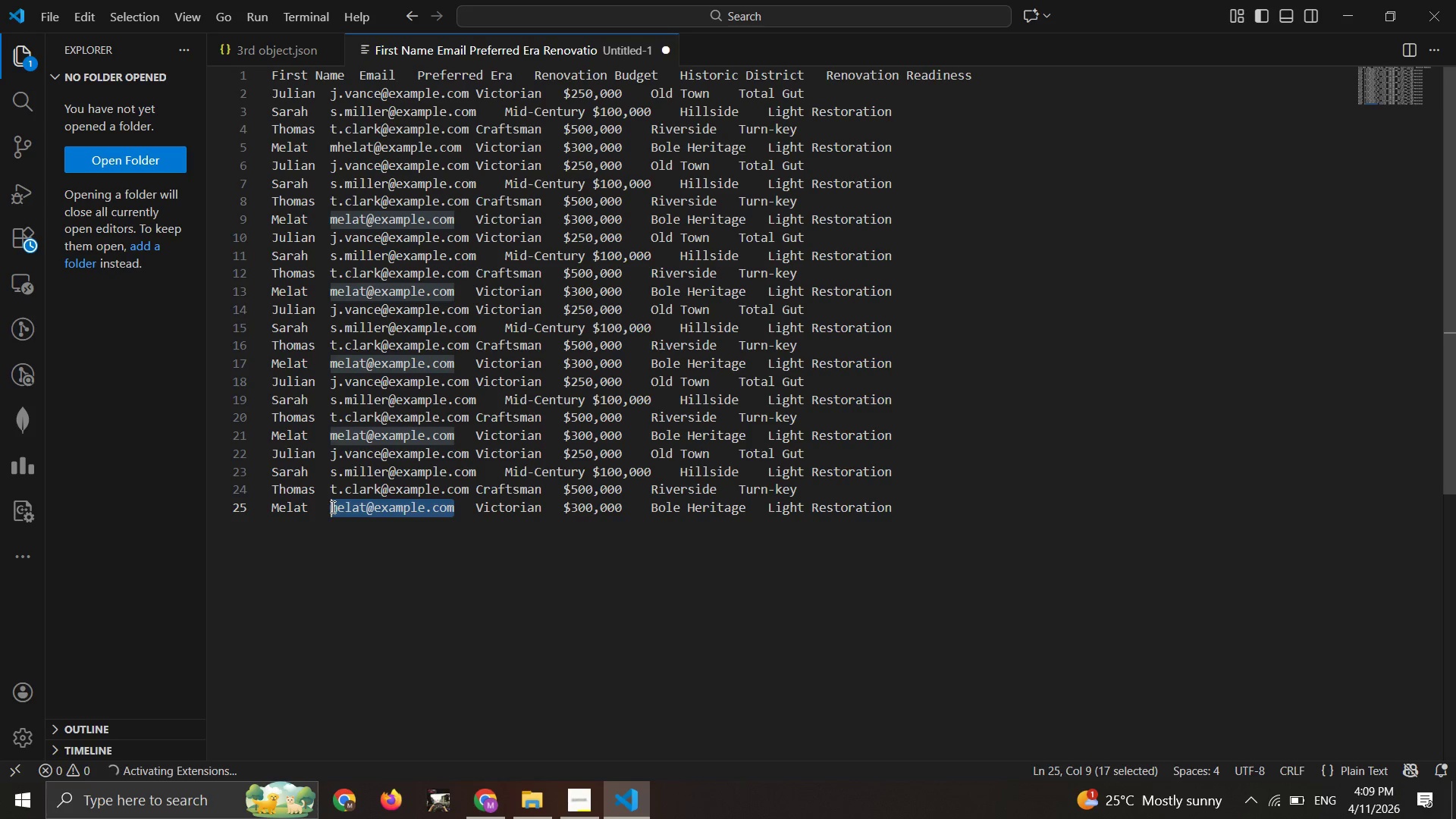 
key(Control+D)
 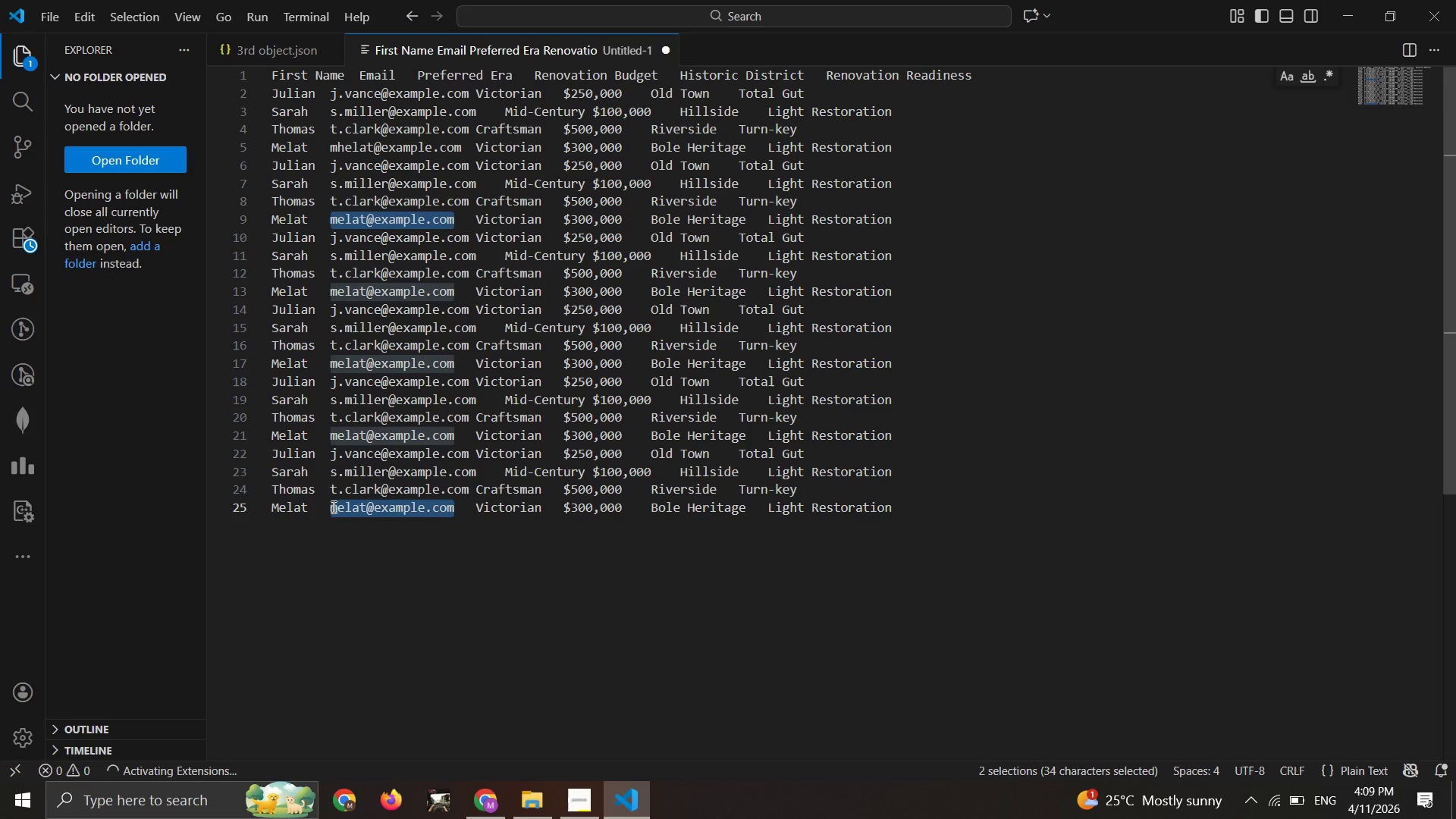 
key(Control+F)
 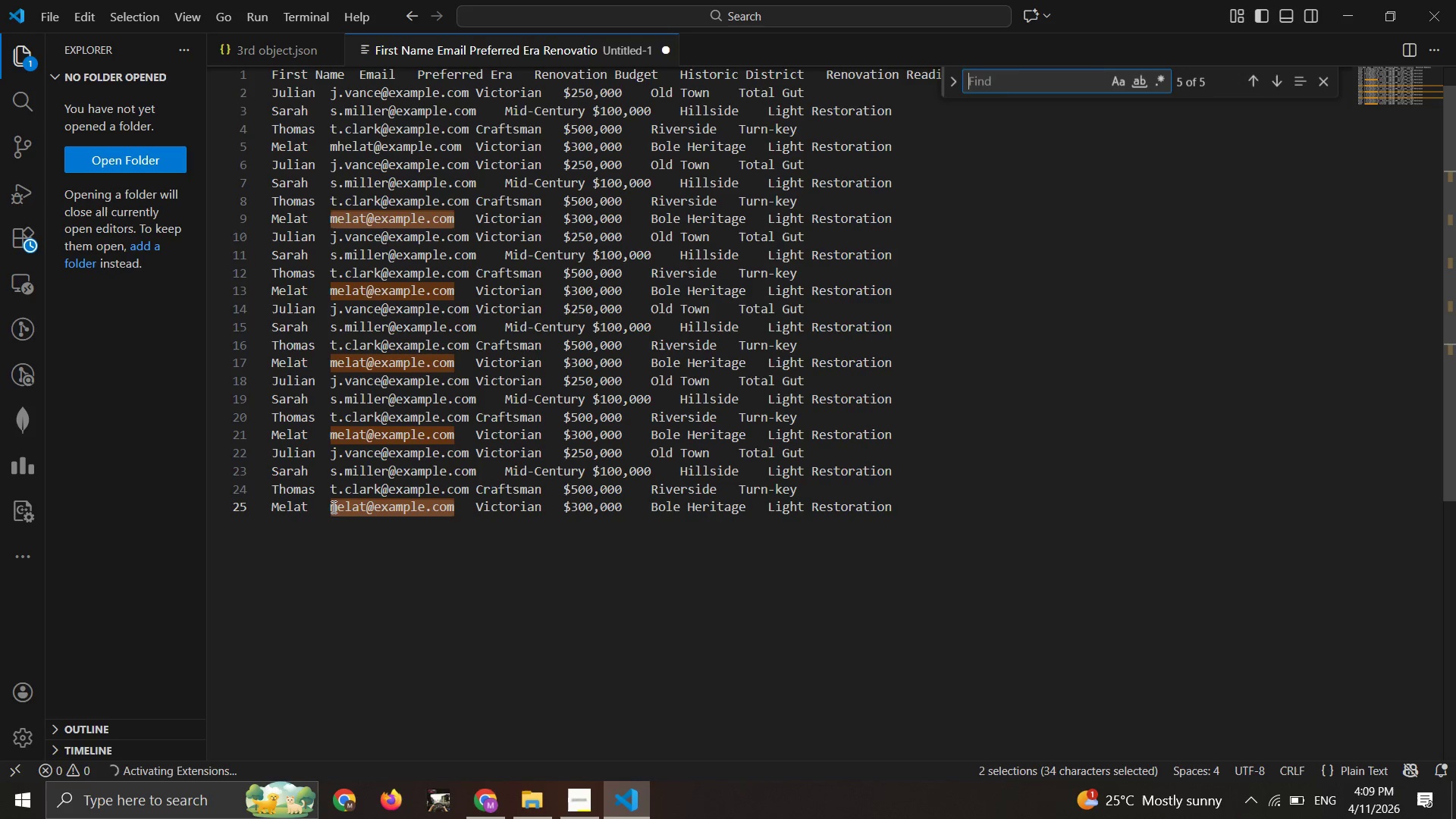 
key(Control+V)
 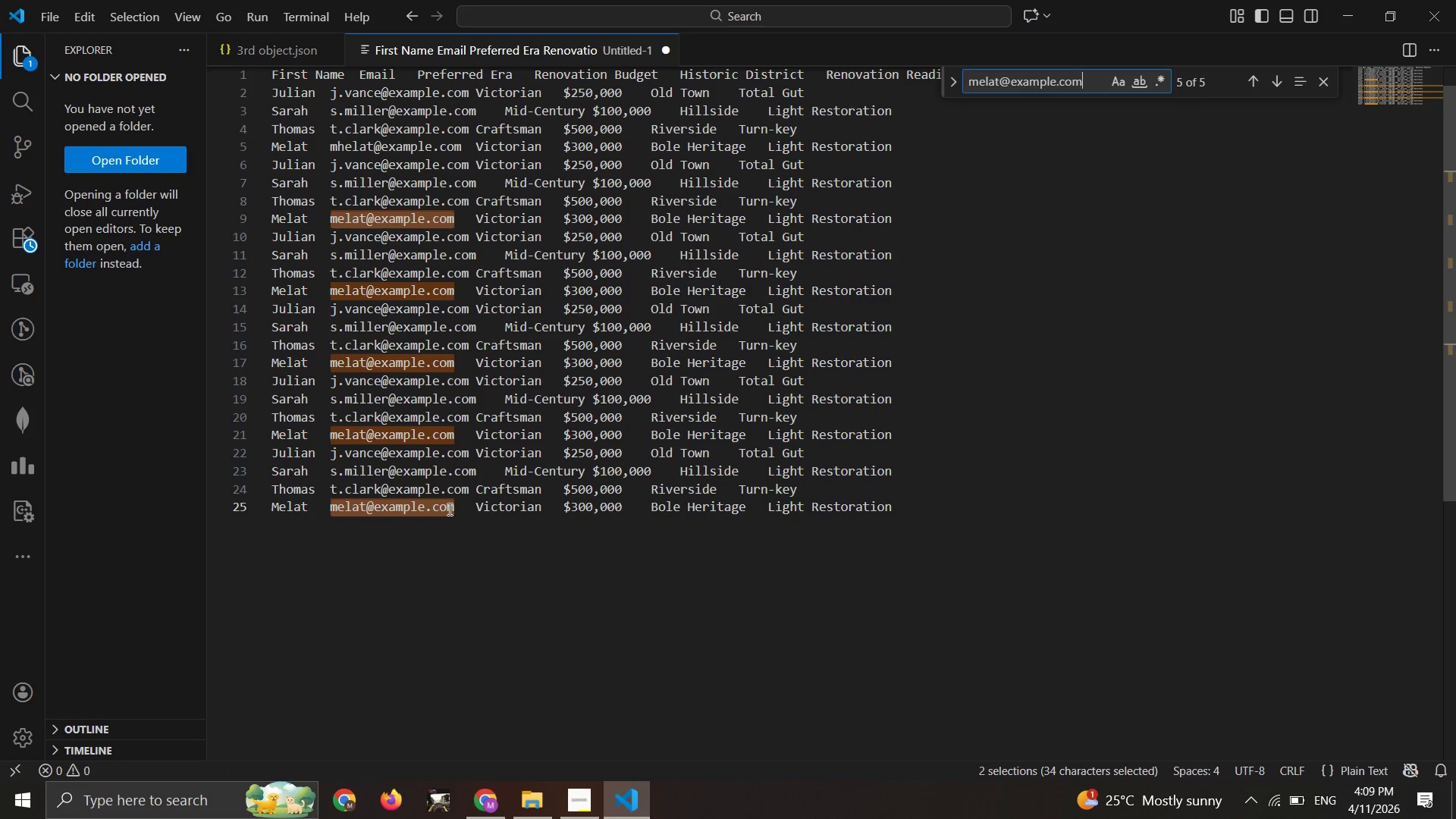 
left_click([453, 509])
 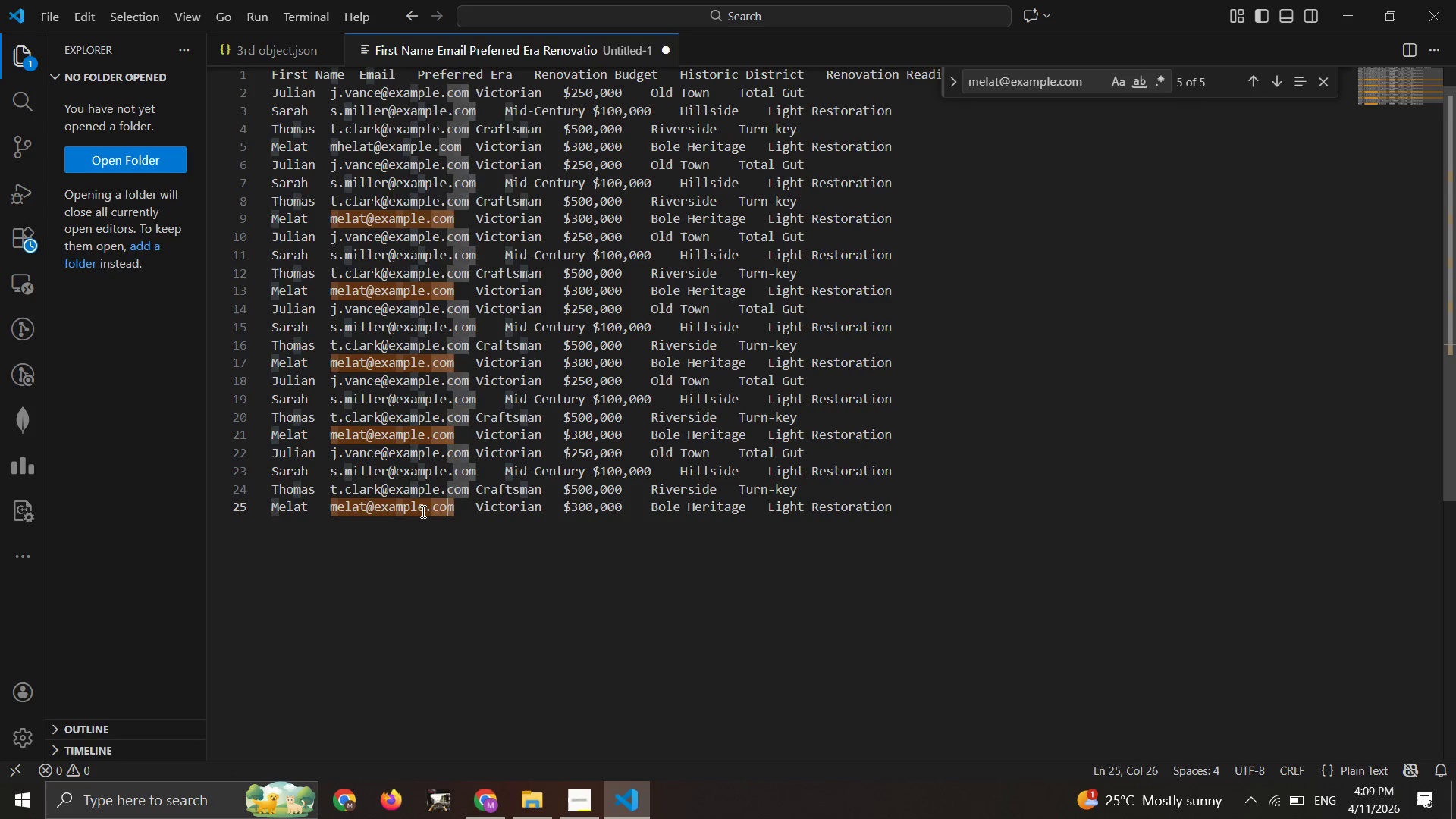 
left_click_drag(start_coordinate=[453, 509], to_coordinate=[330, 504])
 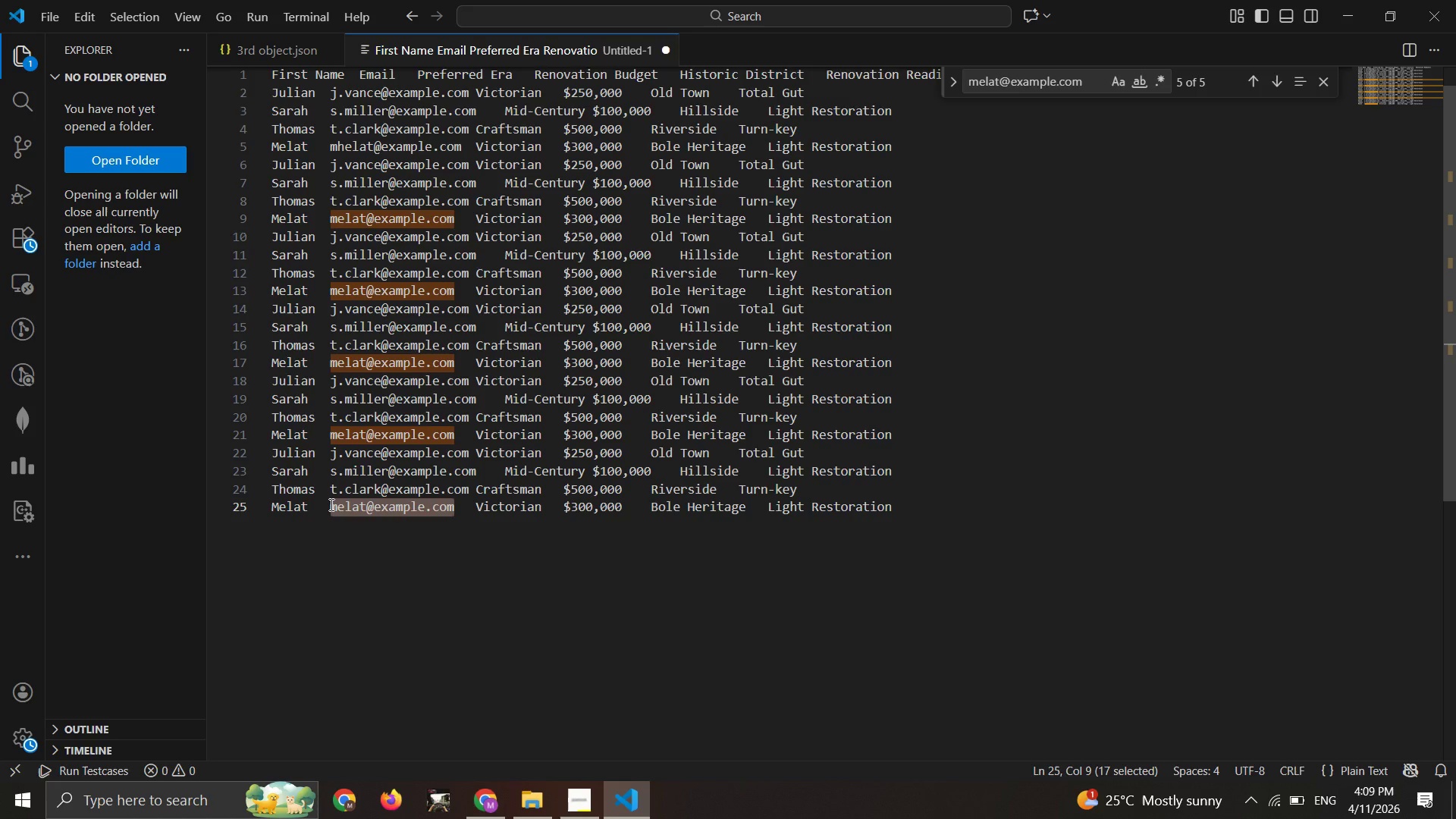 
key(Control+D)
 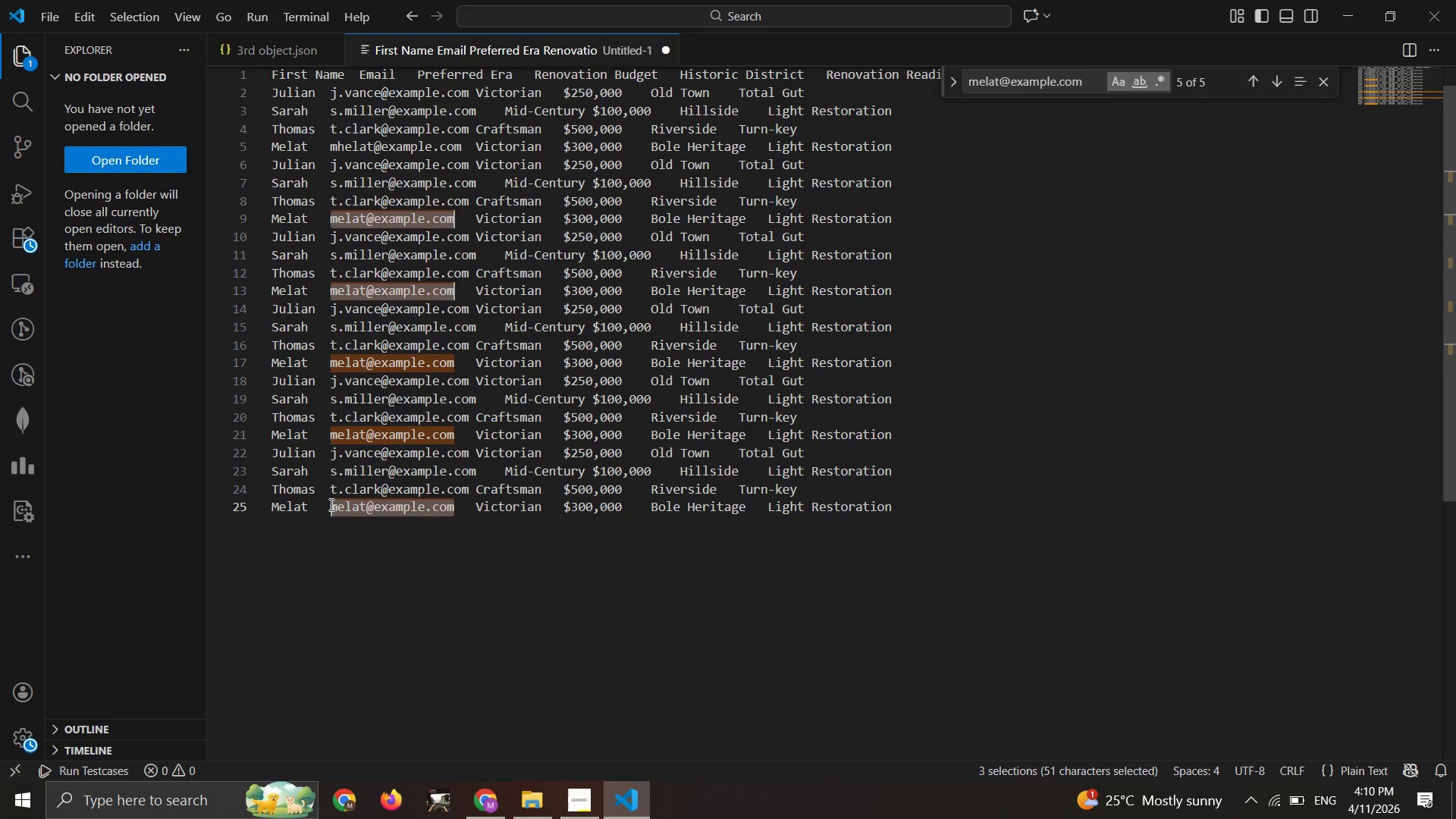 
key(Control+D)
 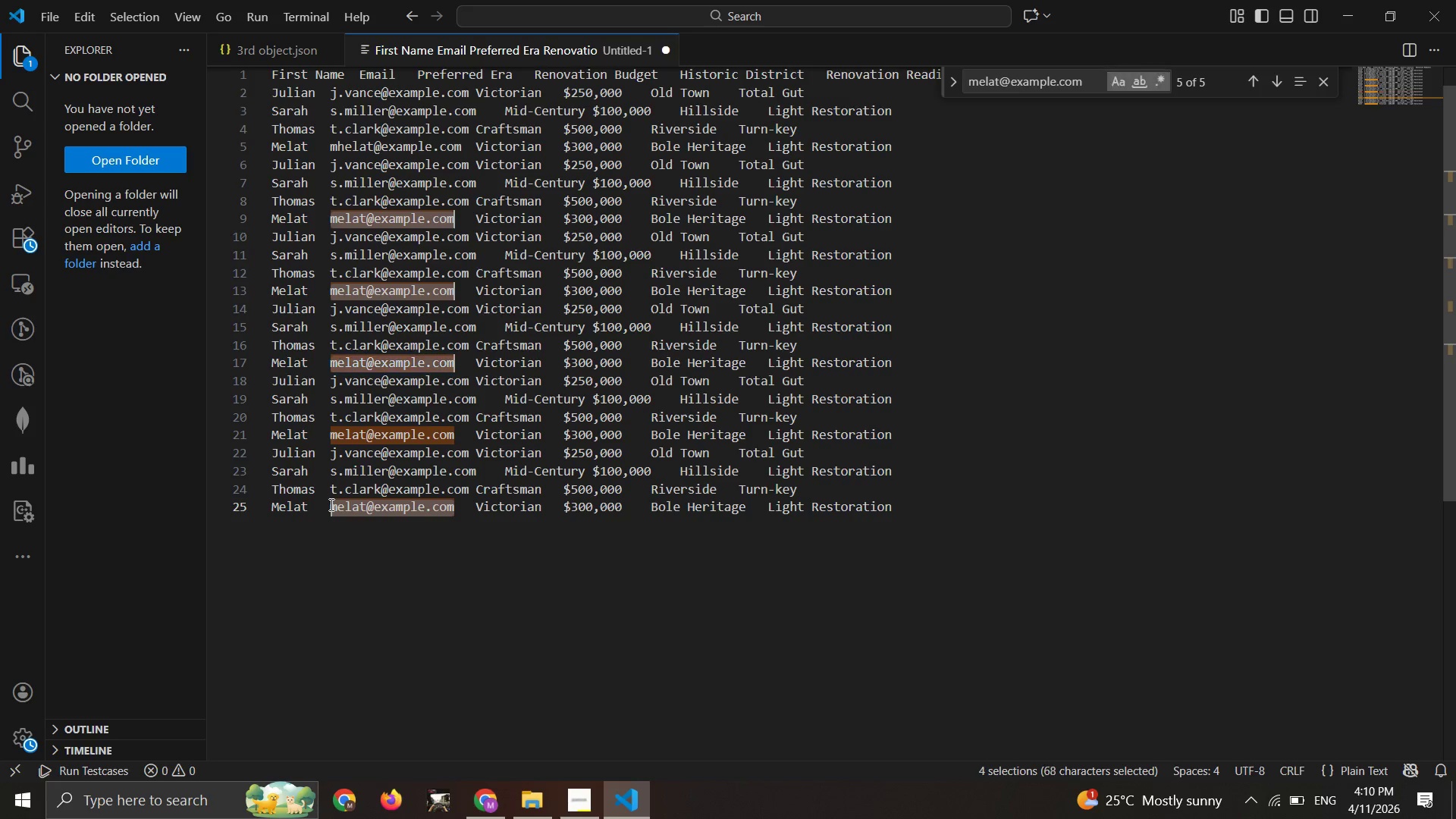 
key(Control+D)
 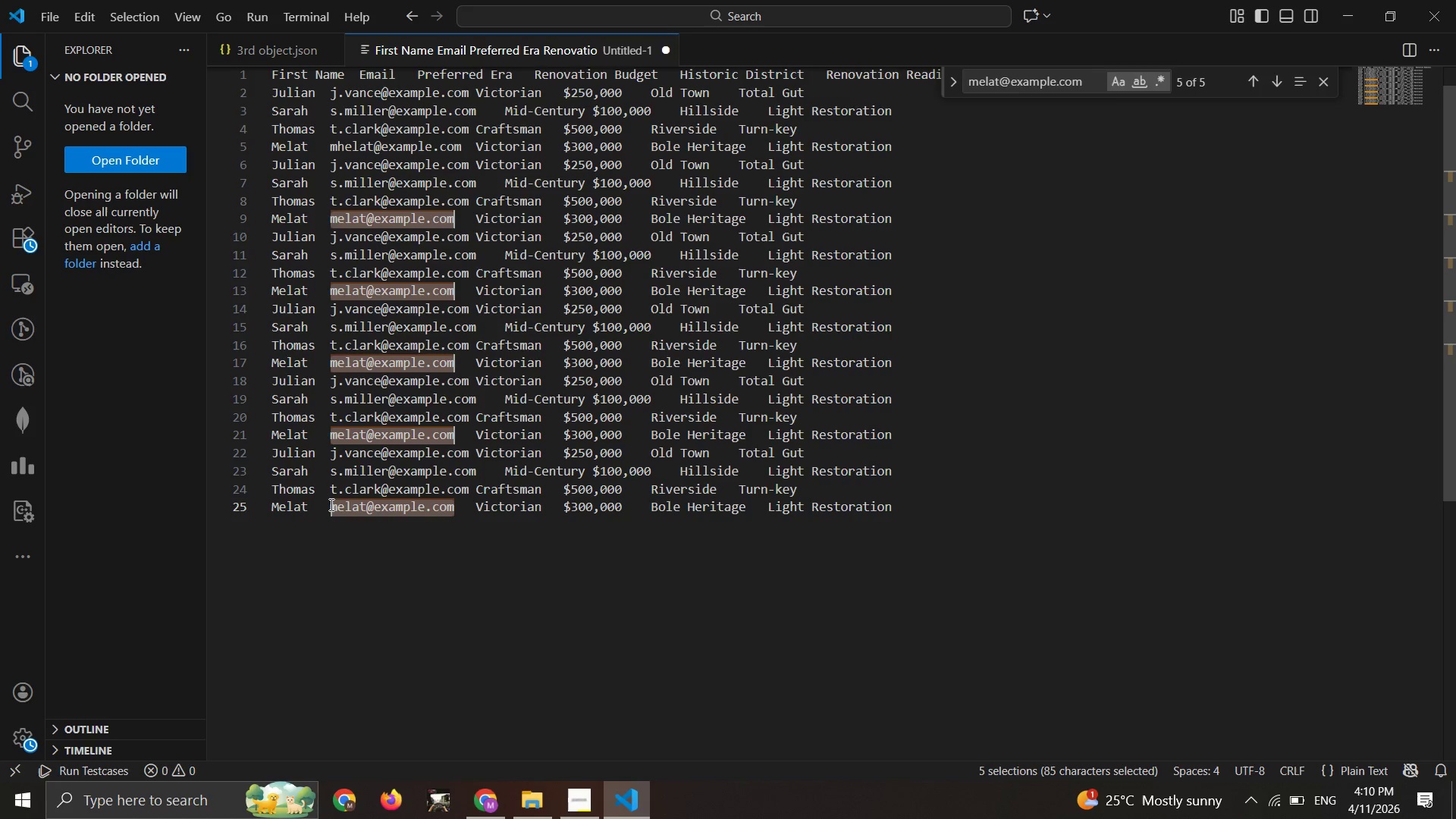 
key(Control+D)
 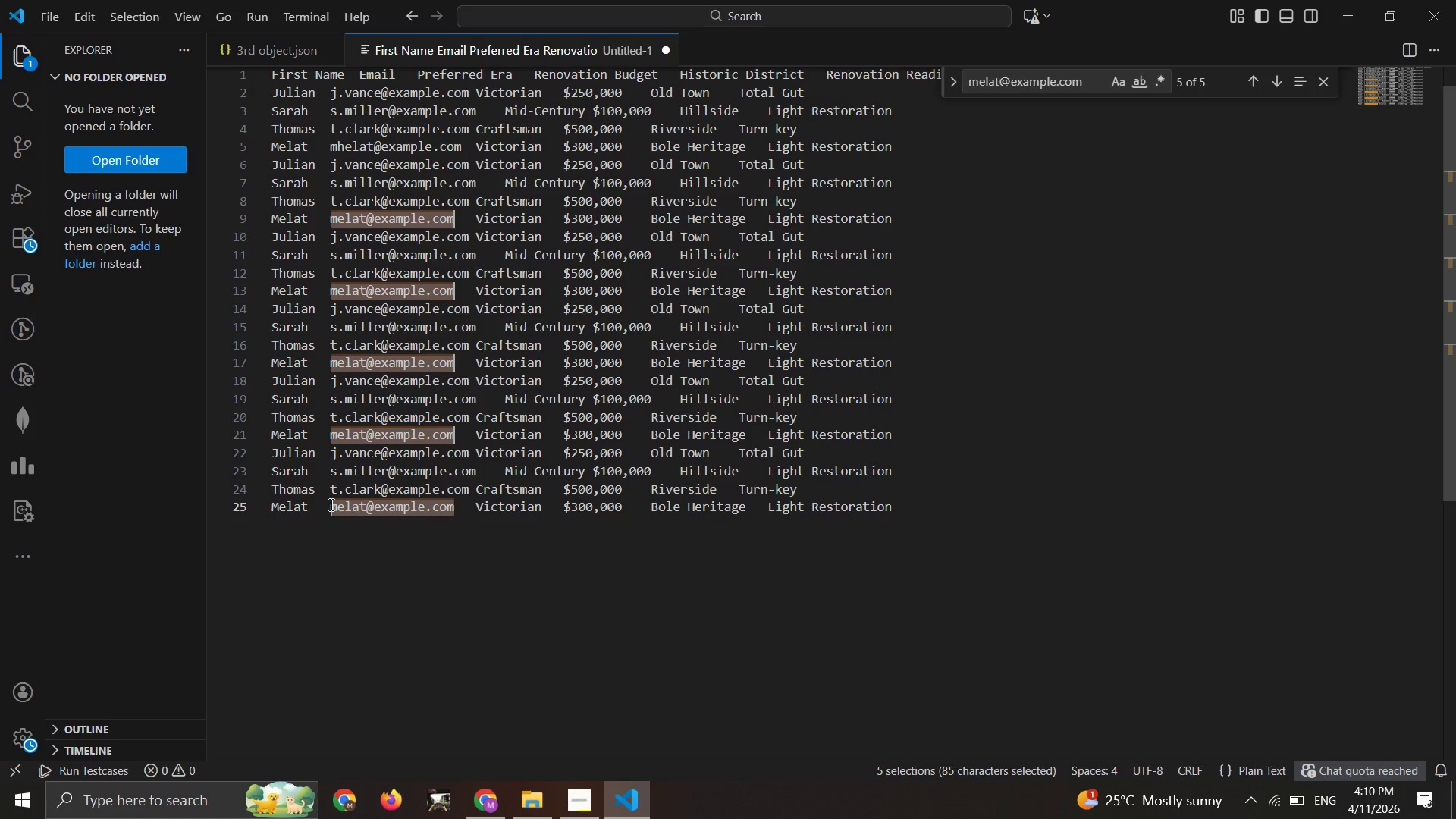 
key(Control+D)
 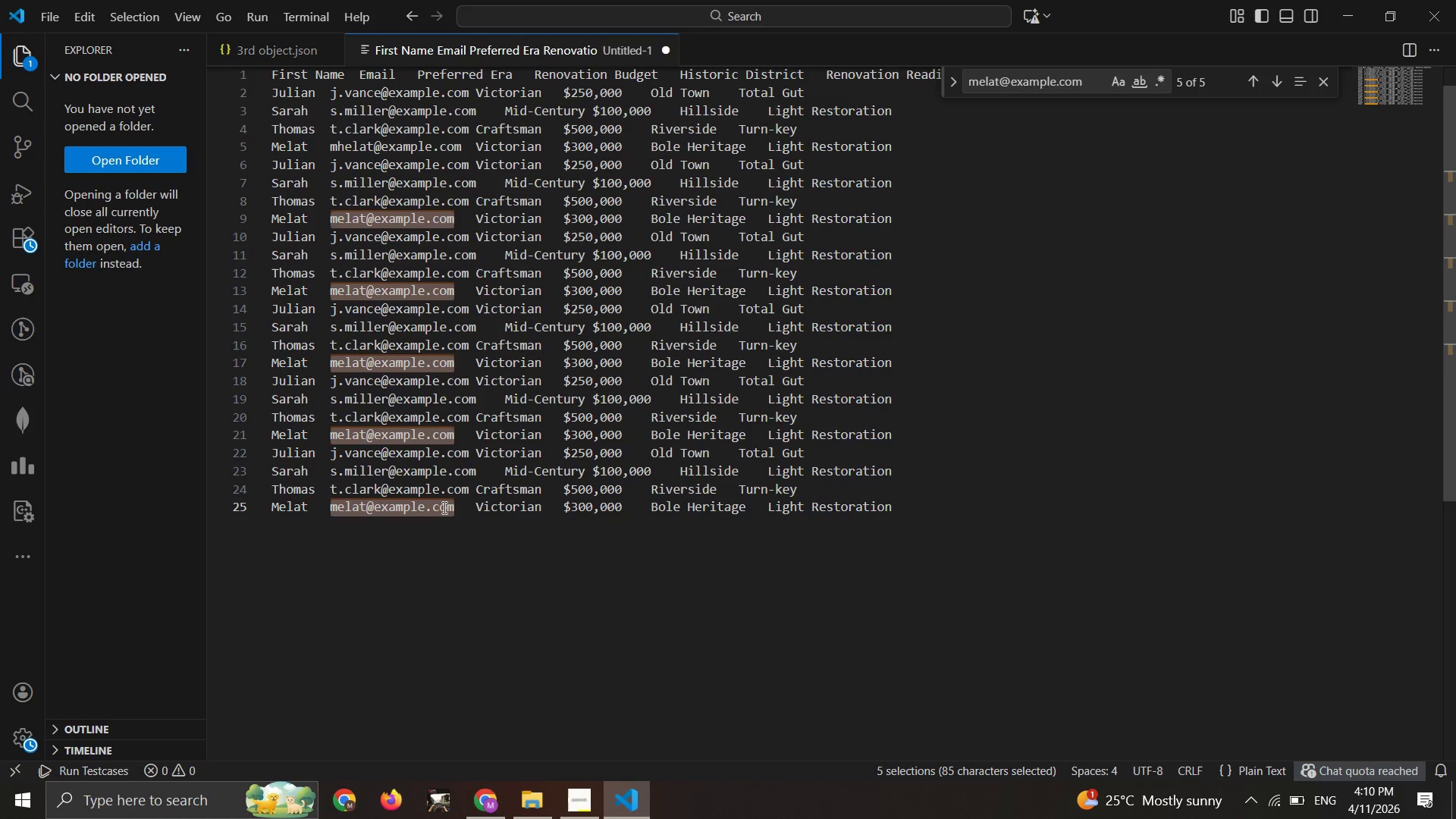 
left_click([459, 504])
 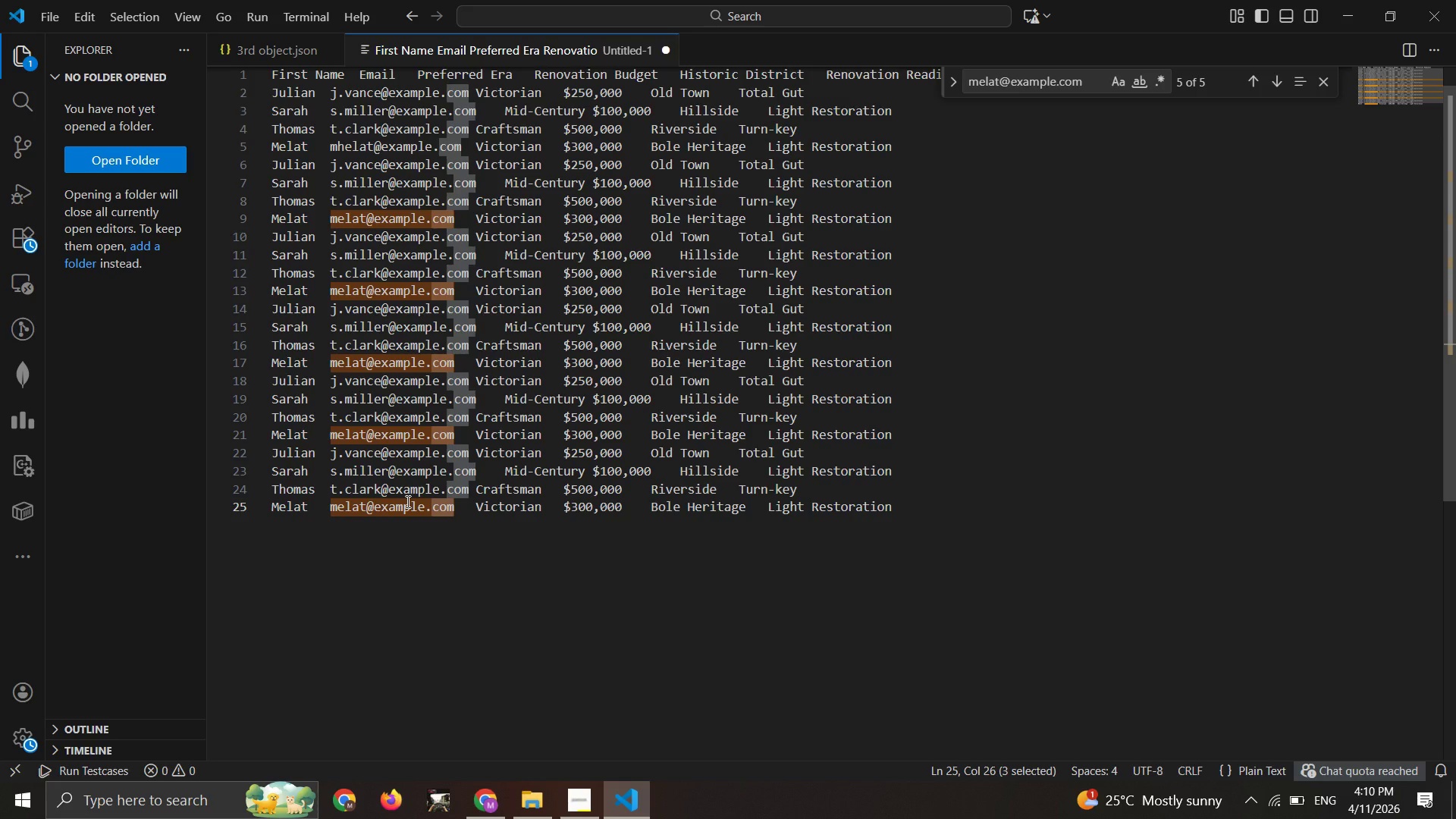 
double_click([459, 504])
 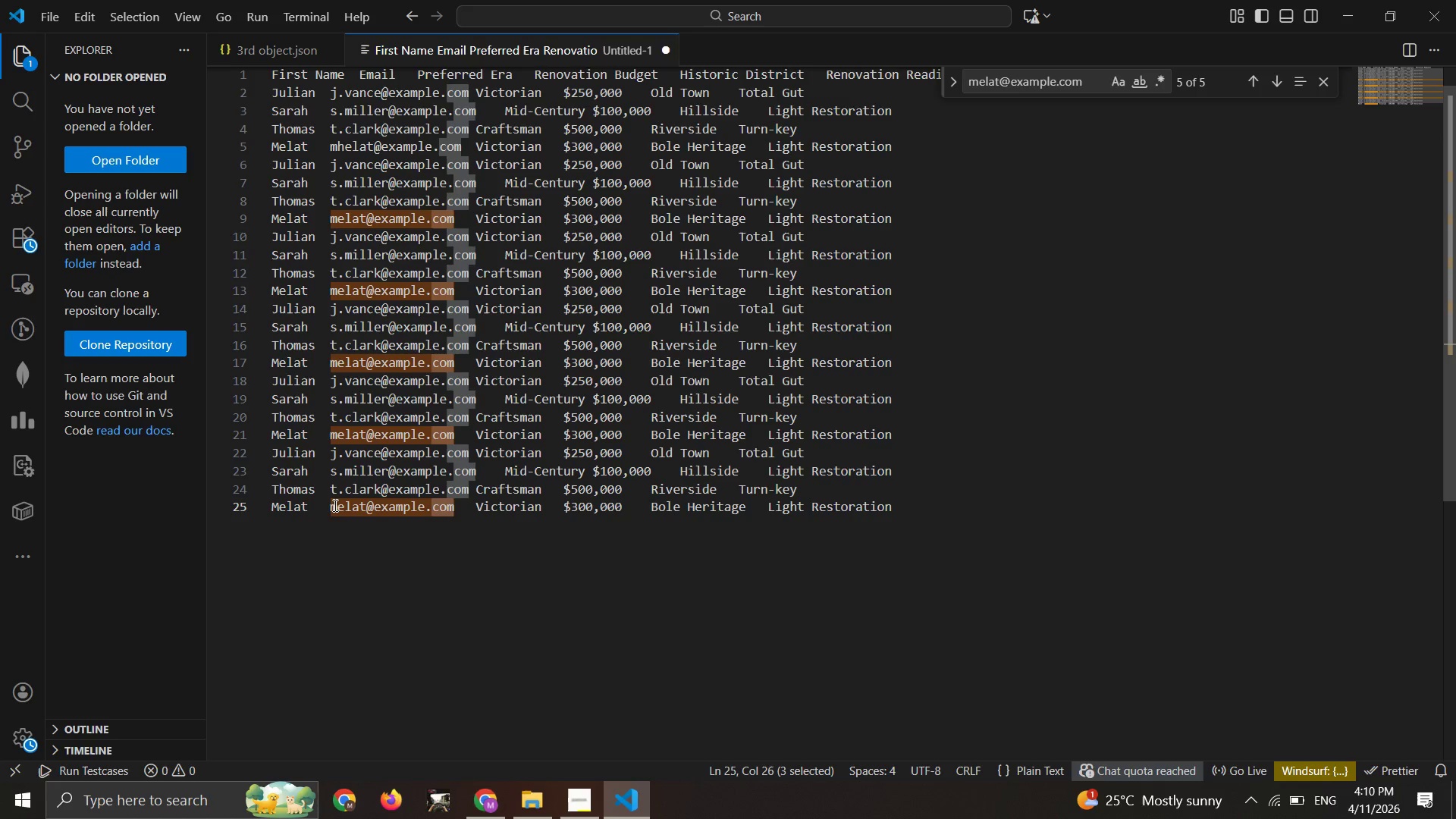 
left_click([333, 505])
 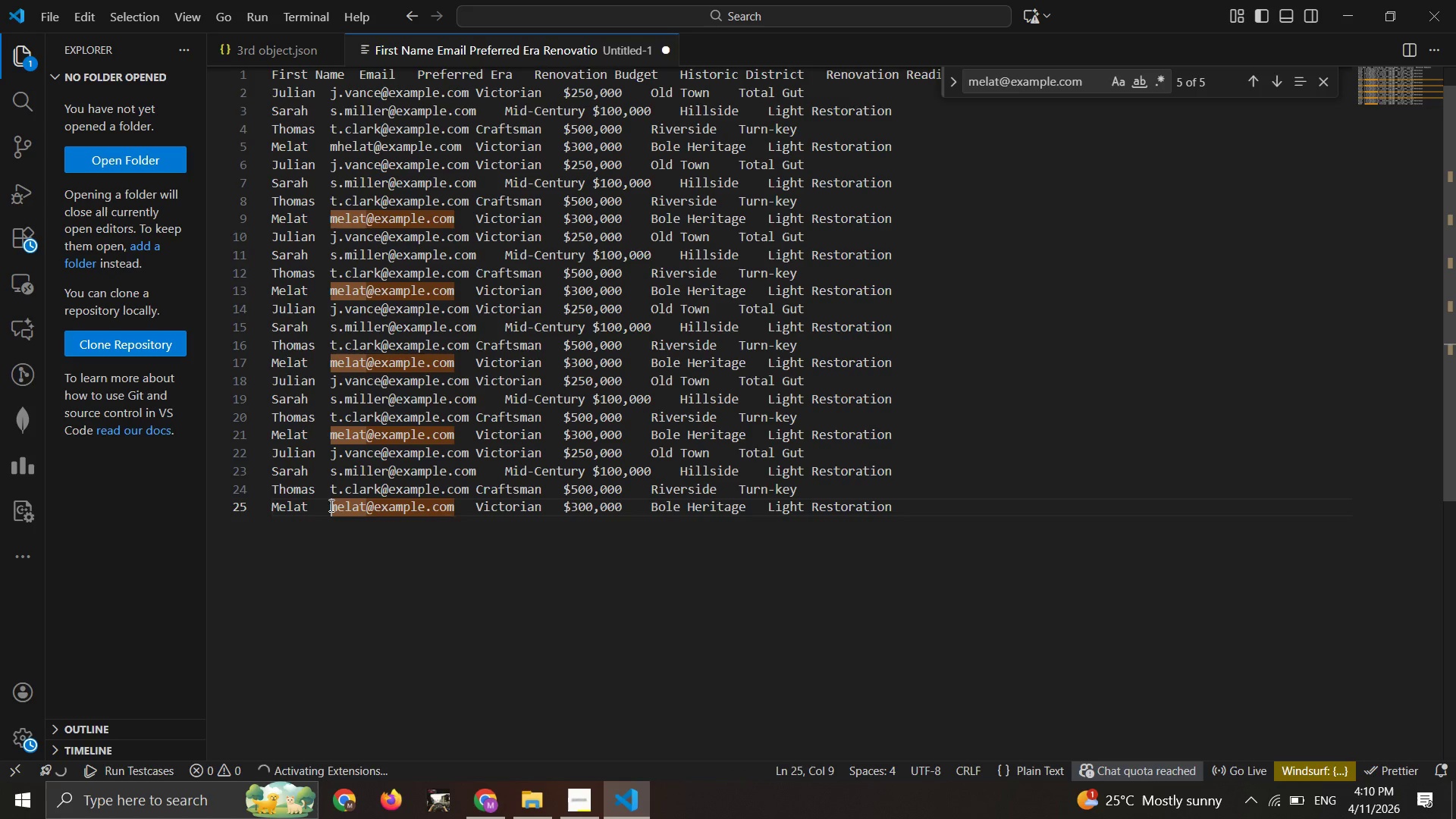 
left_click_drag(start_coordinate=[330, 505], to_coordinate=[450, 502])
 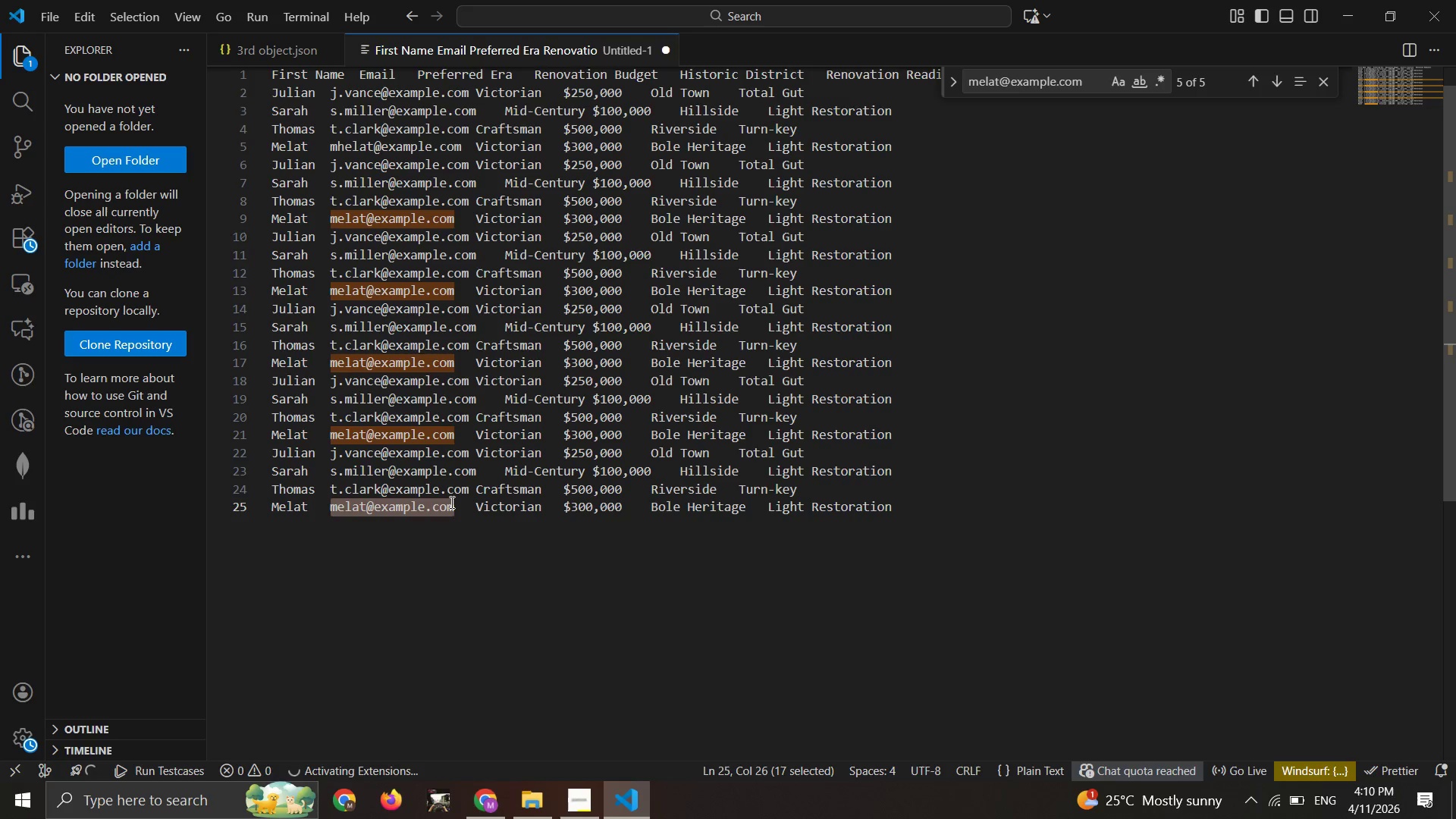 
key(Control+D)
 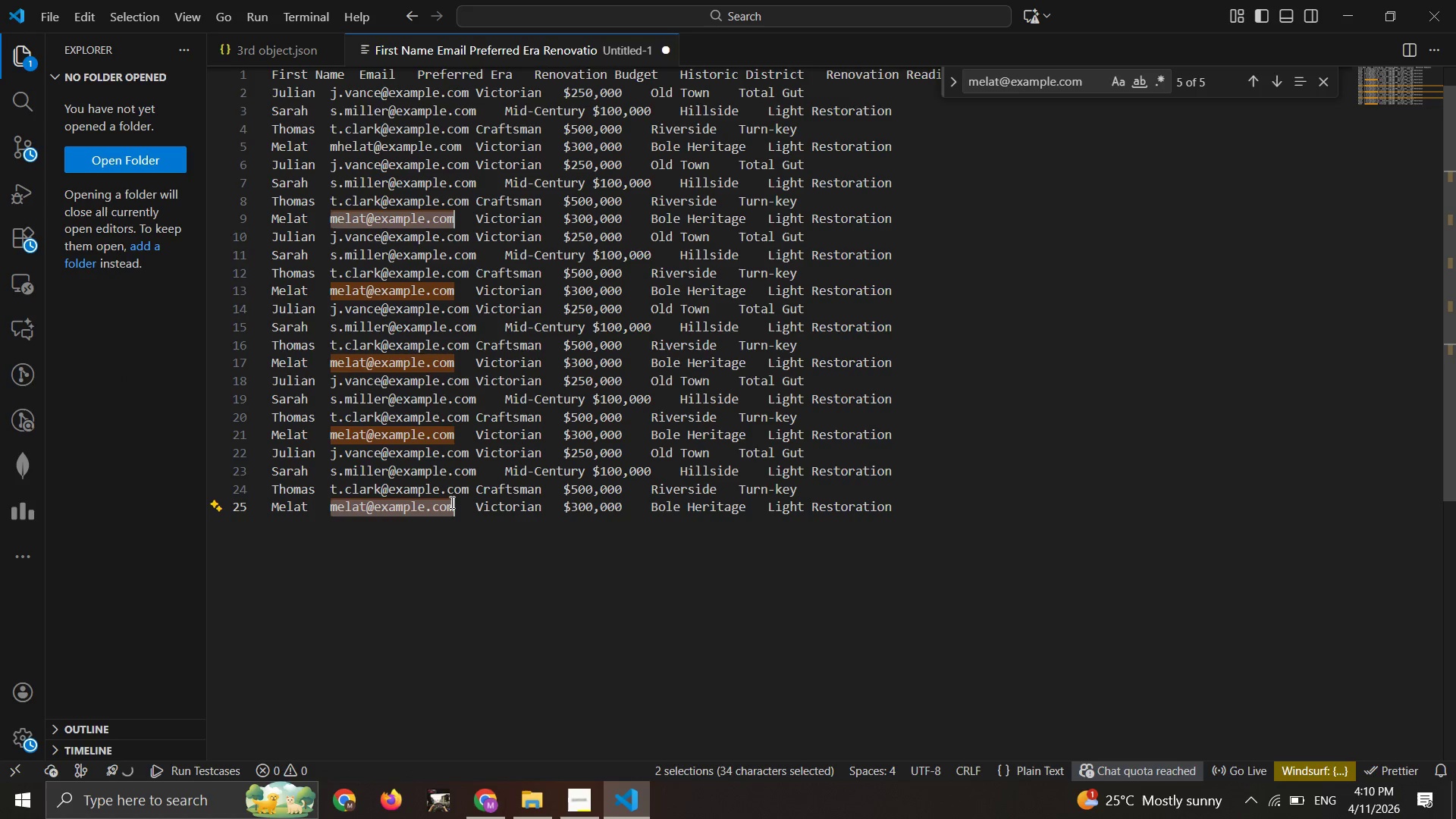 
type(KK@GMAIL.COM)
 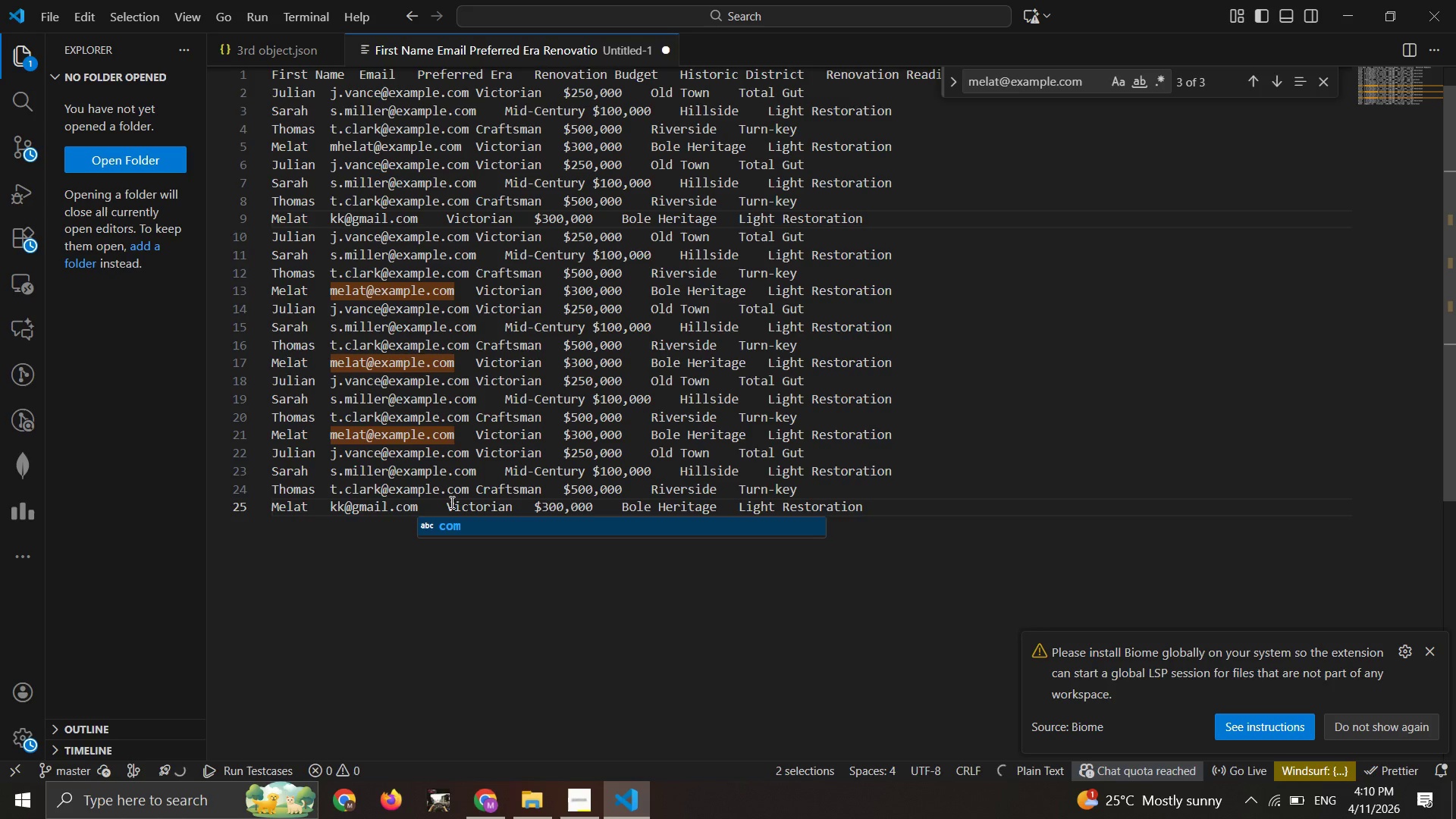 
key(ArrowLeft)
 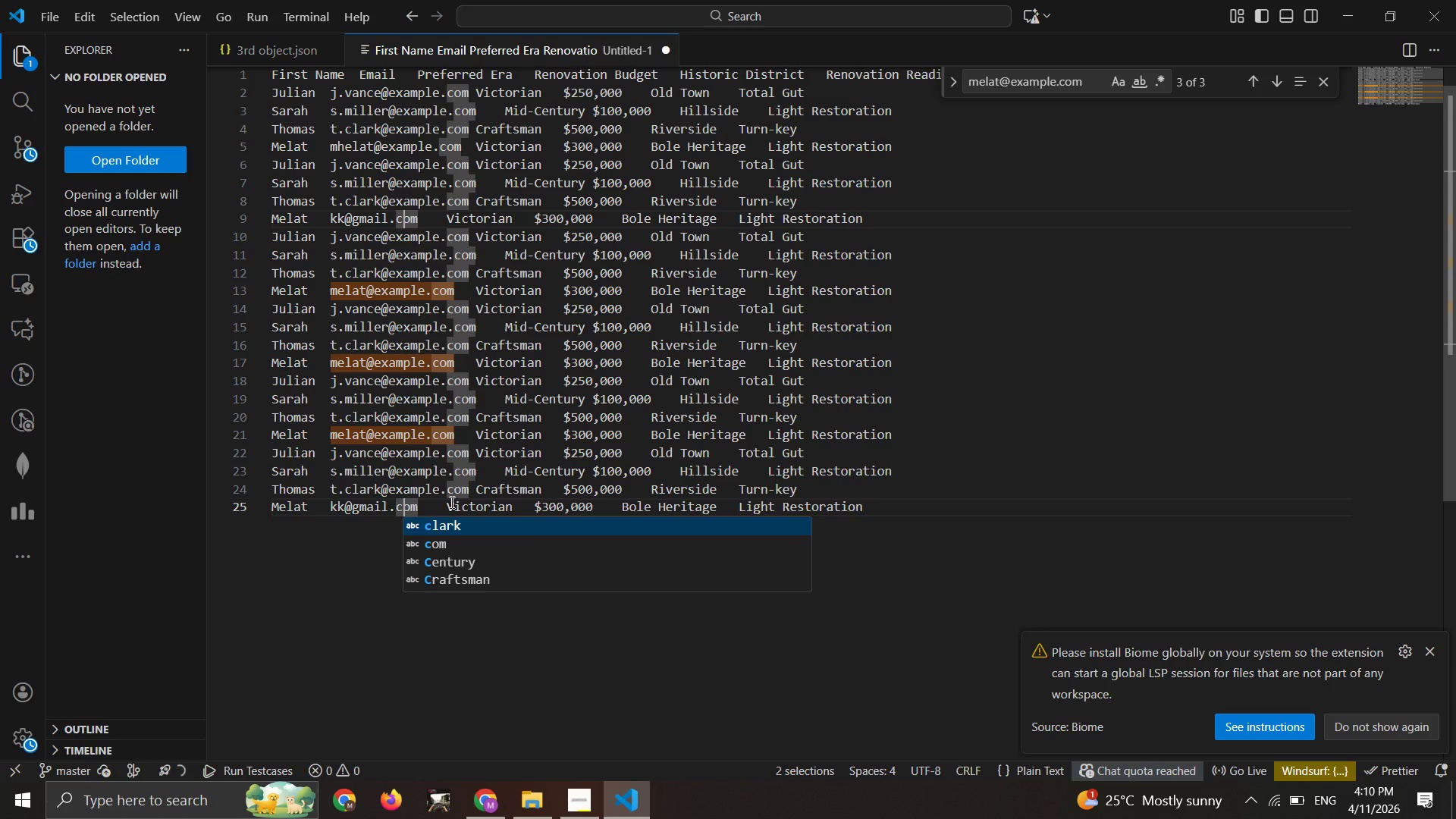 
key(ArrowLeft)
 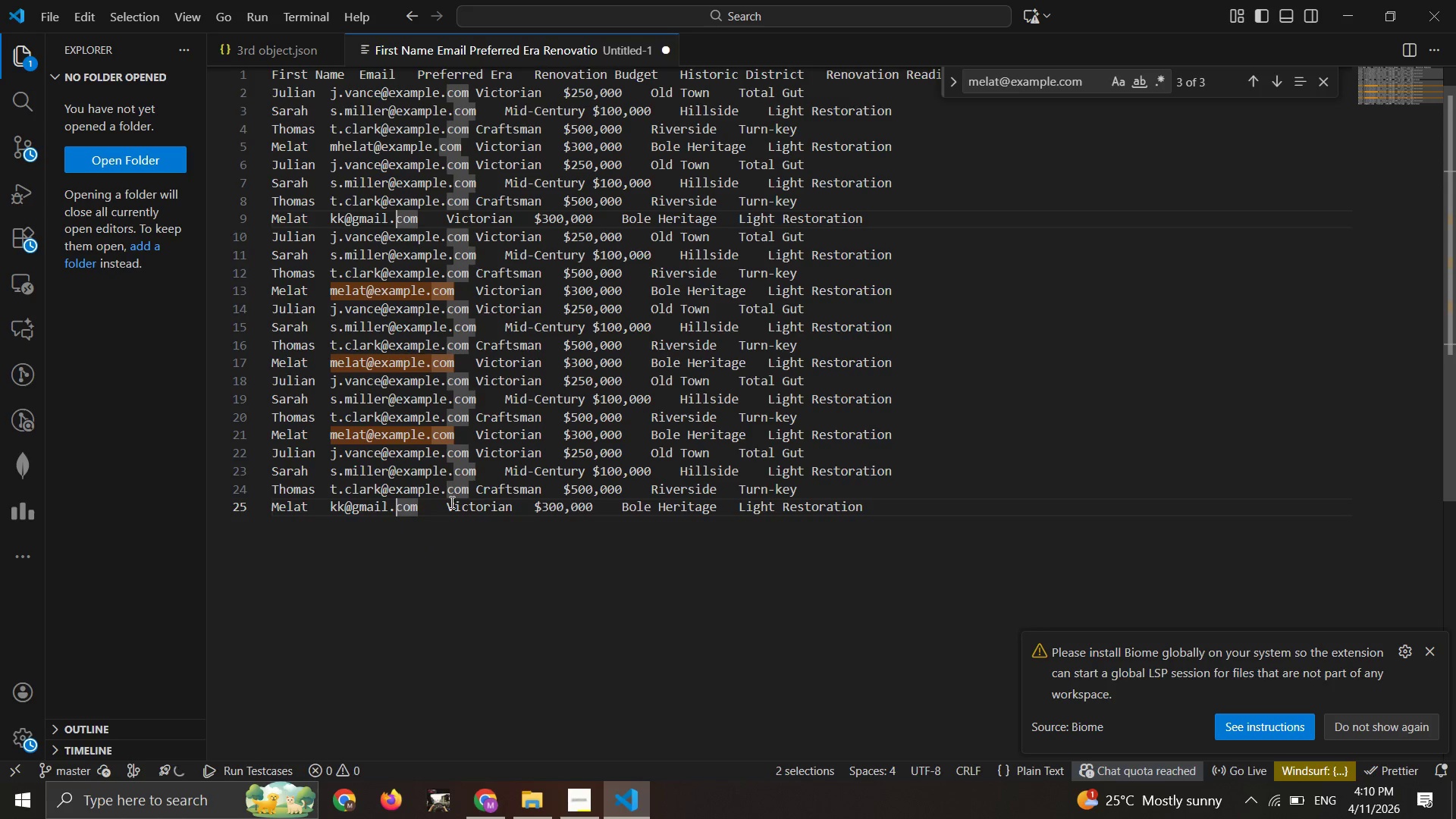 
key(ArrowLeft)
 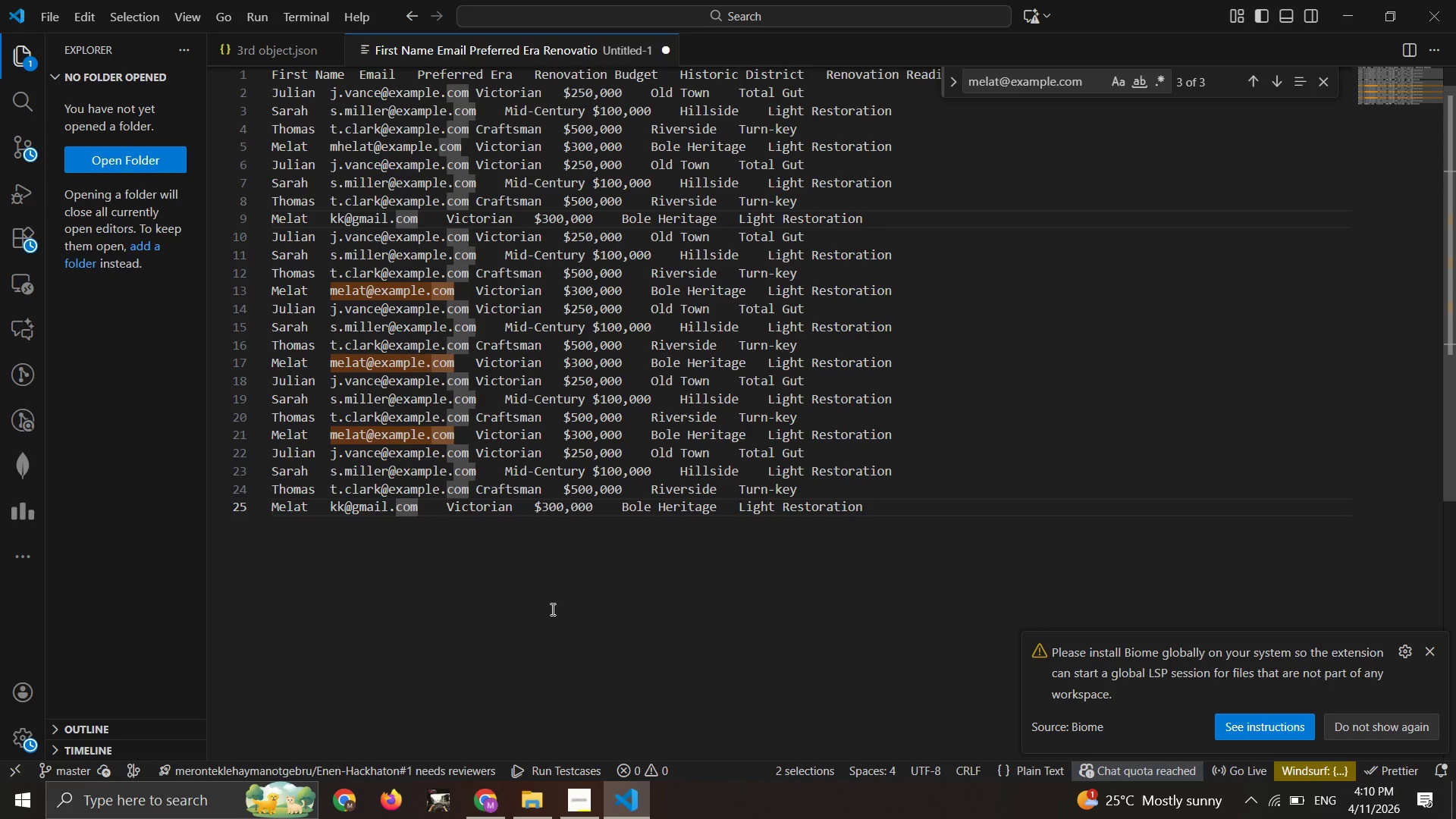 
left_click([551, 609])
 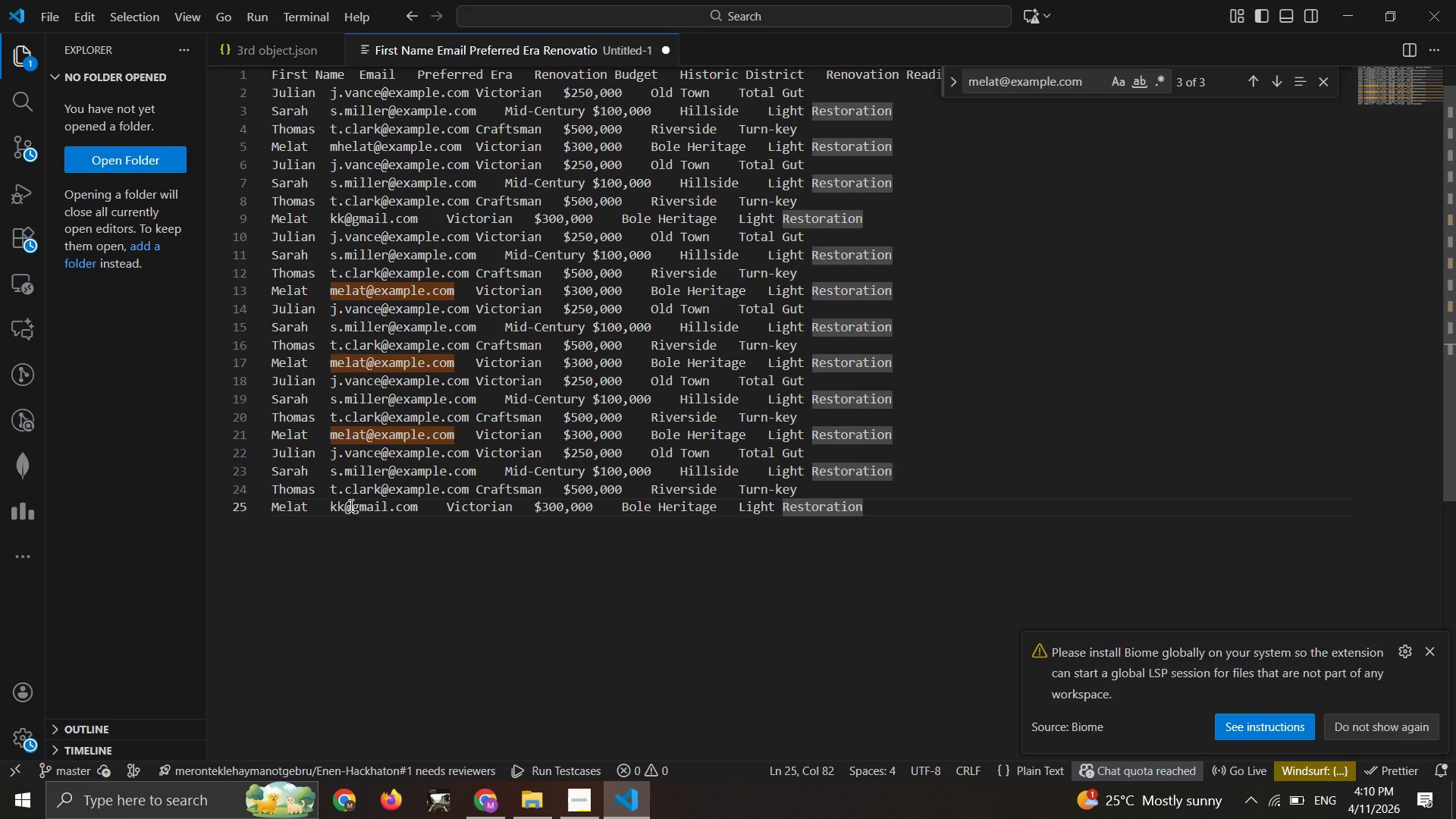 
left_click([350, 505])
 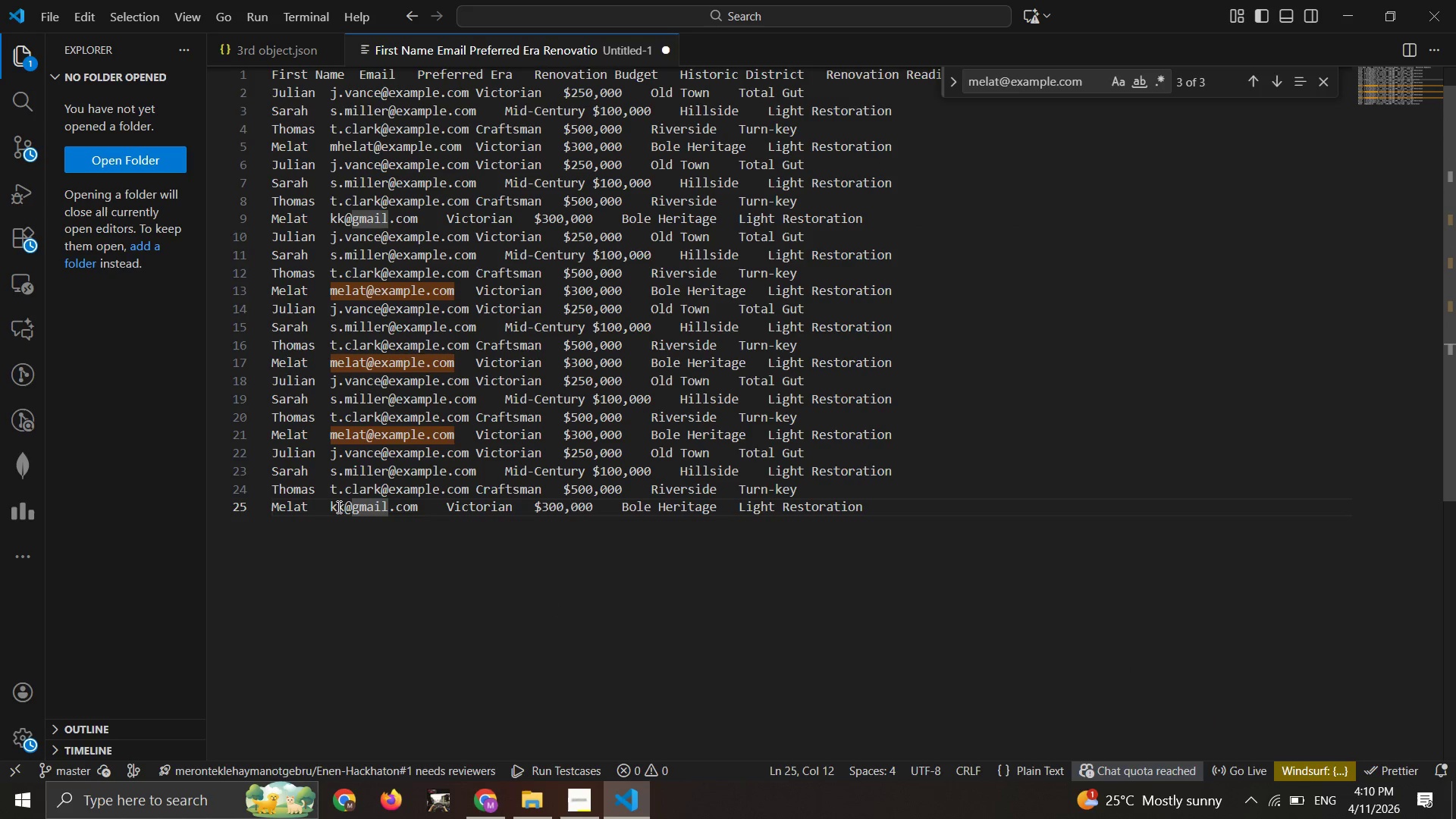 
left_click([337, 507])
 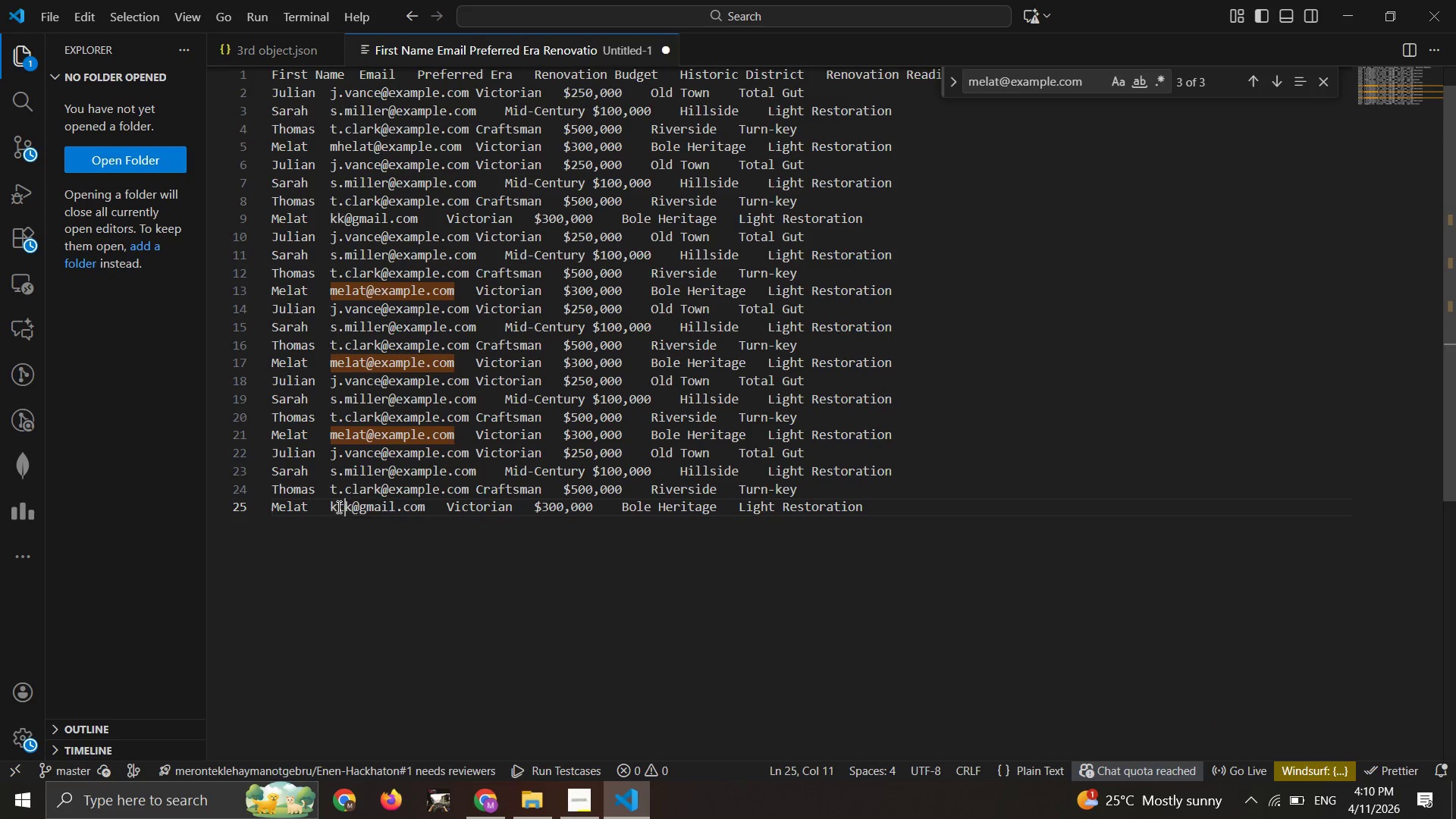 
key(T)
 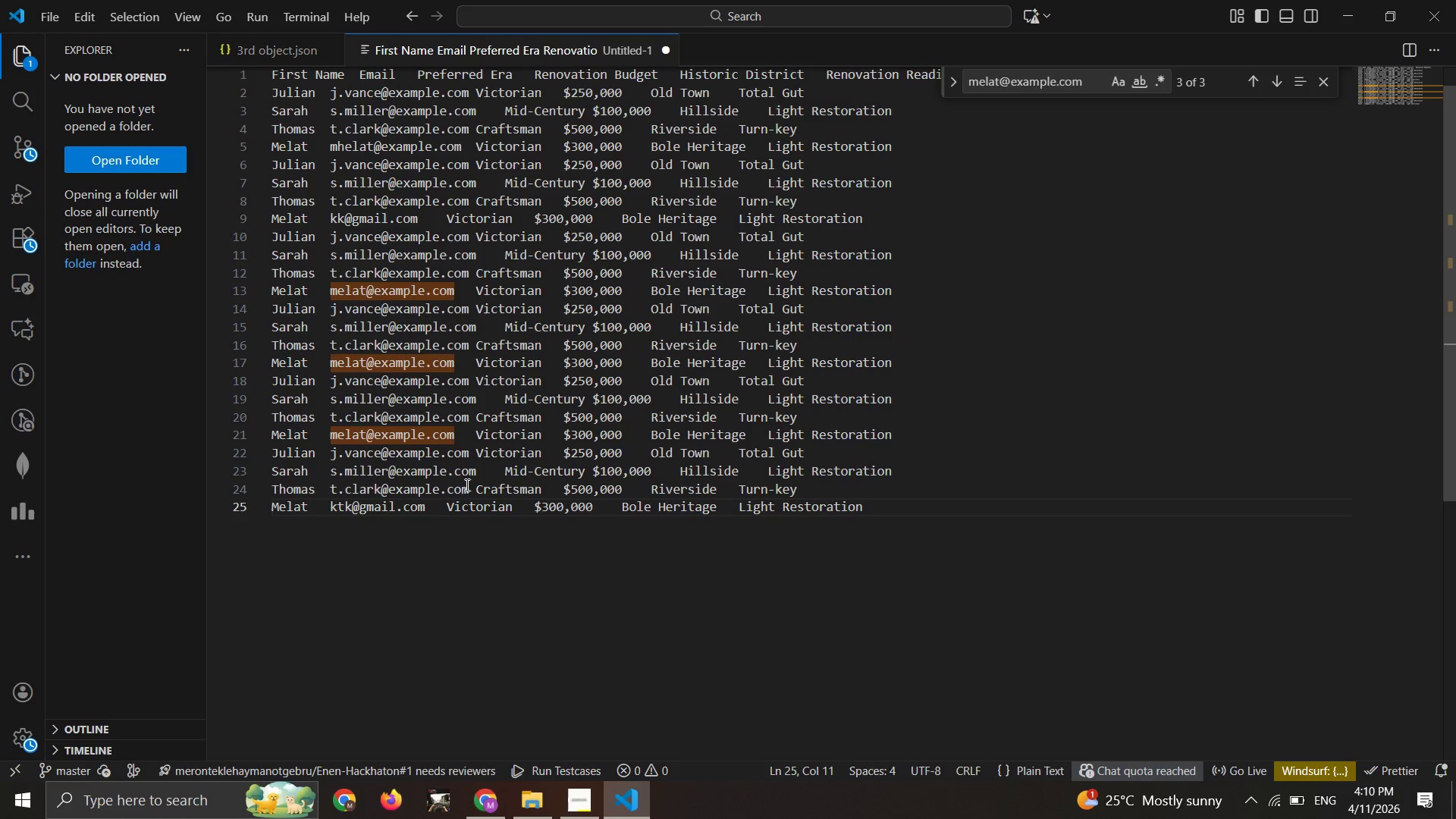 
left_click_drag(start_coordinate=[470, 485], to_coordinate=[328, 488])
 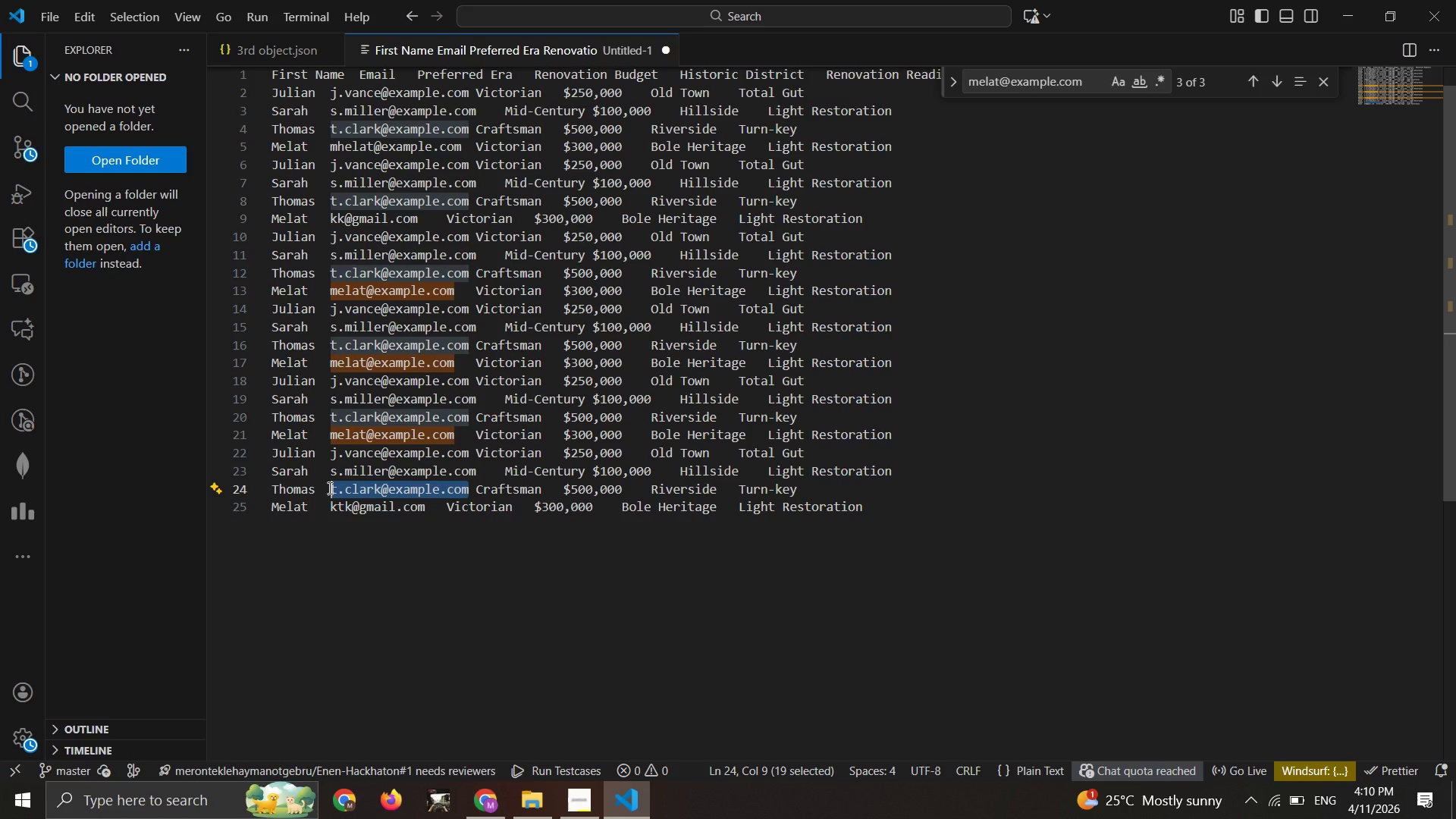 
hold_key(key=ControlLeft, duration=1.5)
 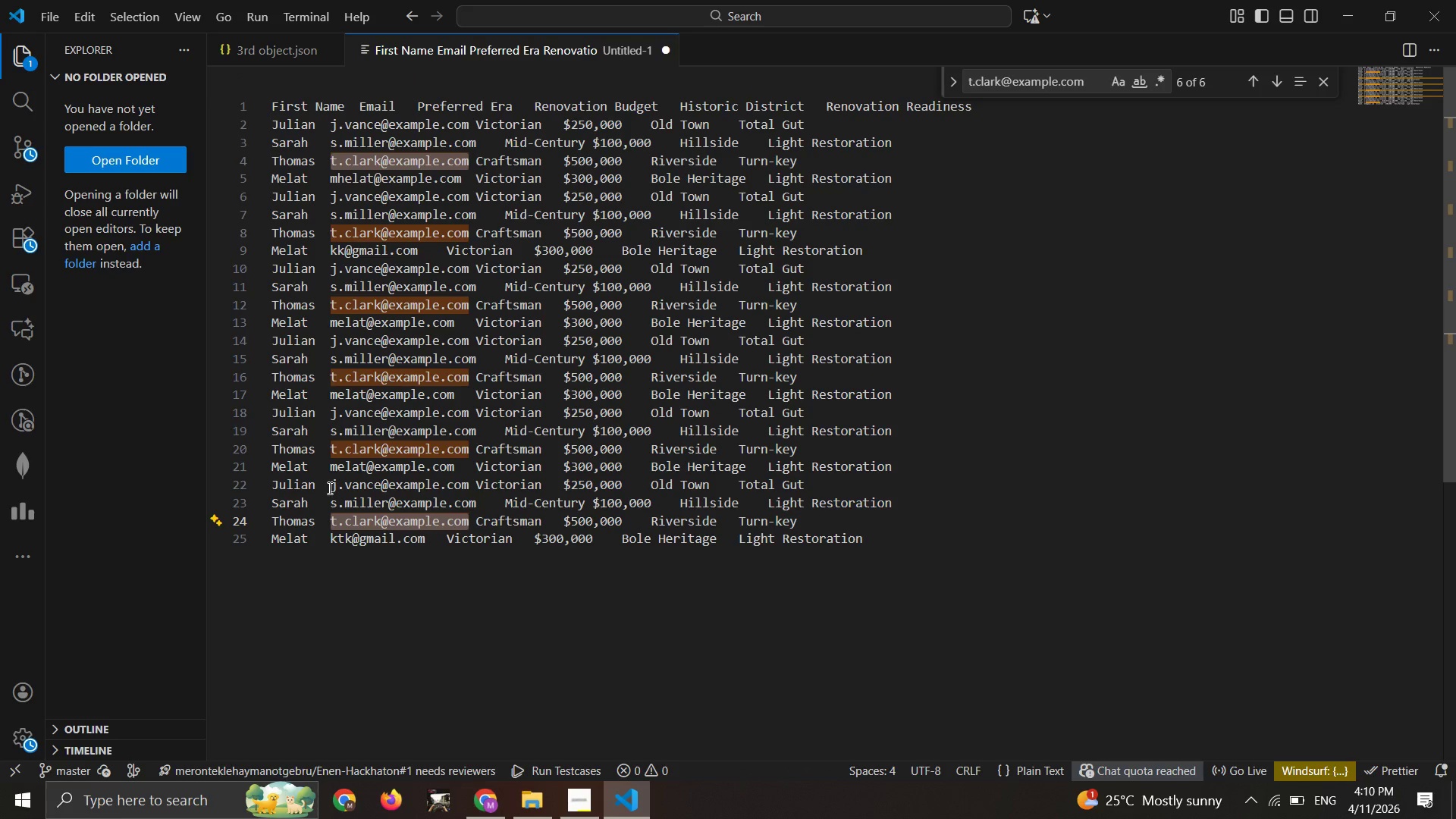 
key(Control+D)
 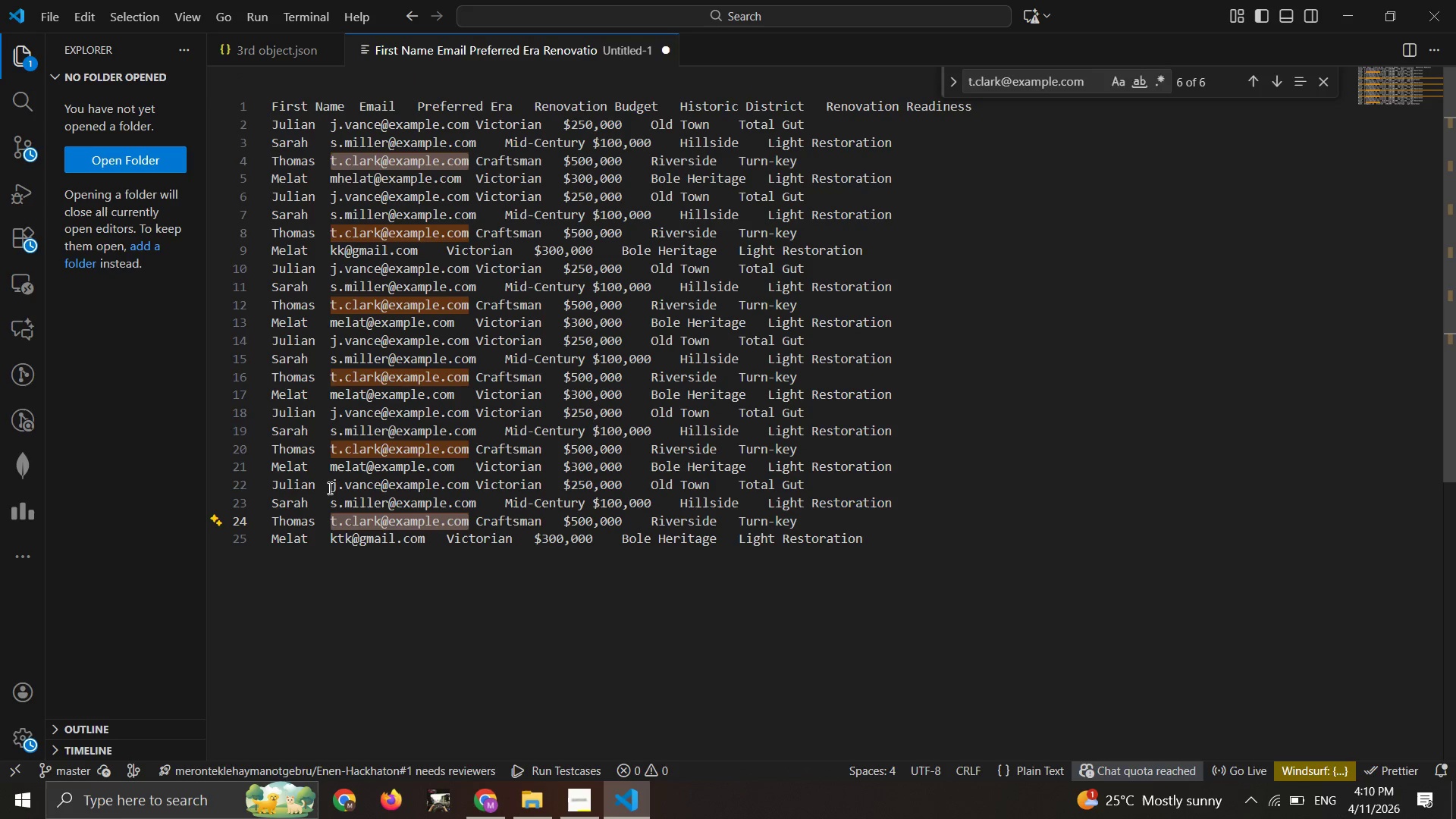 
key(Control+D)
 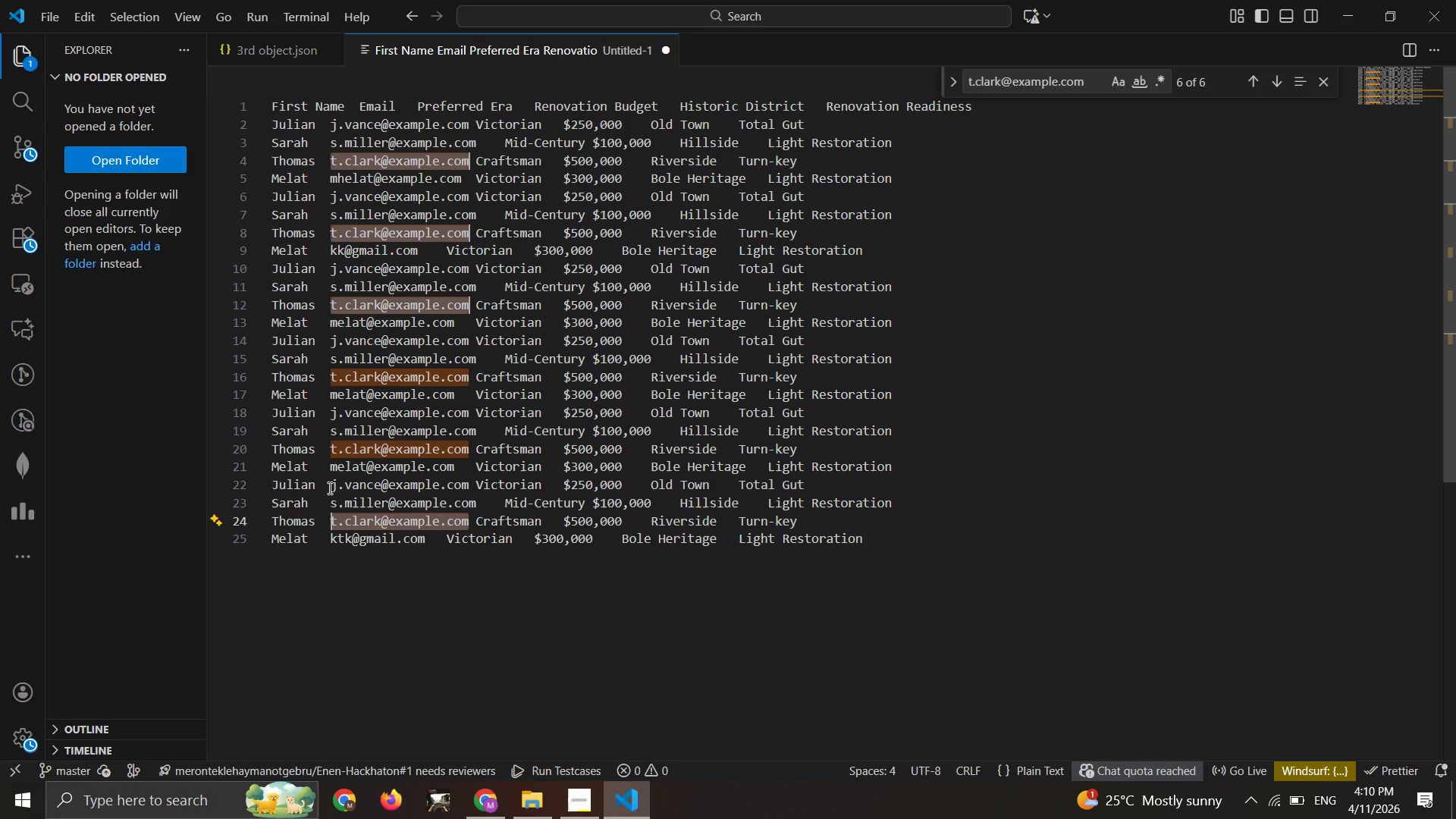 
key(Control+D)
 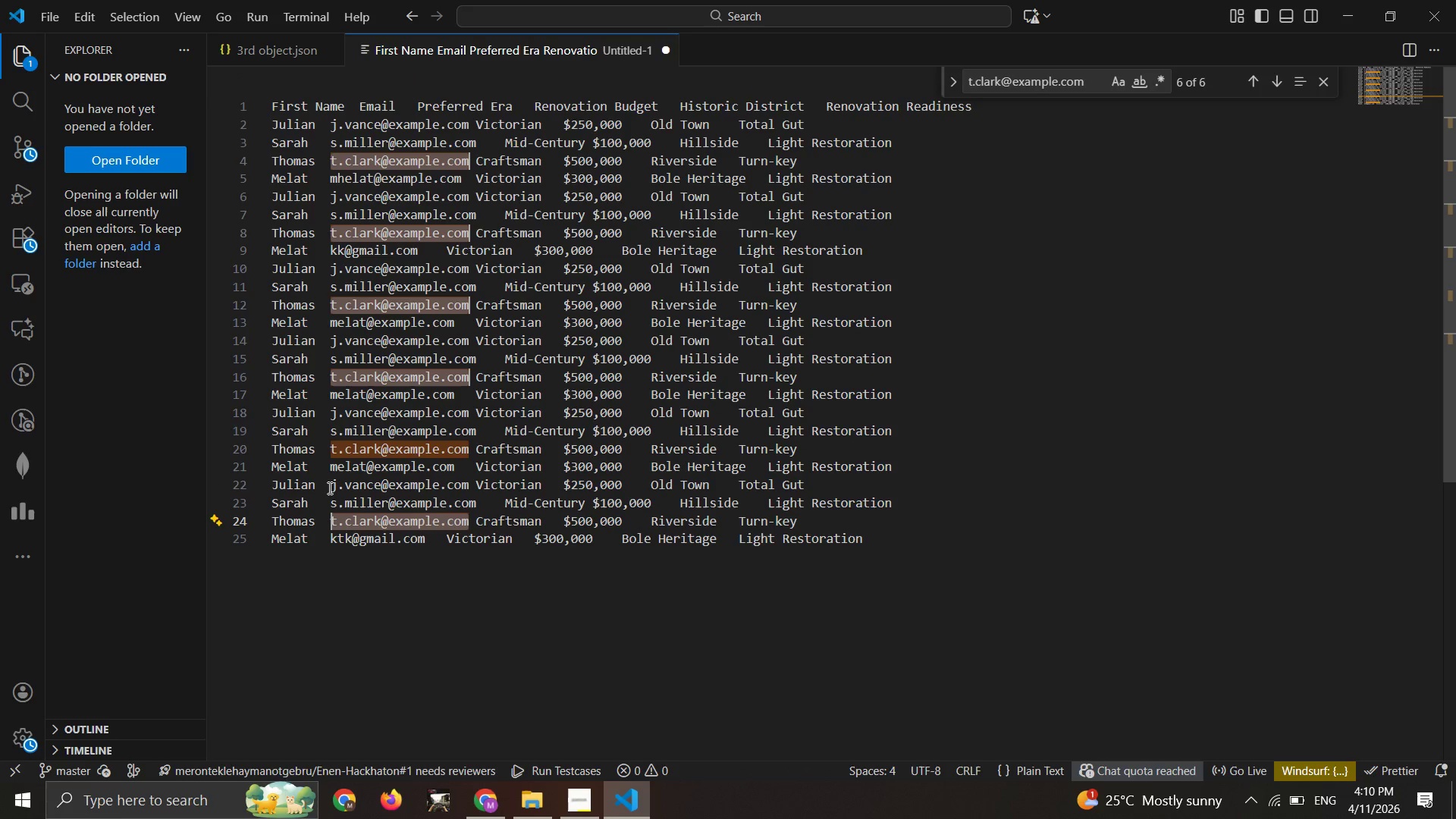 
key(Control+D)
 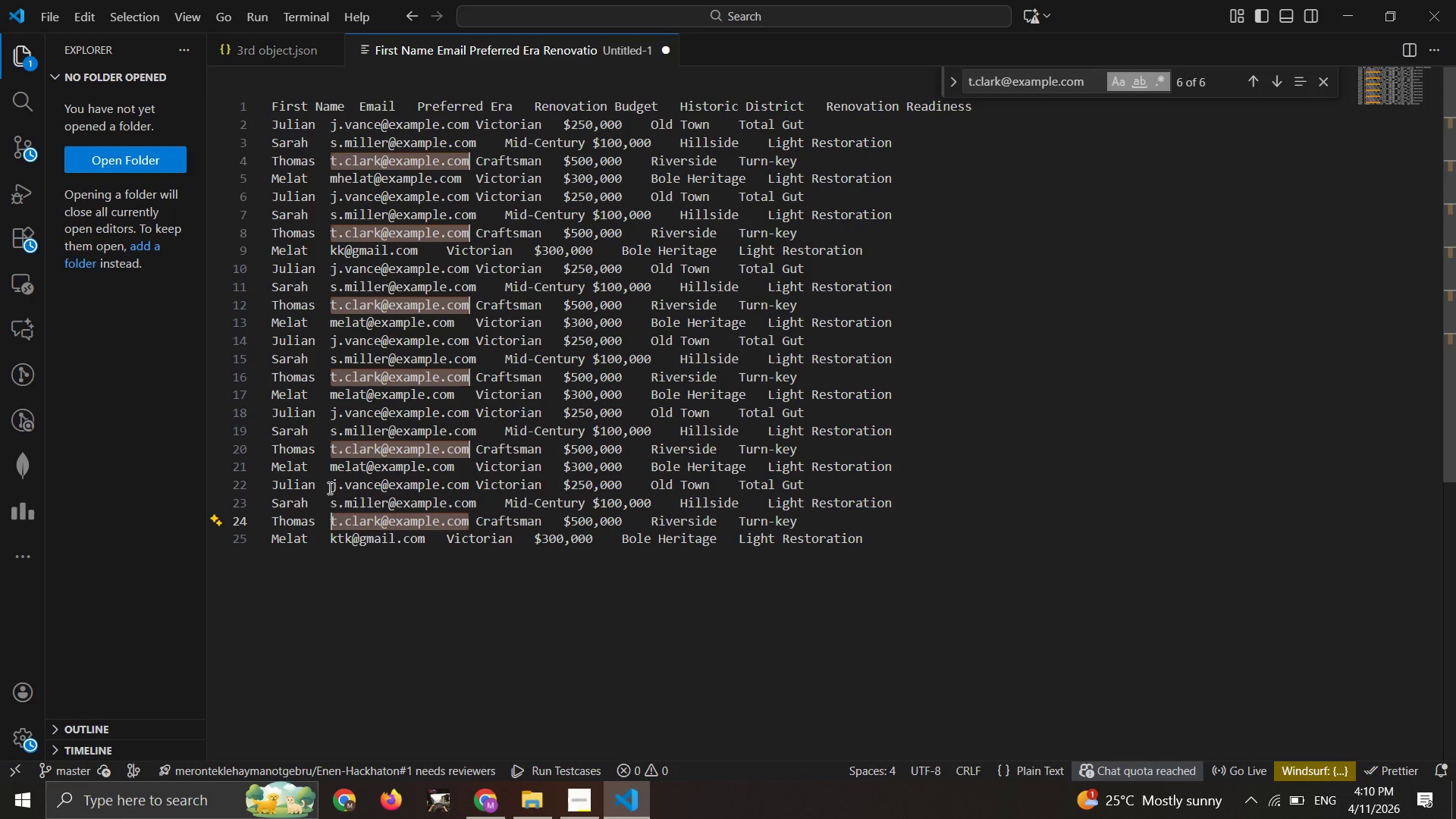 
key(Control+D)
 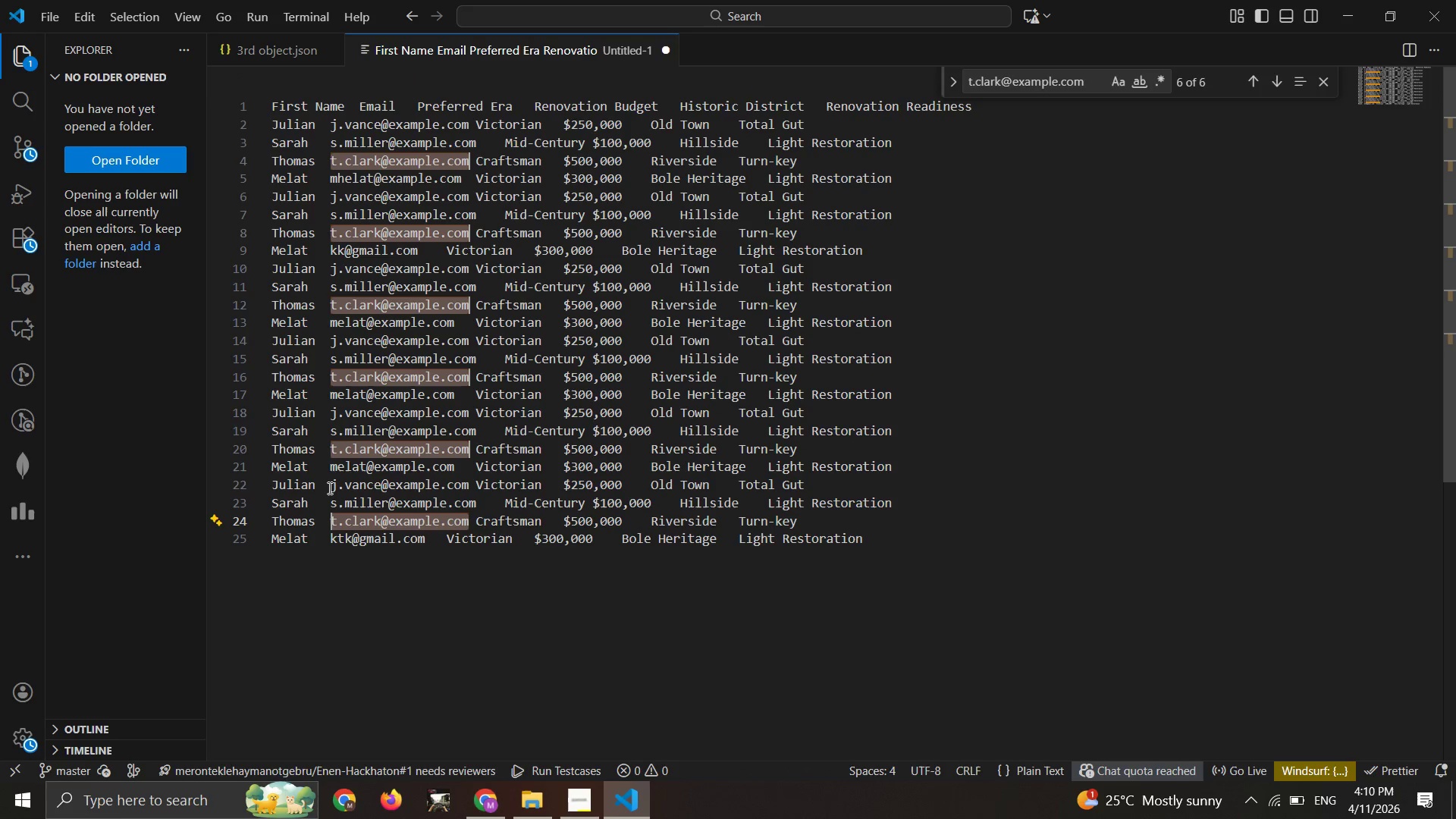 
key(Control+D)
 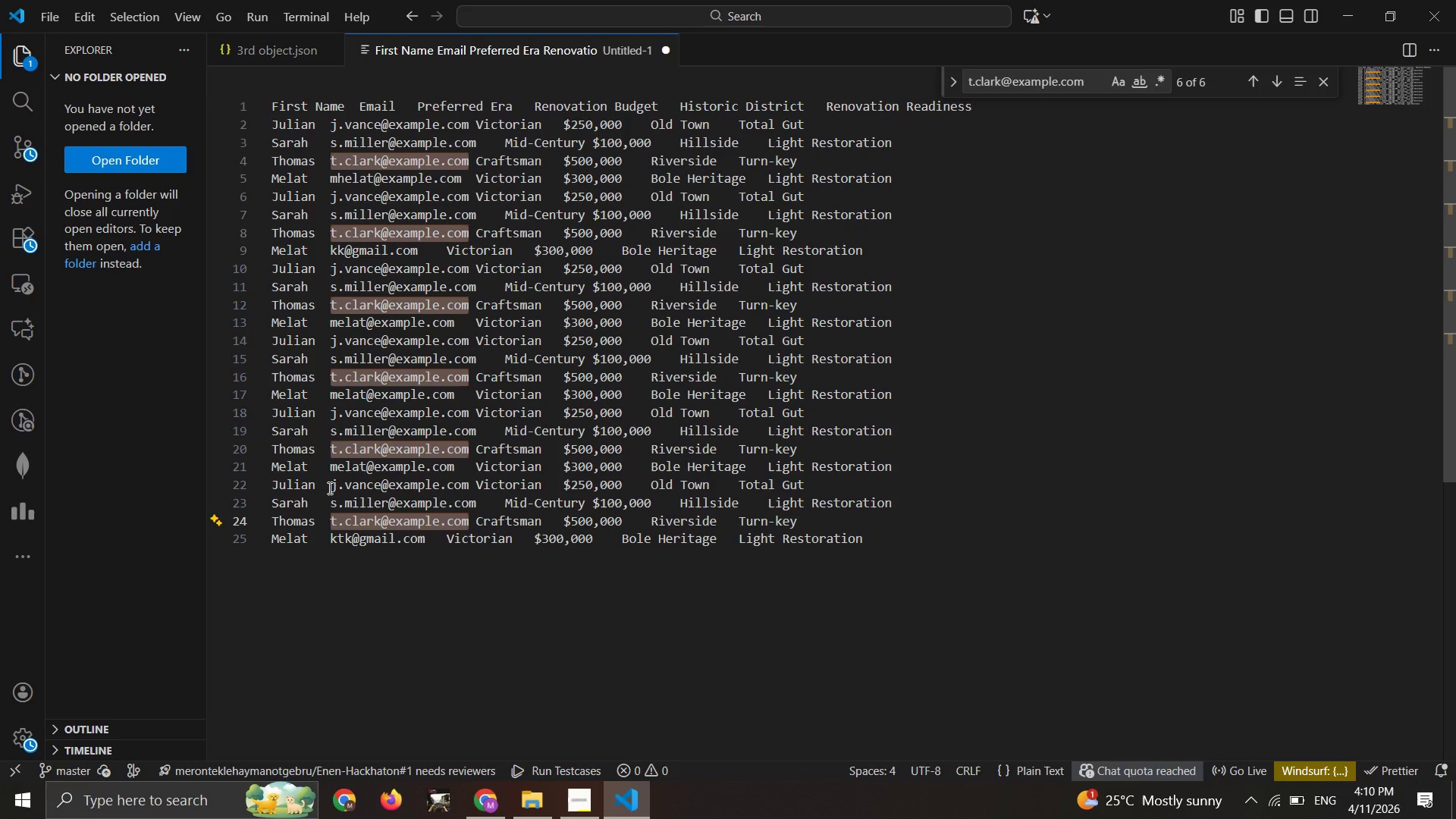 
key(ArrowLeft)
 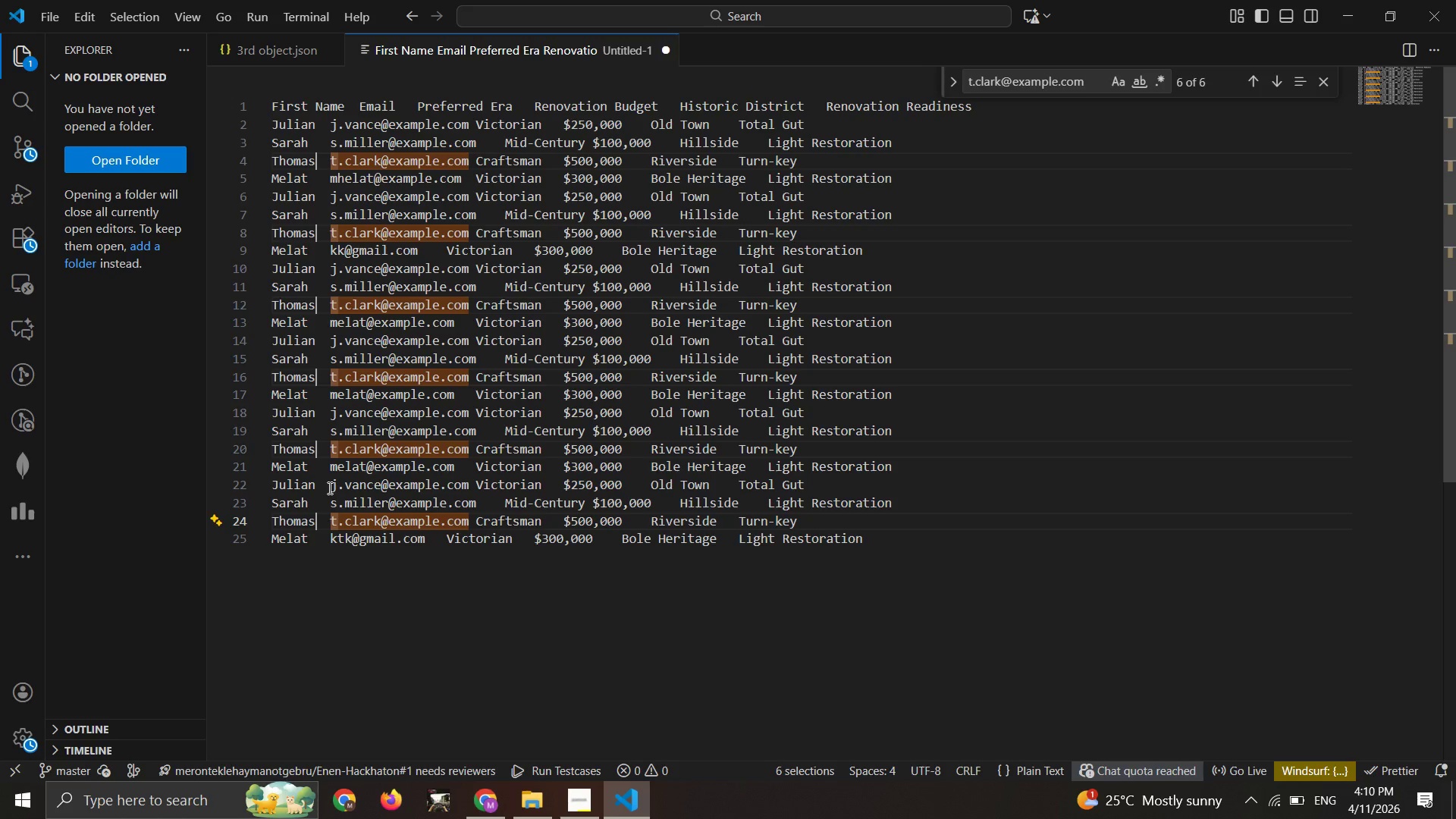 
key(ArrowLeft)
 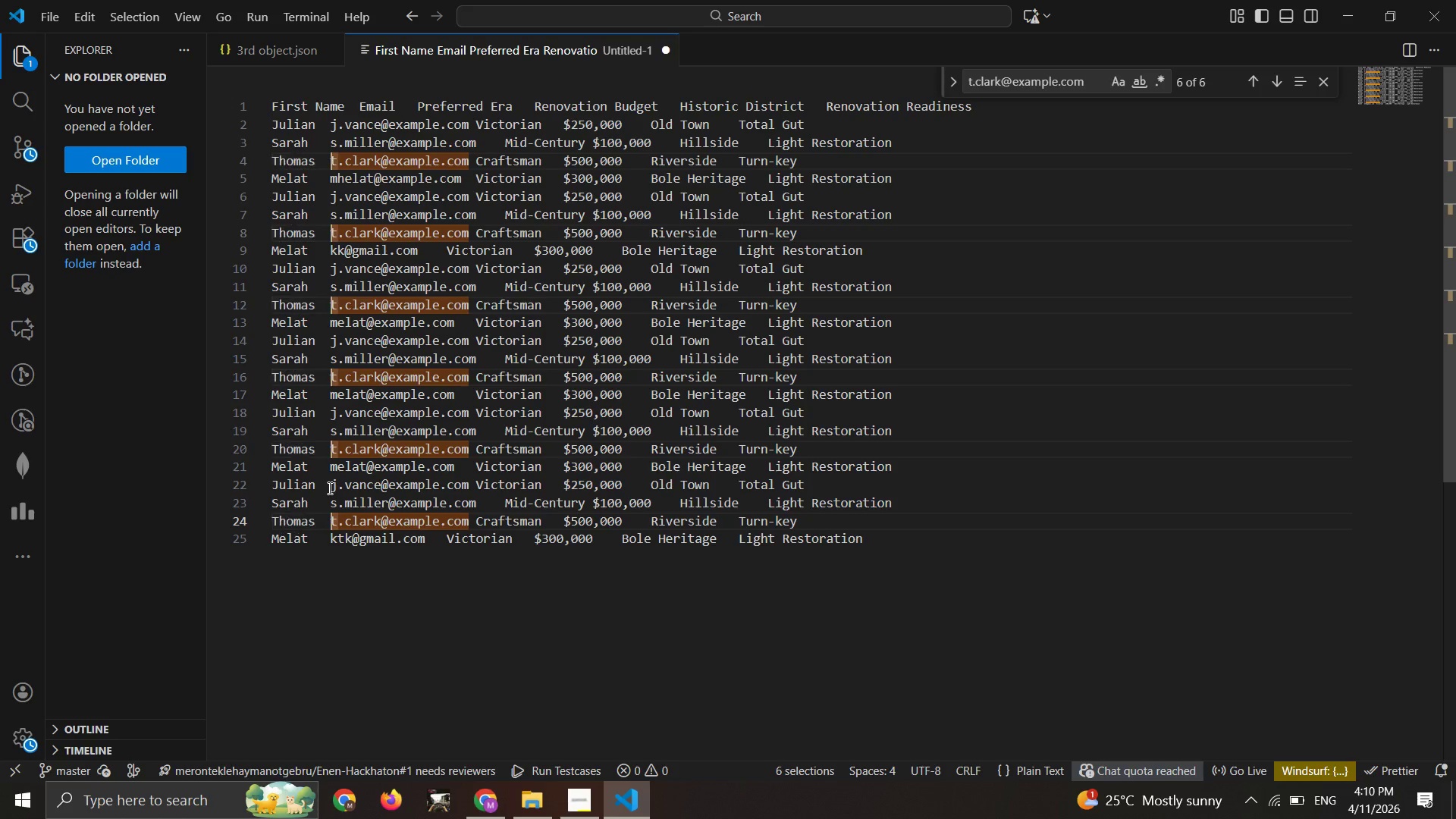 
key(ArrowRight)
 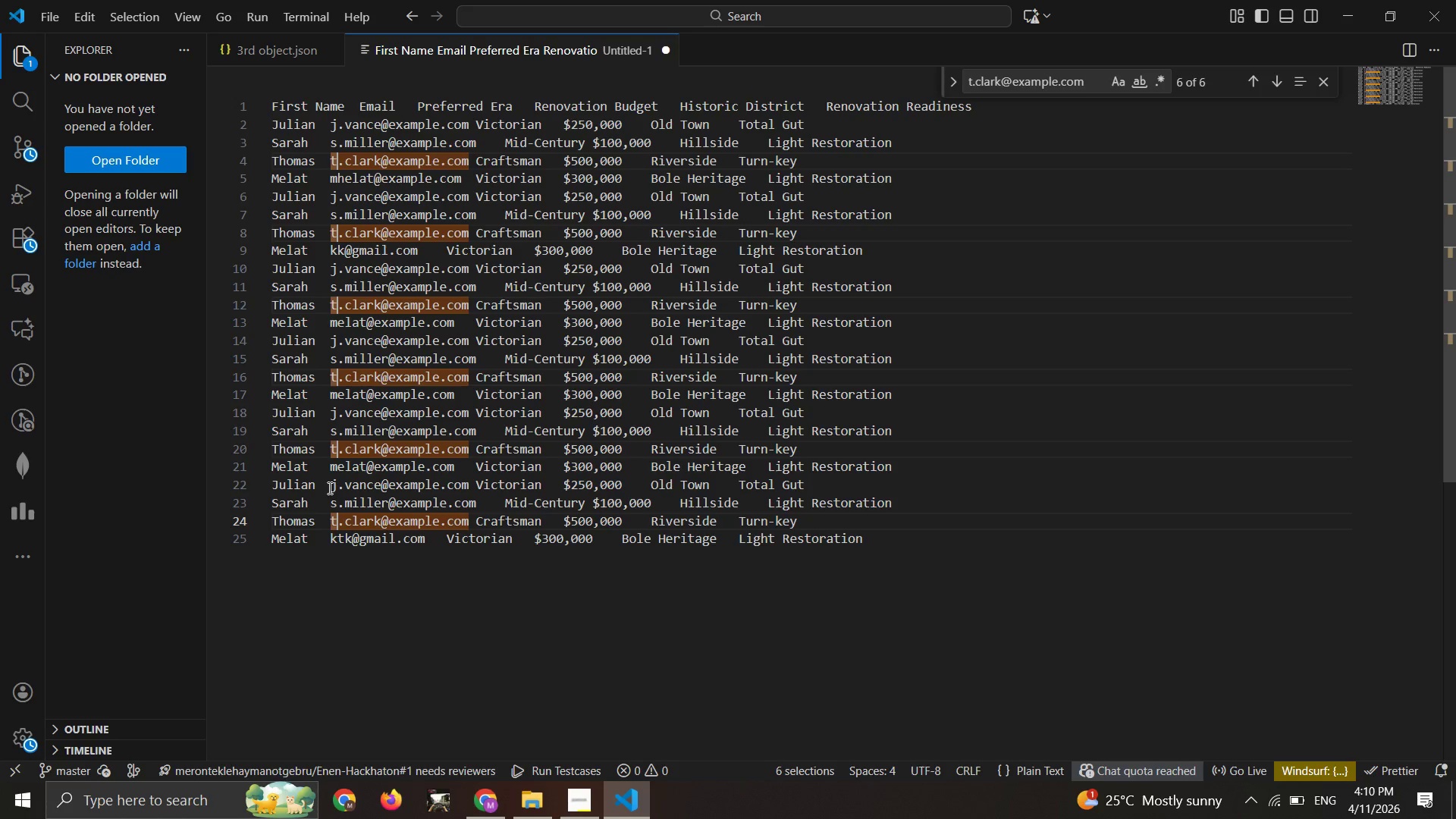 
key(ArrowRight)
 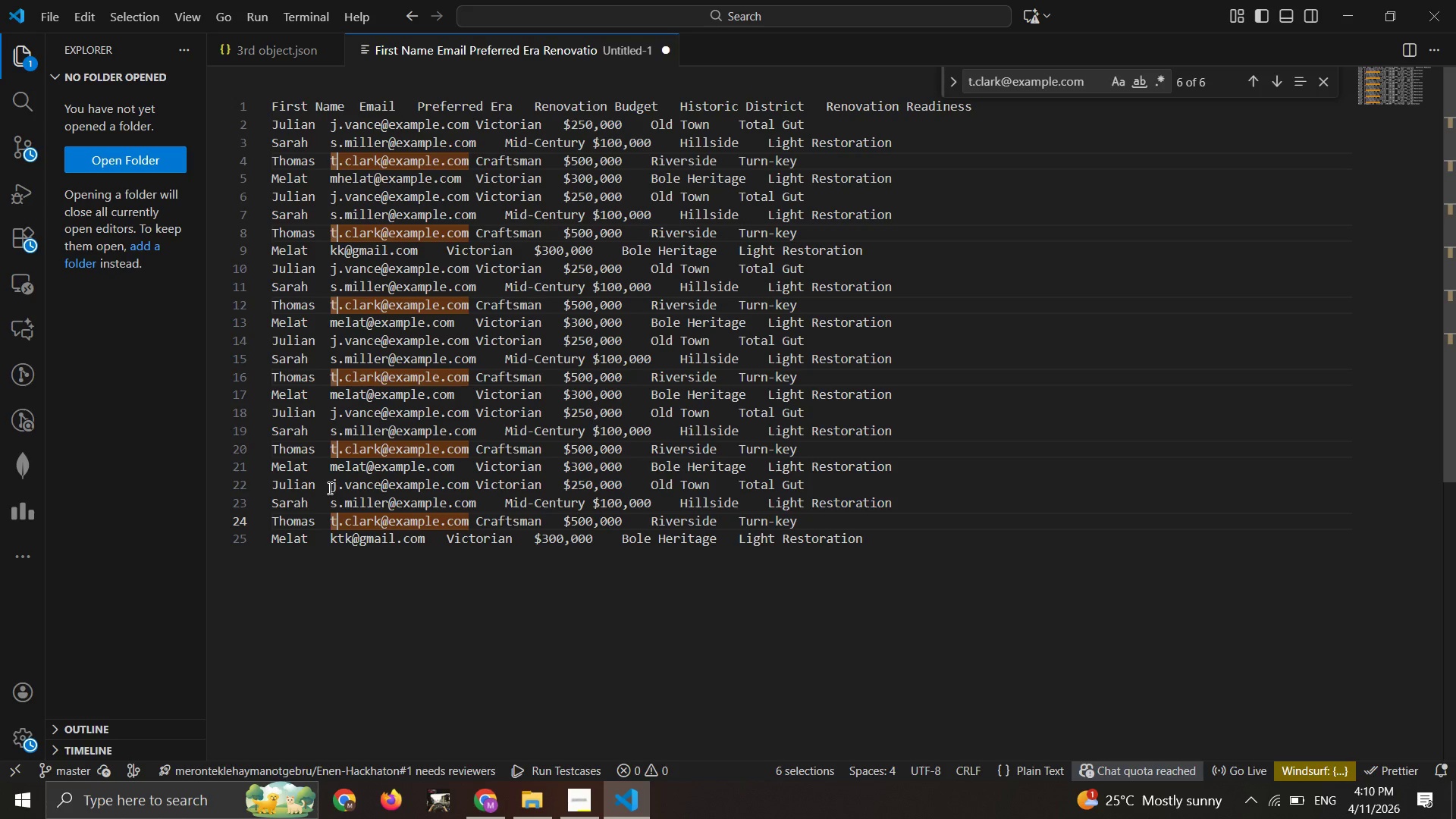 
key(2)
 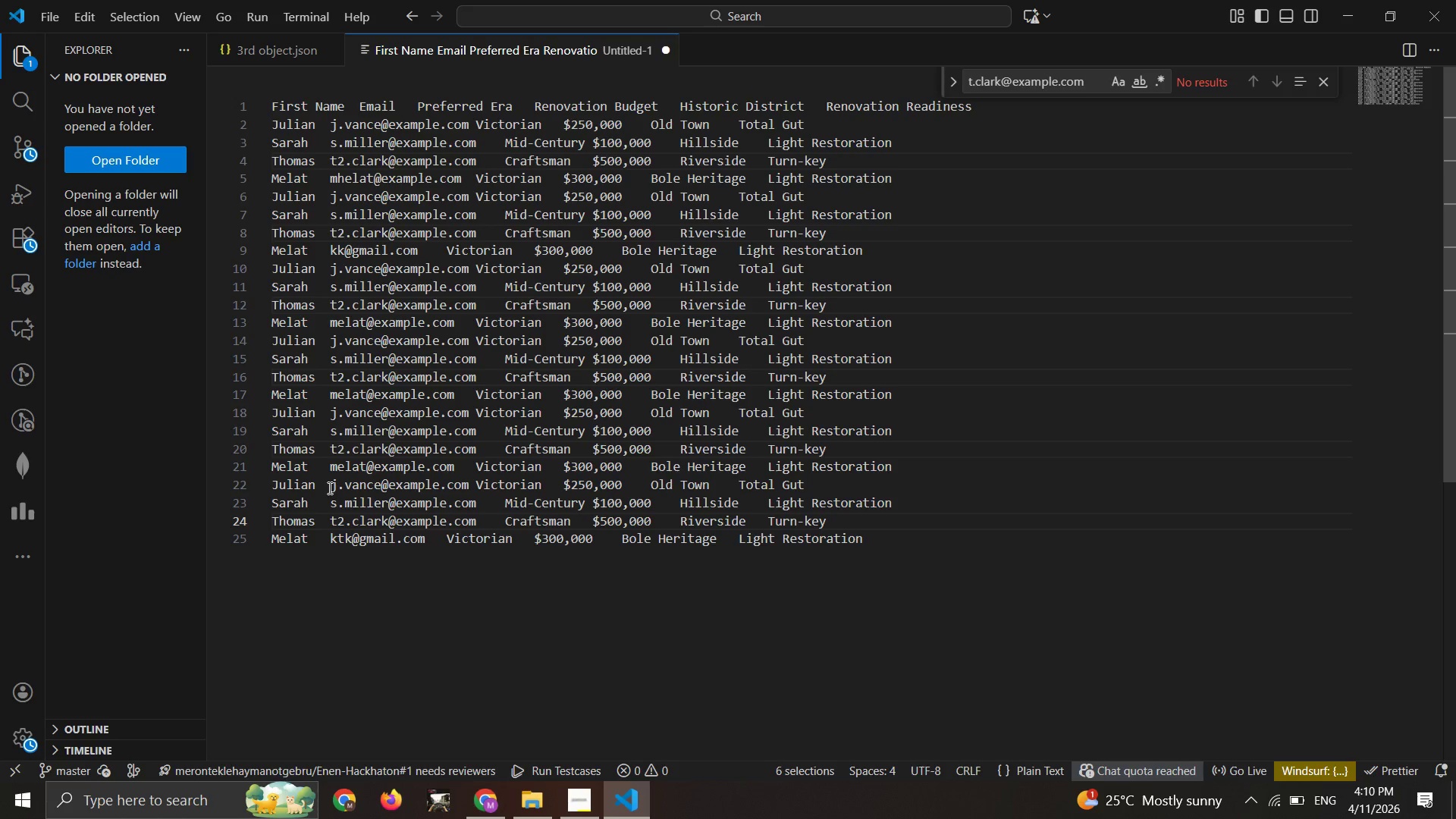 
key(ArrowDown)
 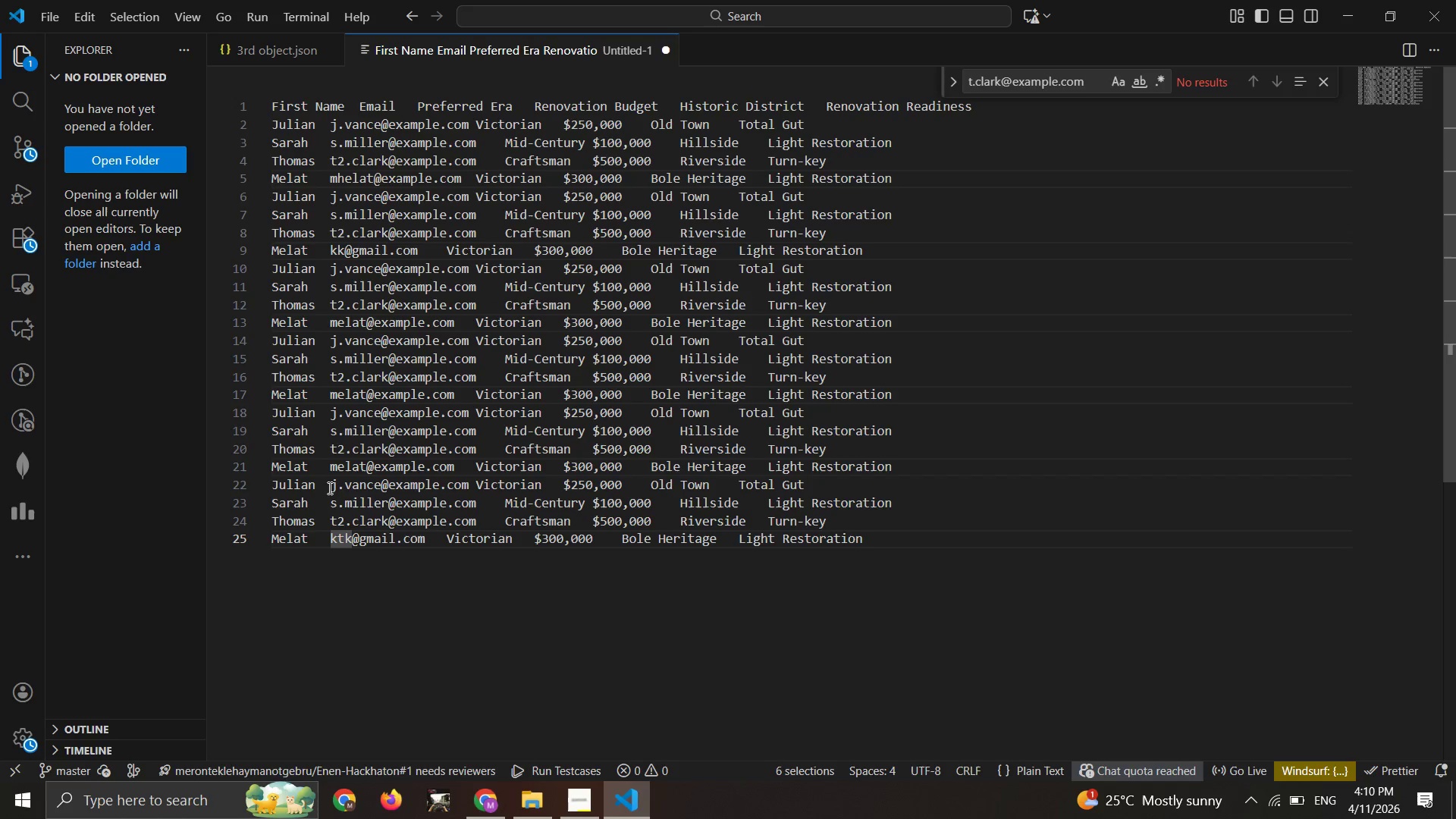 
key(ArrowDown)
 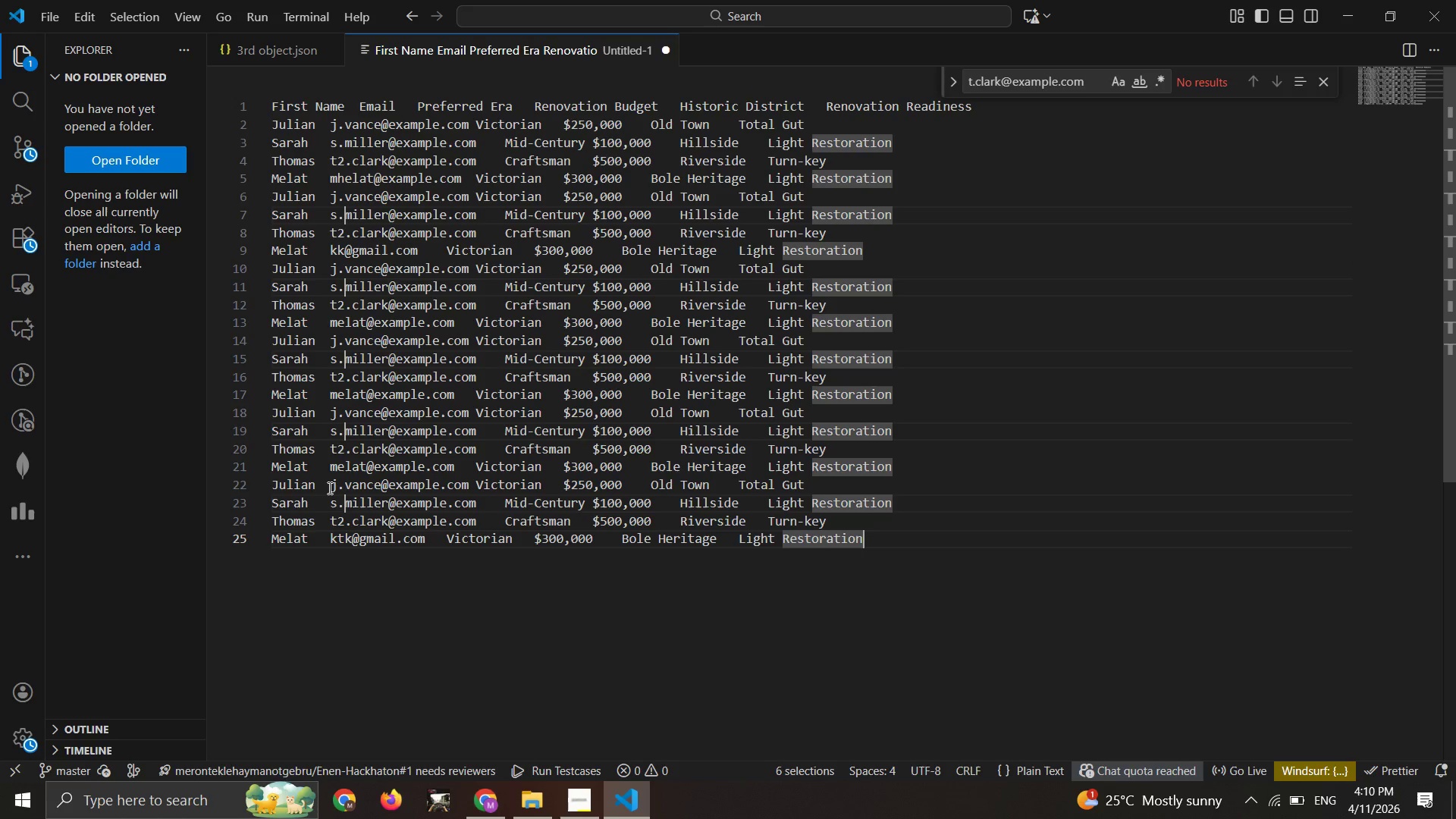 
key(ArrowDown)
 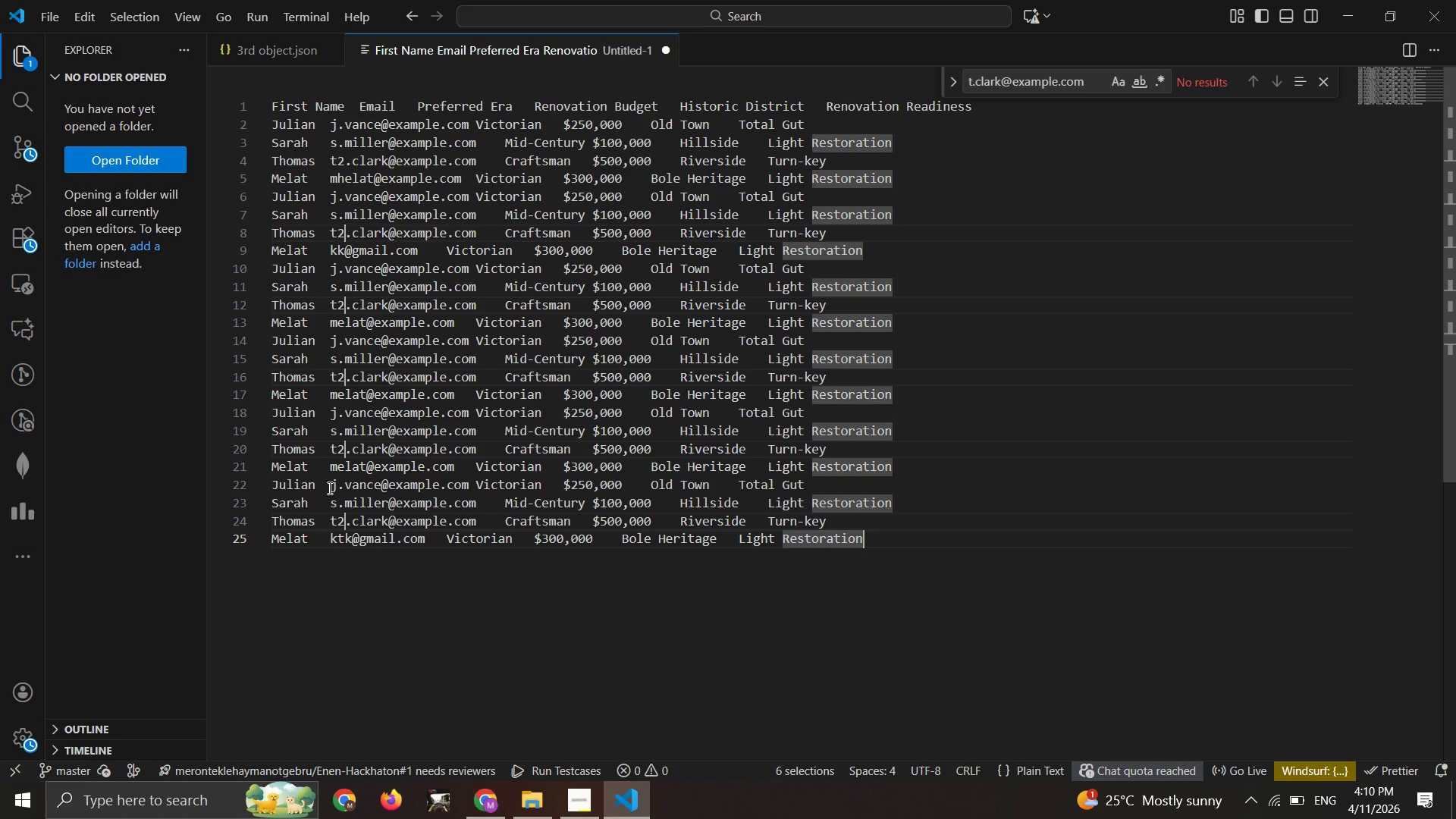 
key(ArrowDown)
 